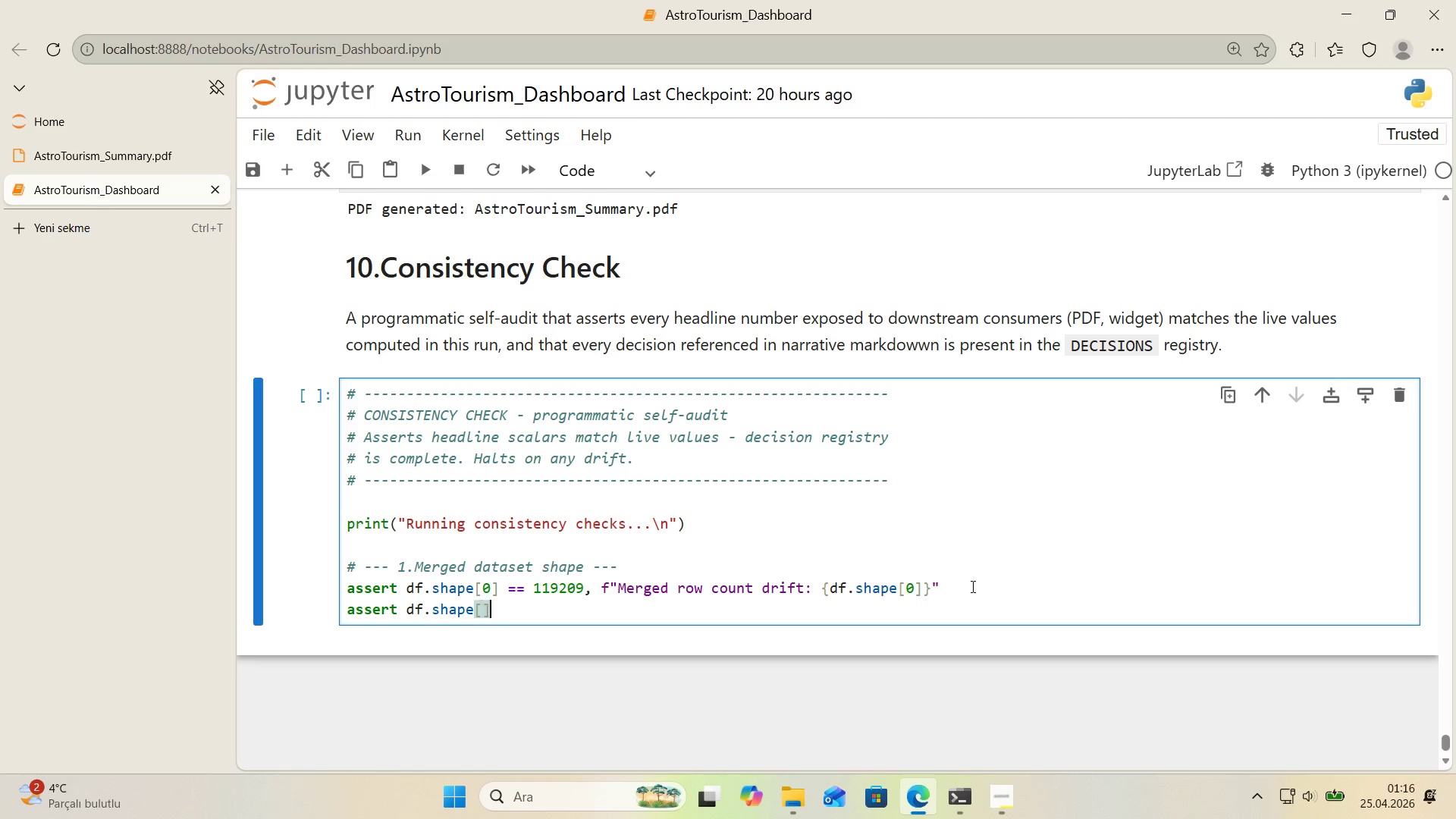 
key(Alt+Control+9)
 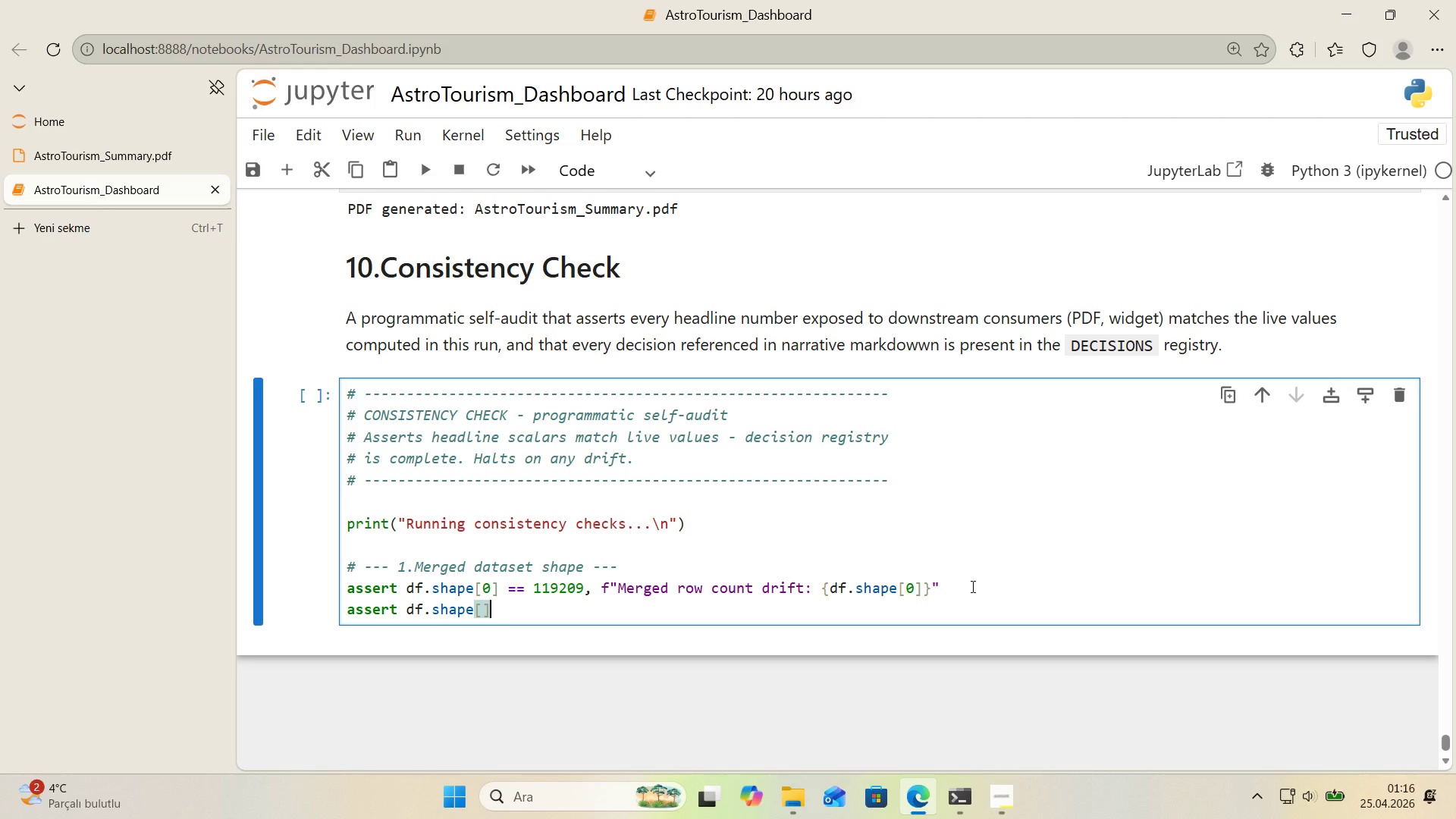 
key(ArrowLeft)
 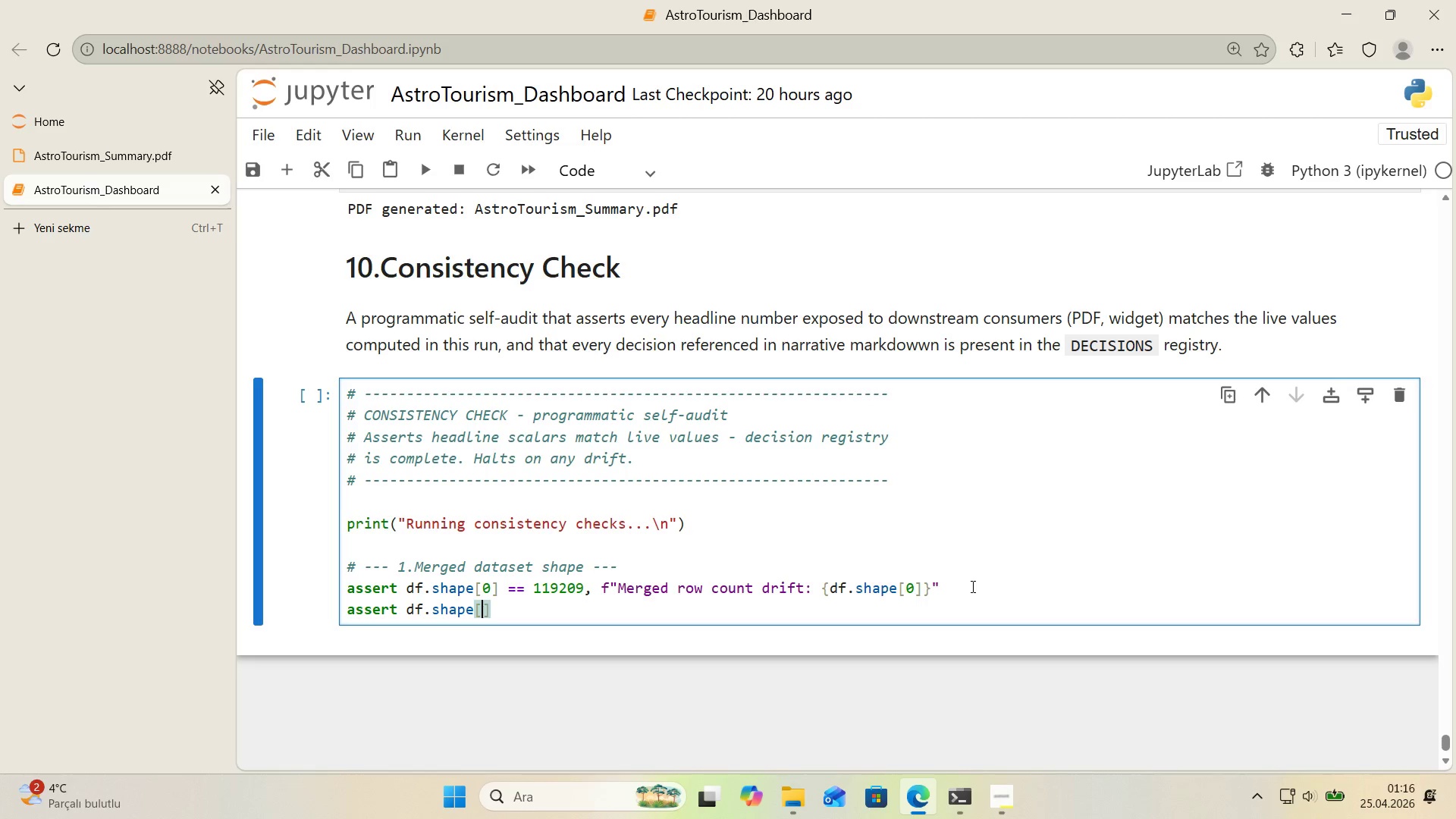 
key(1)
 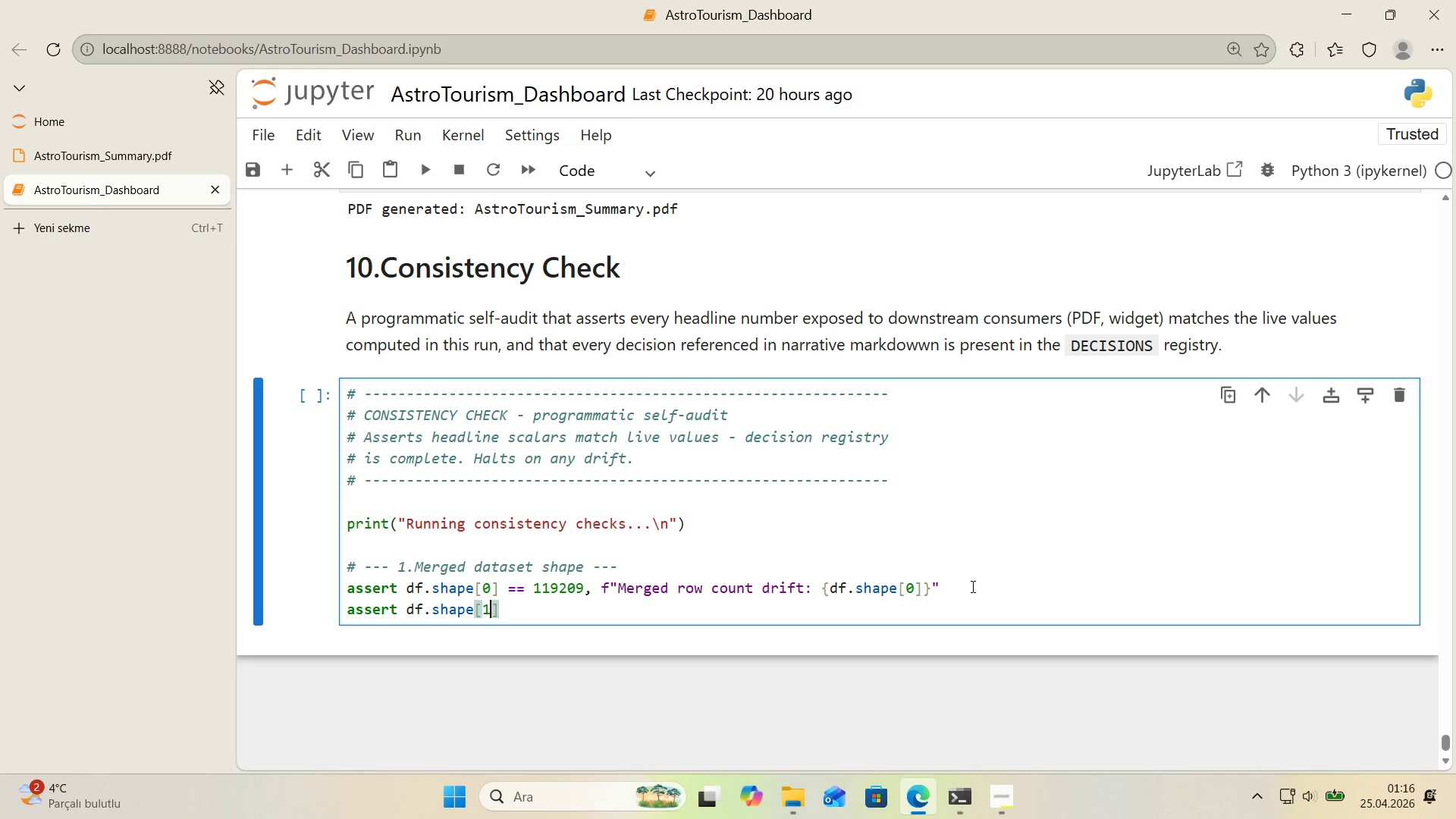 
key(ArrowRight)
 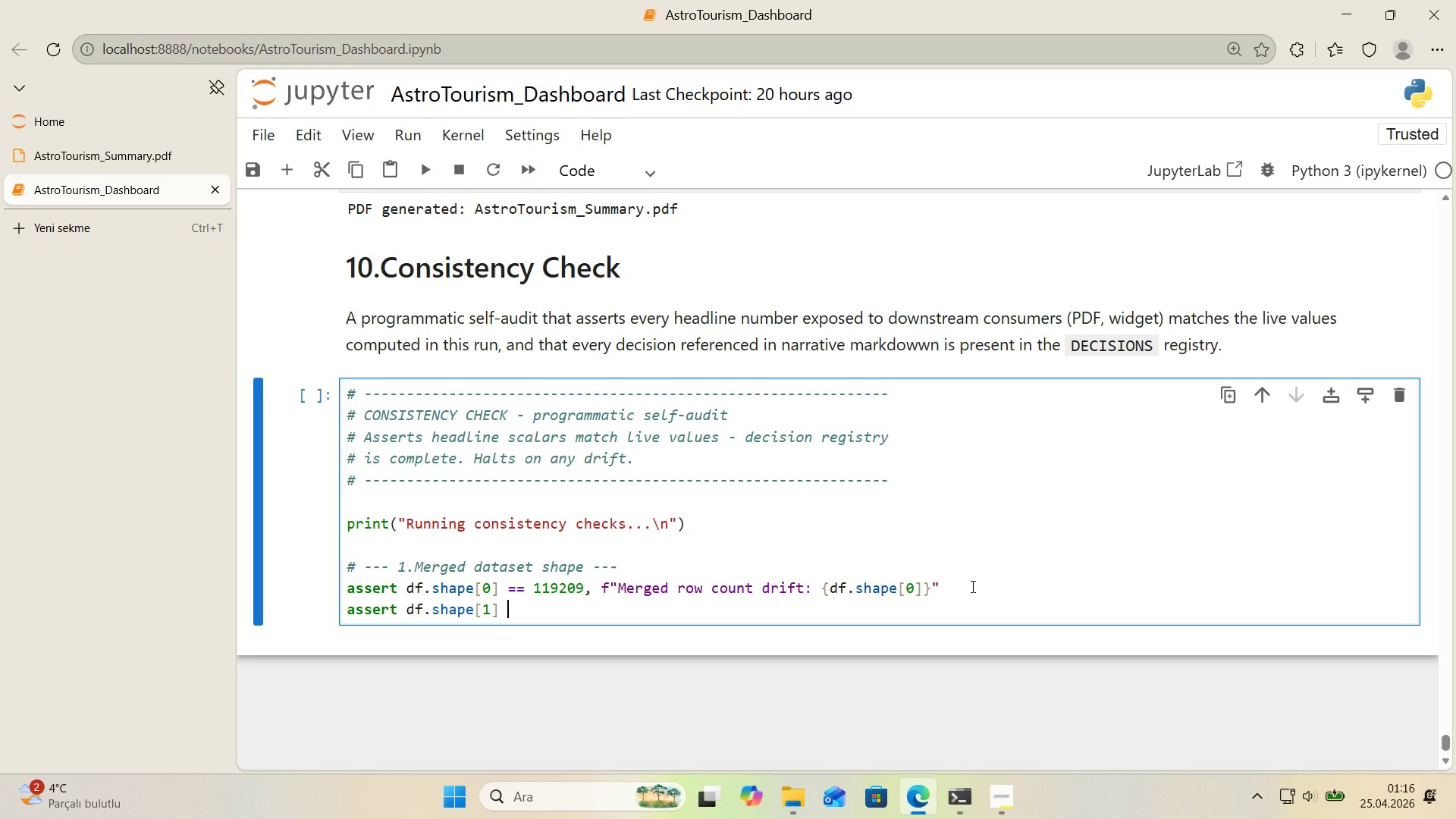 
type( [Break]) 57, f~~)
key(Backspace)
key(Backspace)
type(``)
 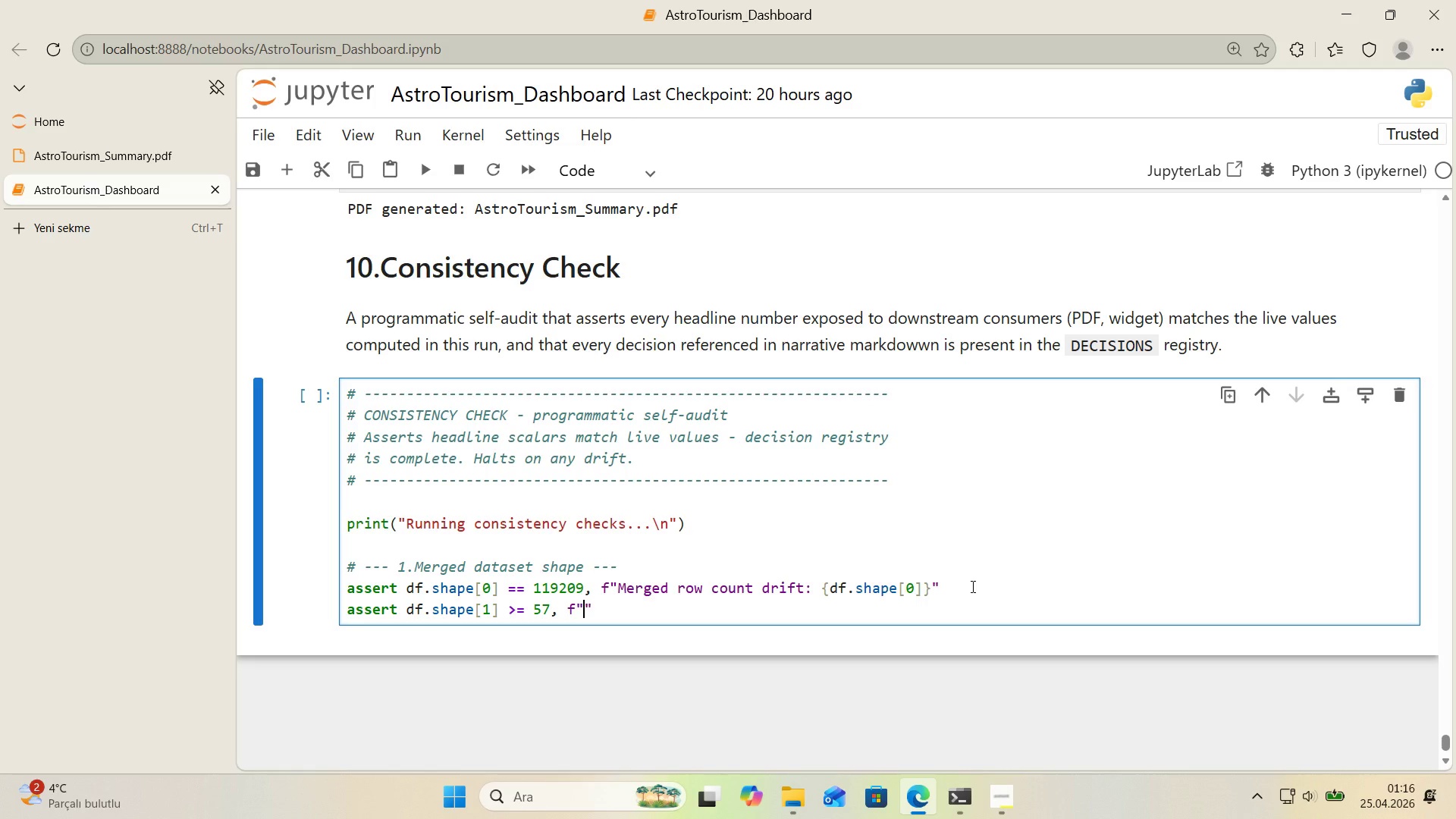 
 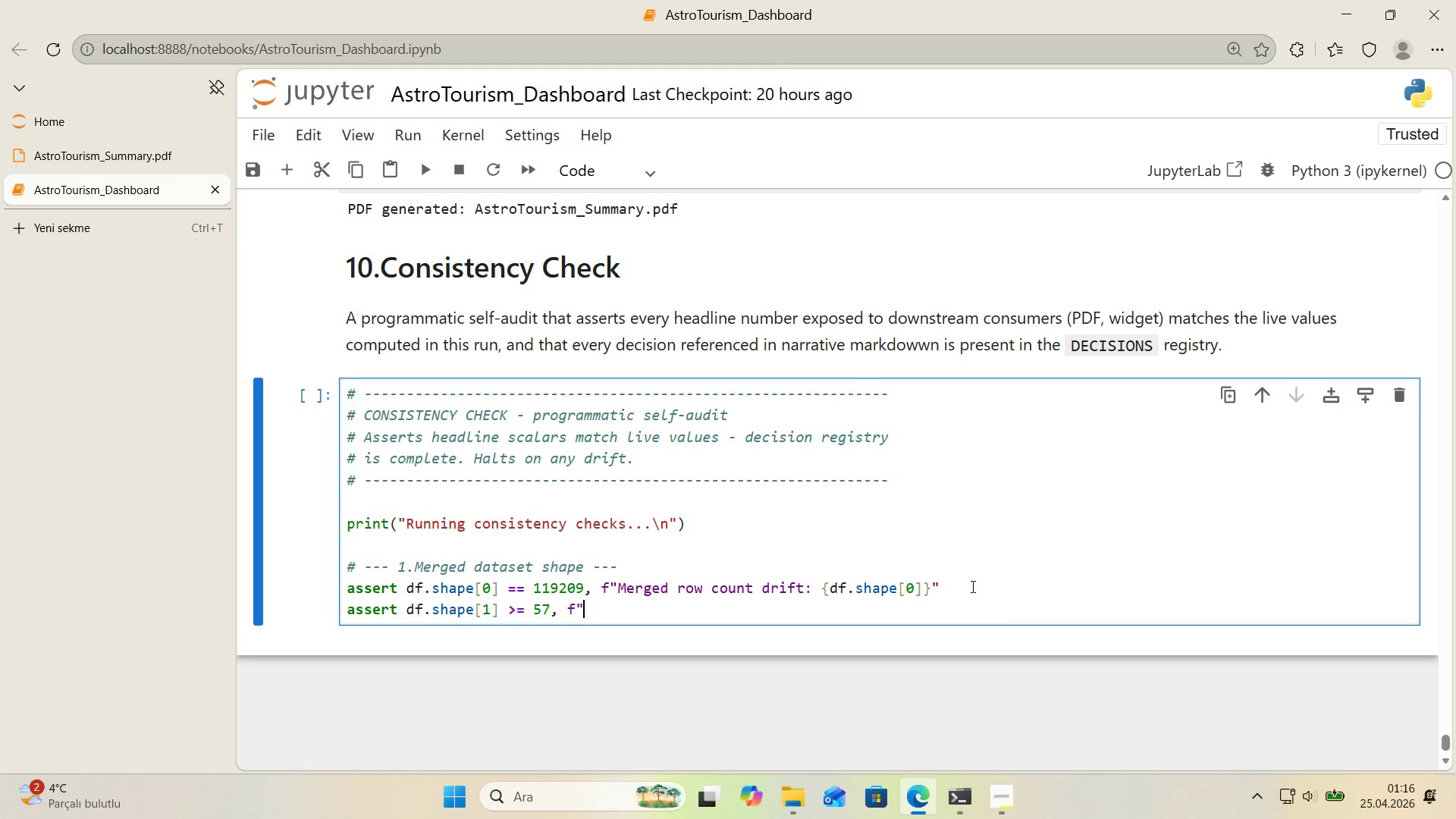 
key(ArrowLeft)
 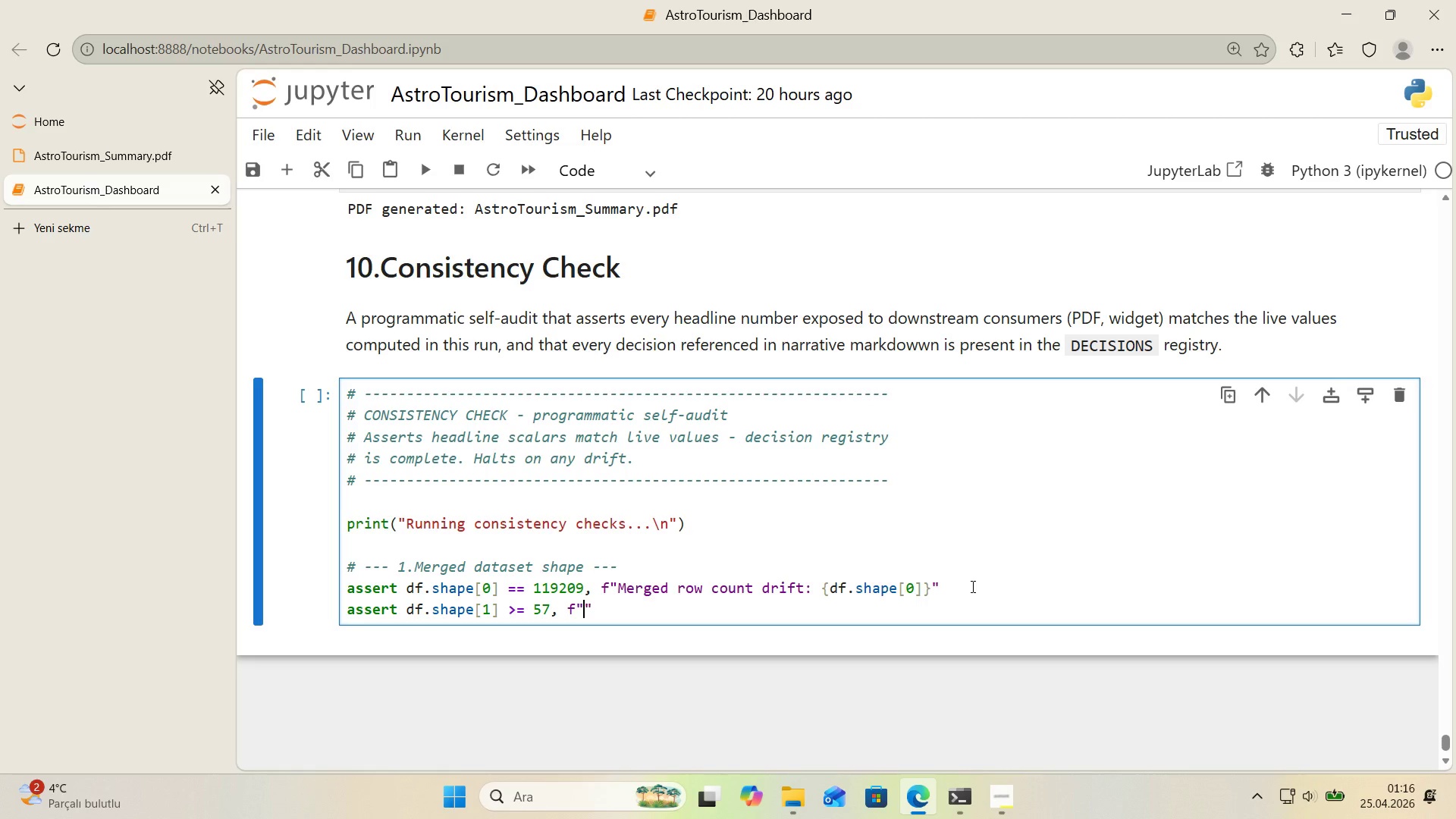 
type(Merged column count dr'ft>)
 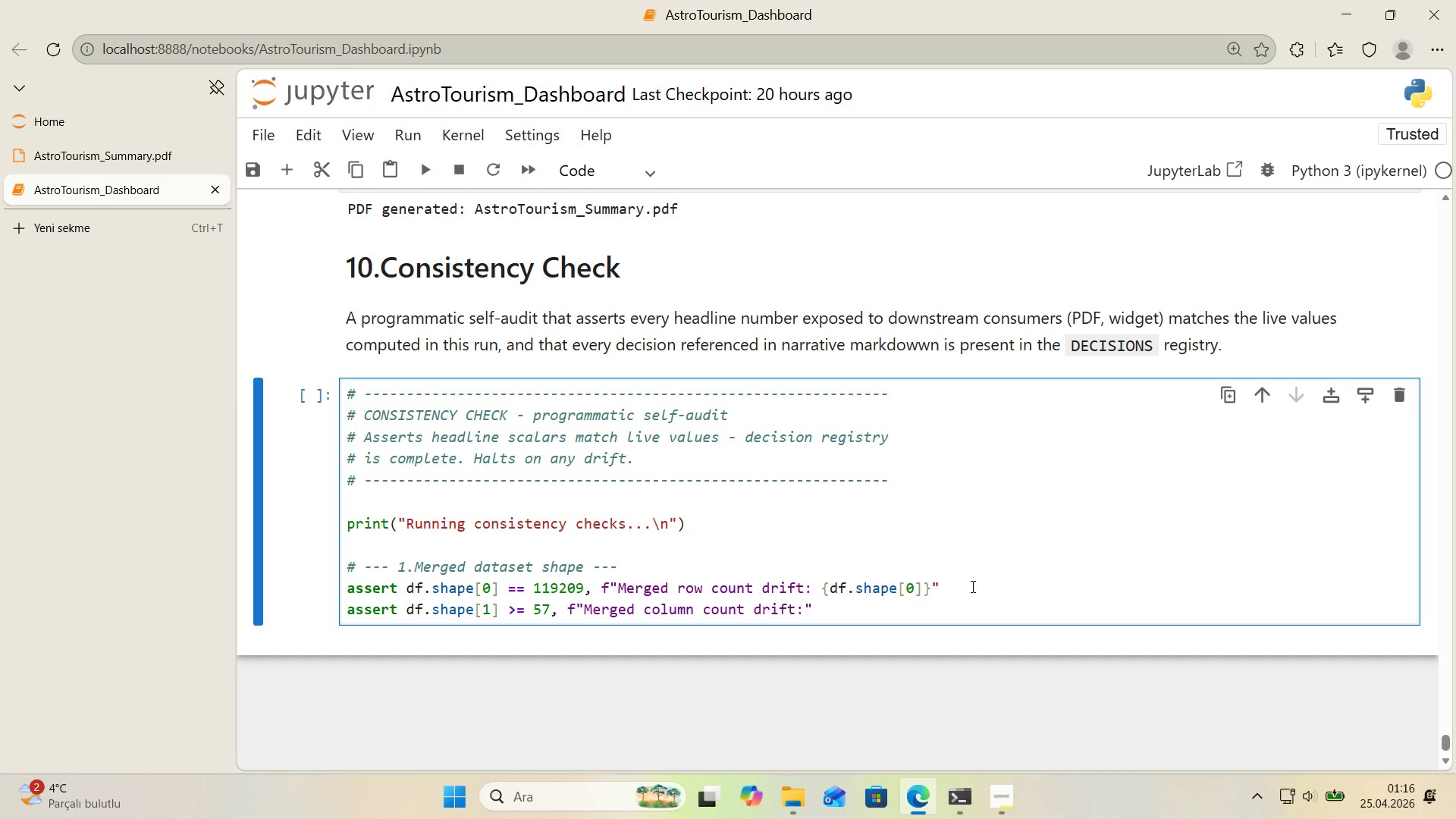 
key(ArrowRight)
 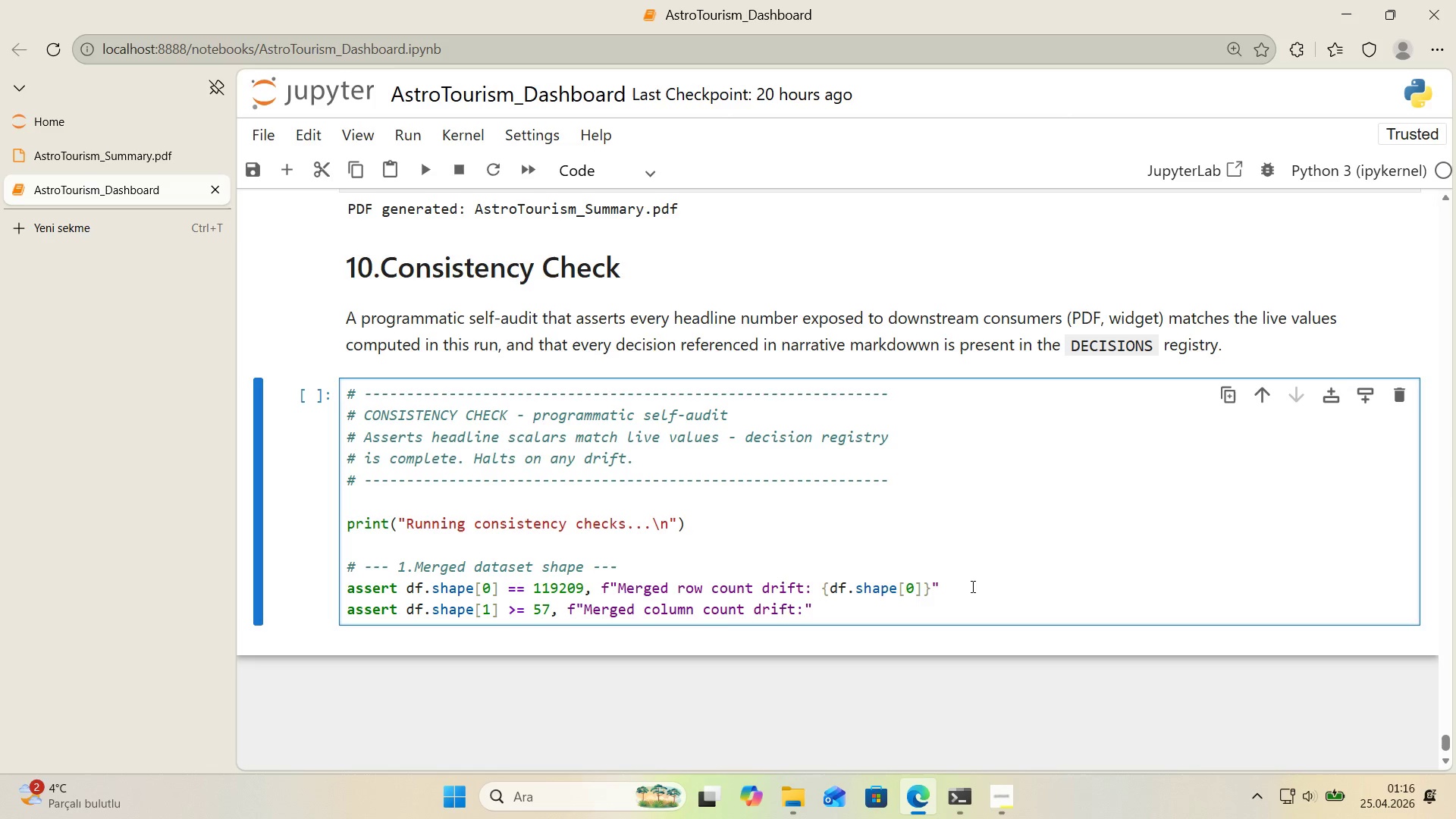 
key(Space)
 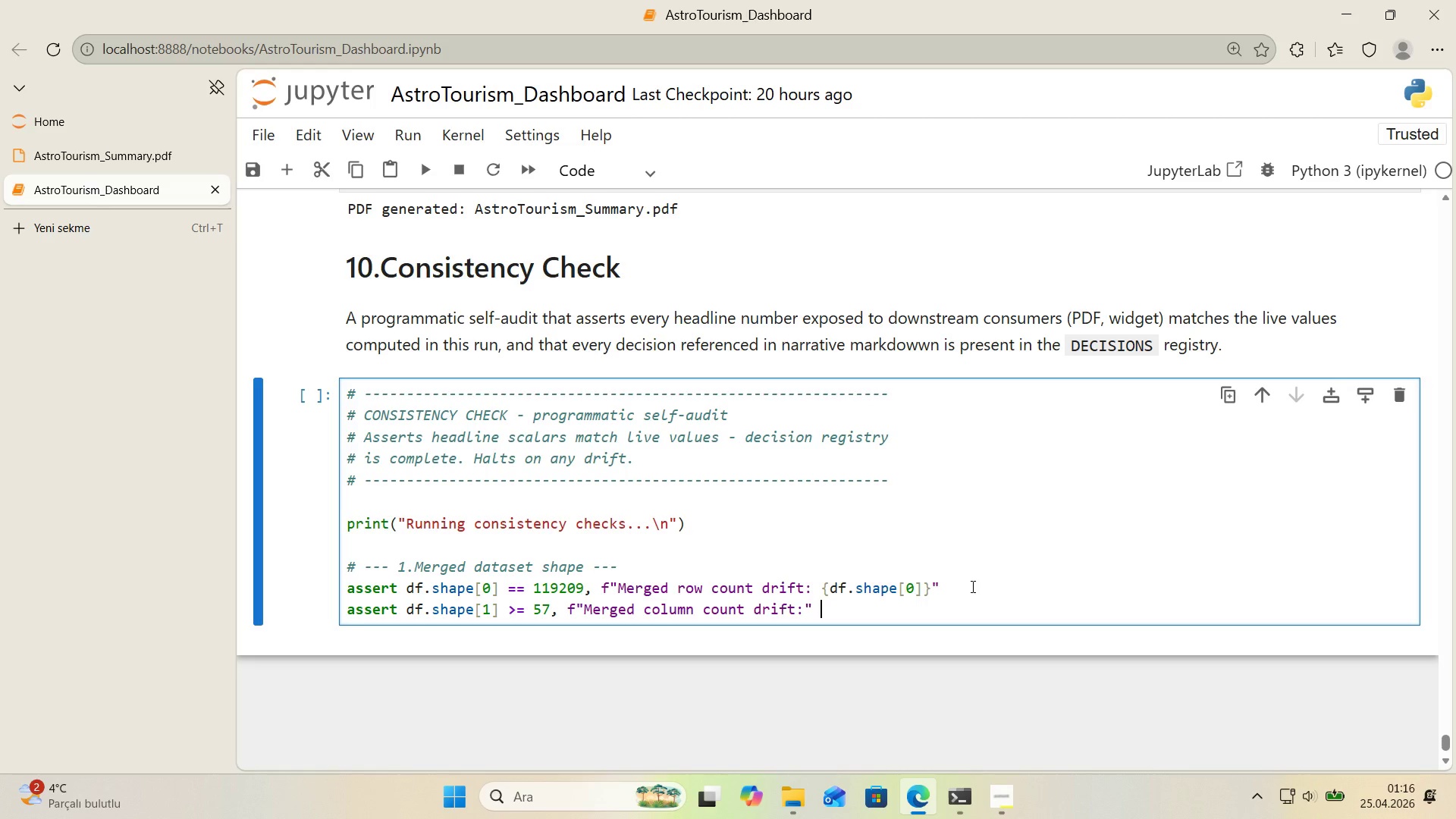 
key(Alt+Control+7)
 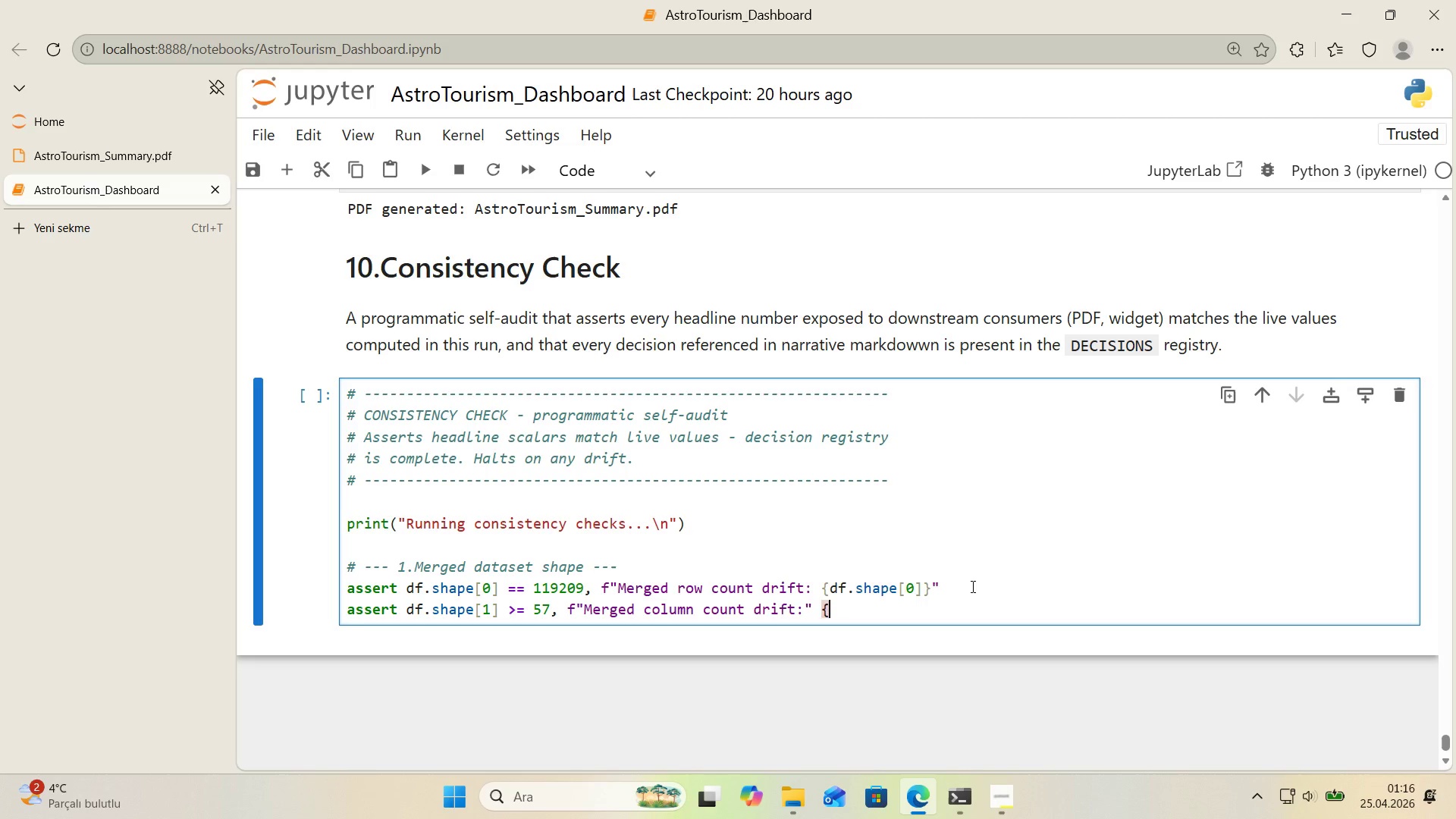 
key(Alt+Control+0)
 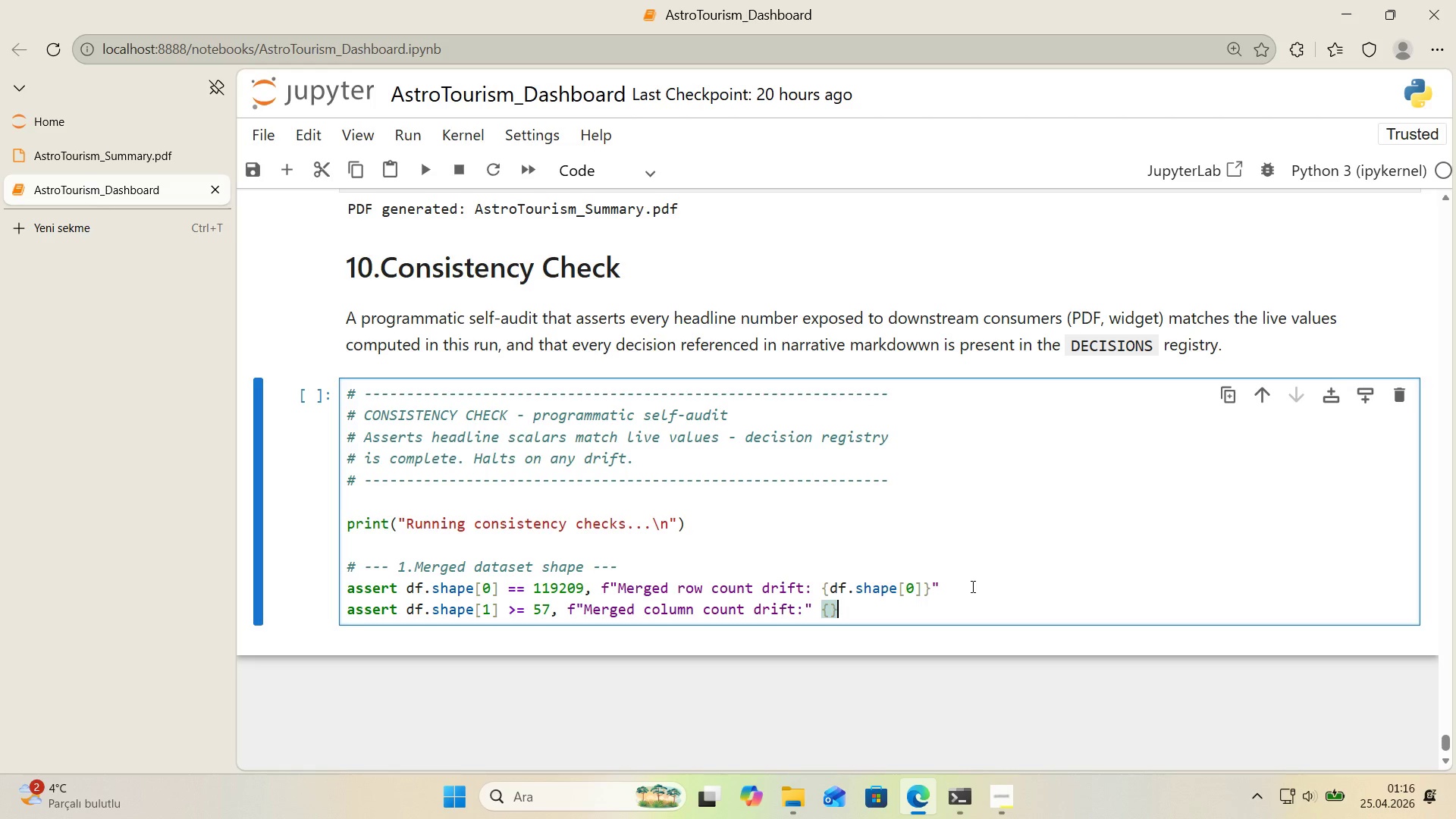 
key(ArrowLeft)
 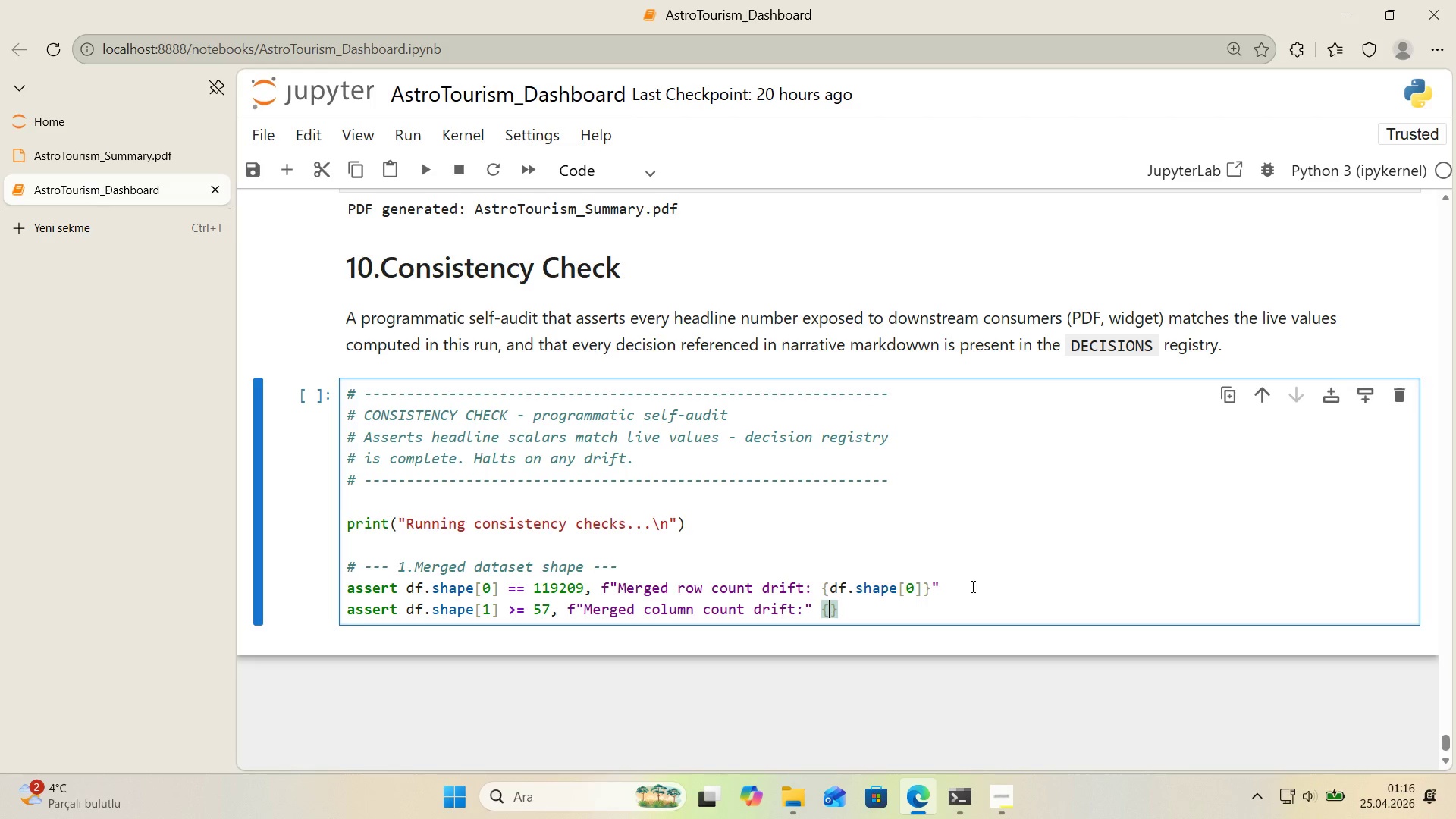 
type(df.shape)
 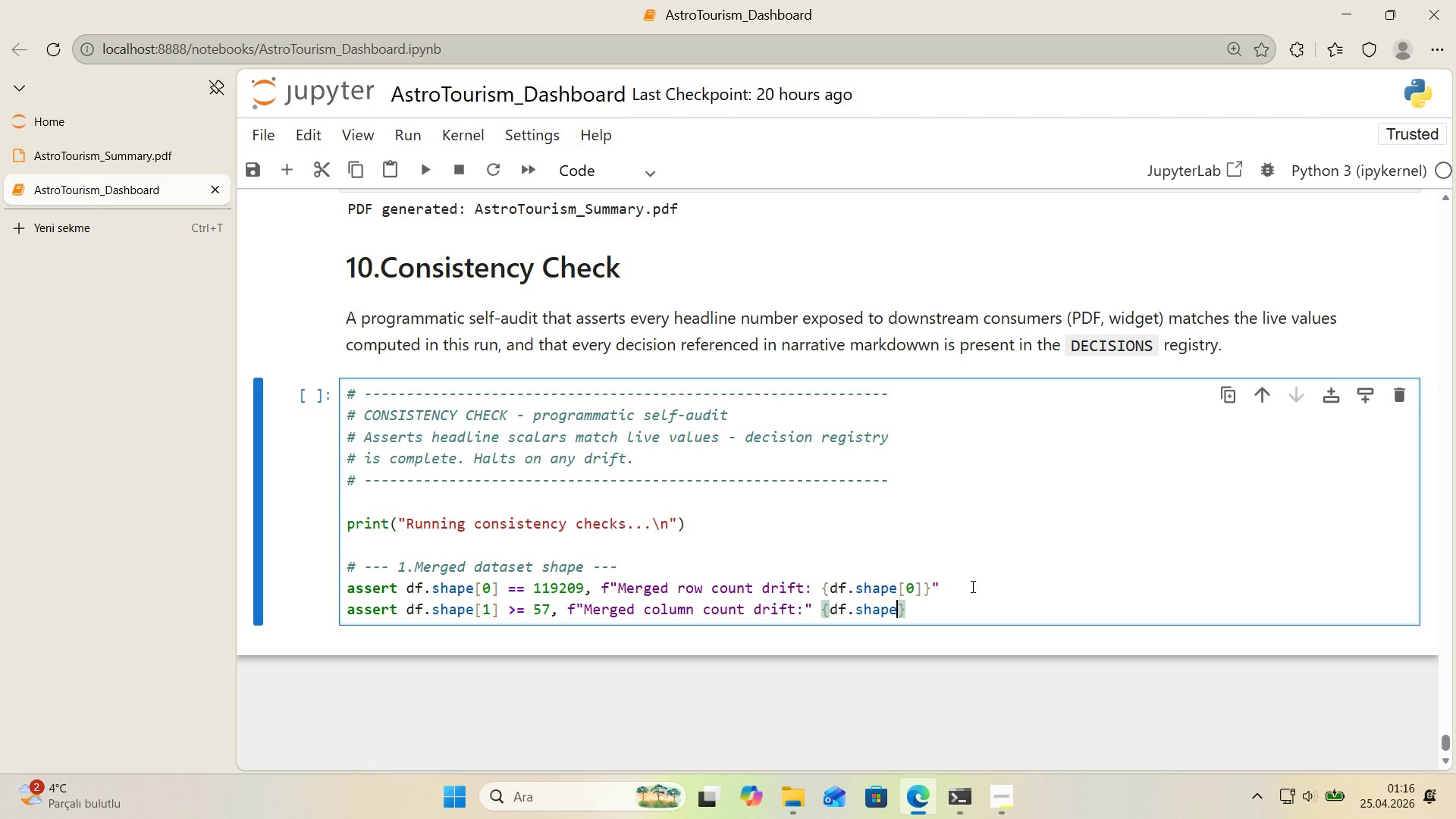 
key(Alt+Control+8)
 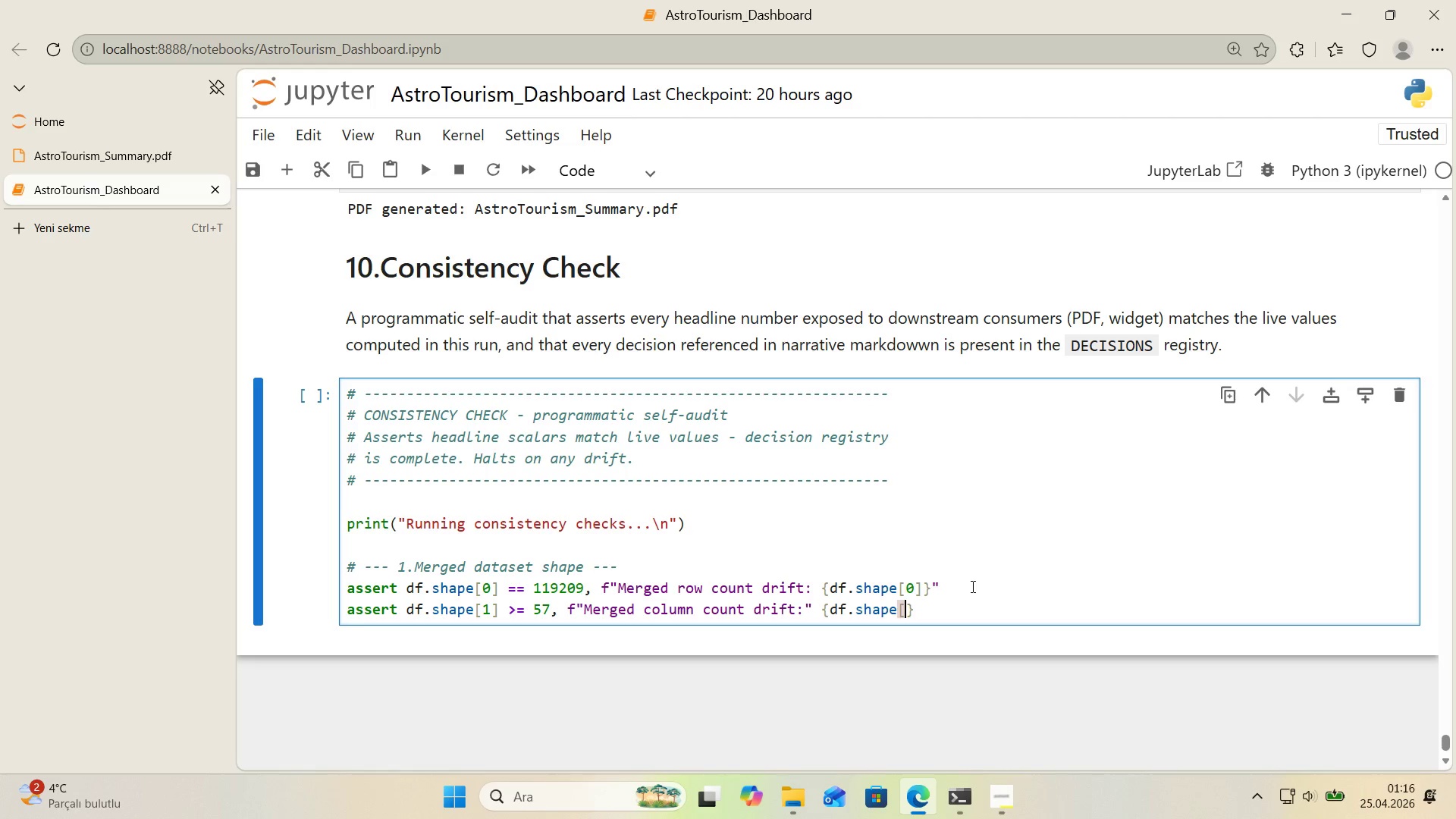 
key(Alt+Control+9)
 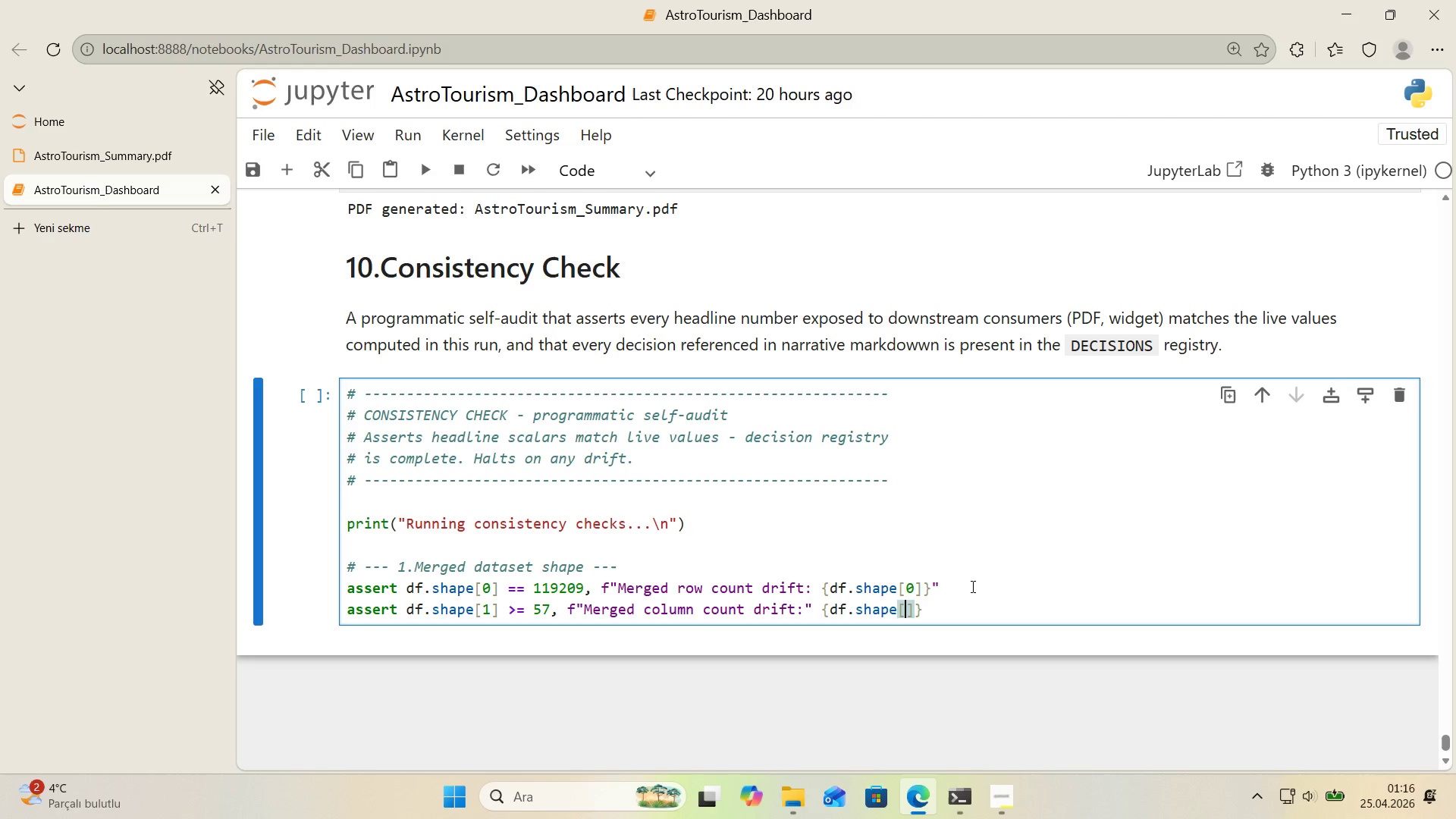 
key(ArrowLeft)
 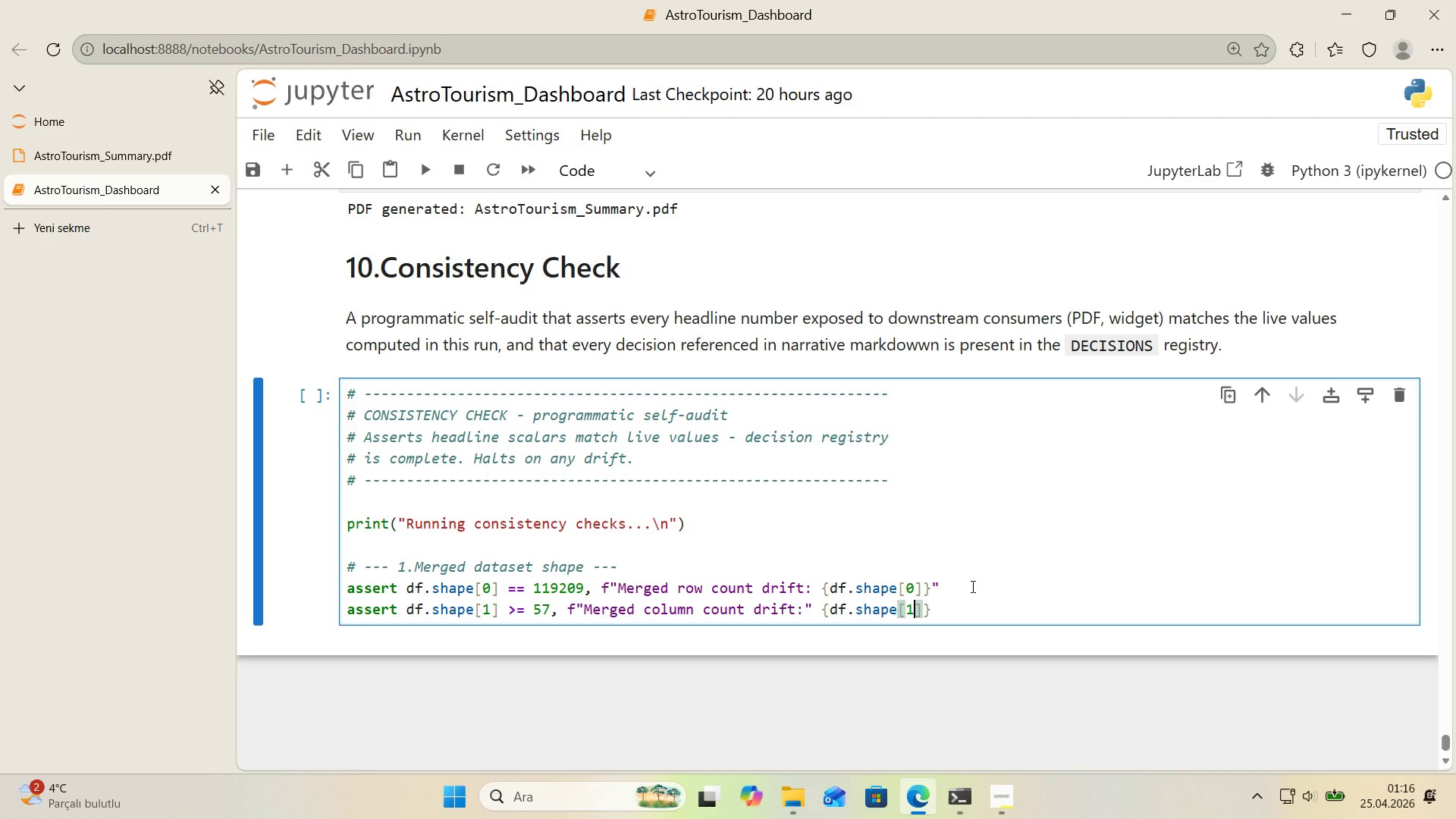 
key(1)
 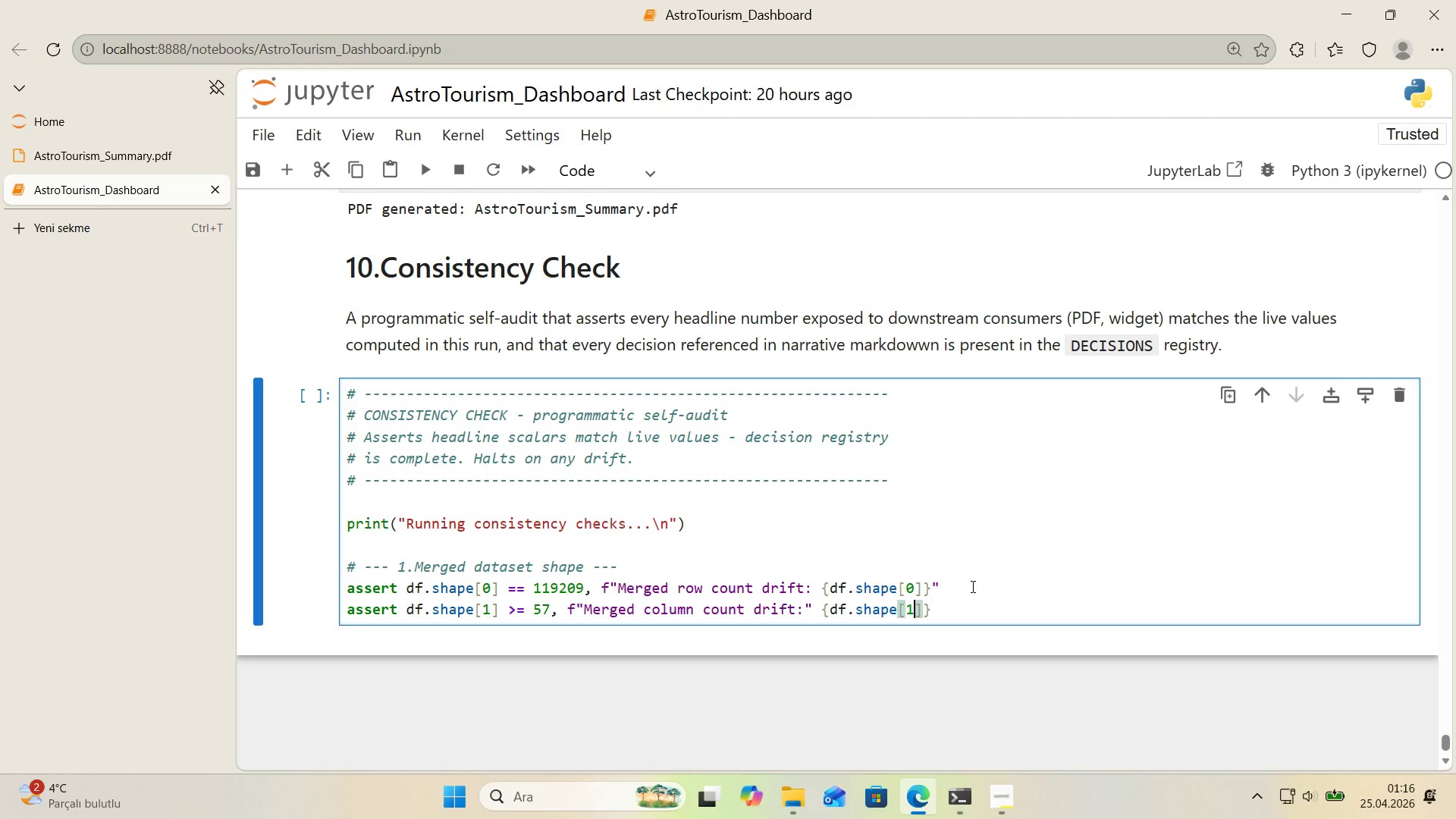 
key(ArrowRight)
 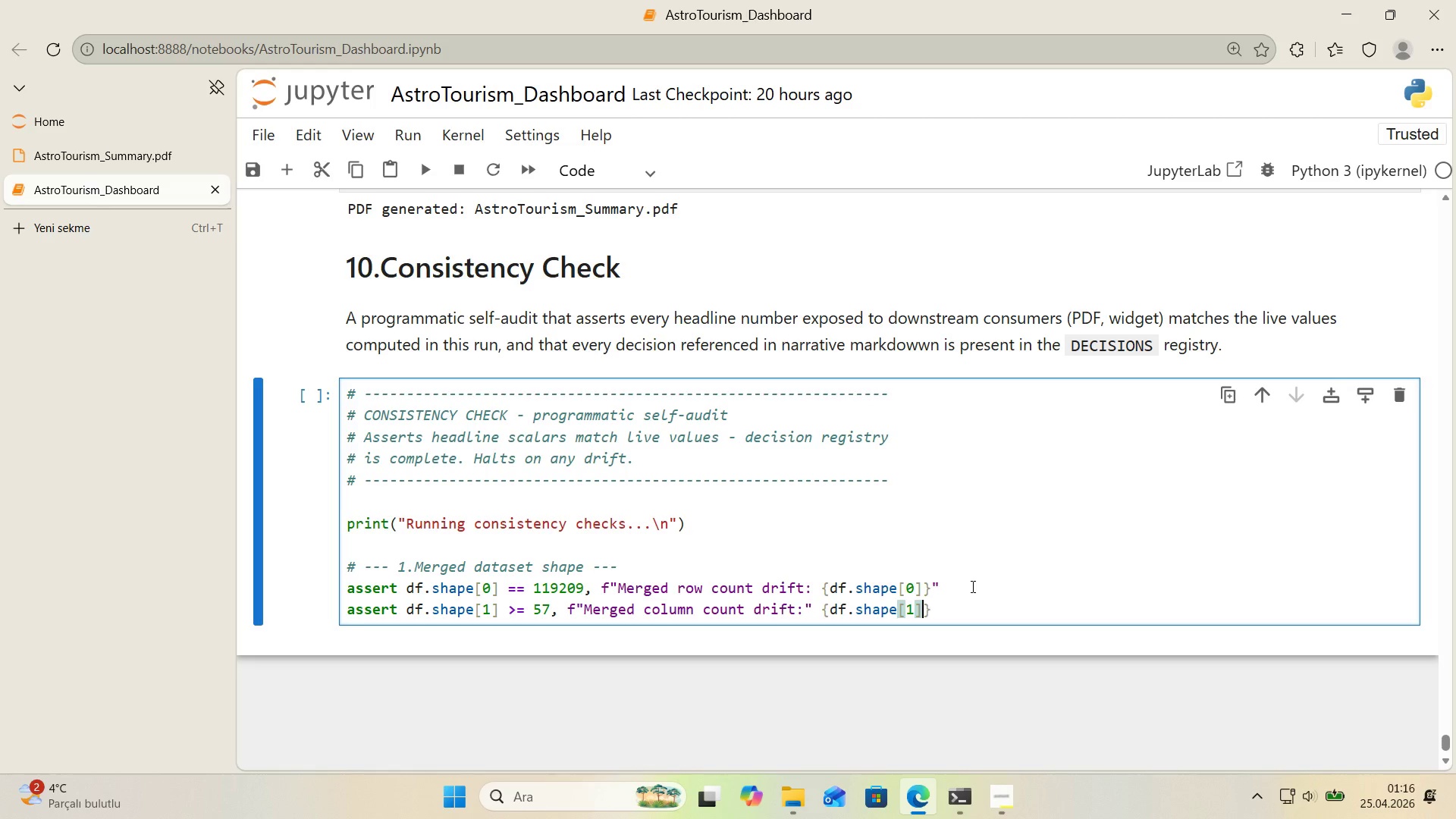 
key(ArrowRight)
 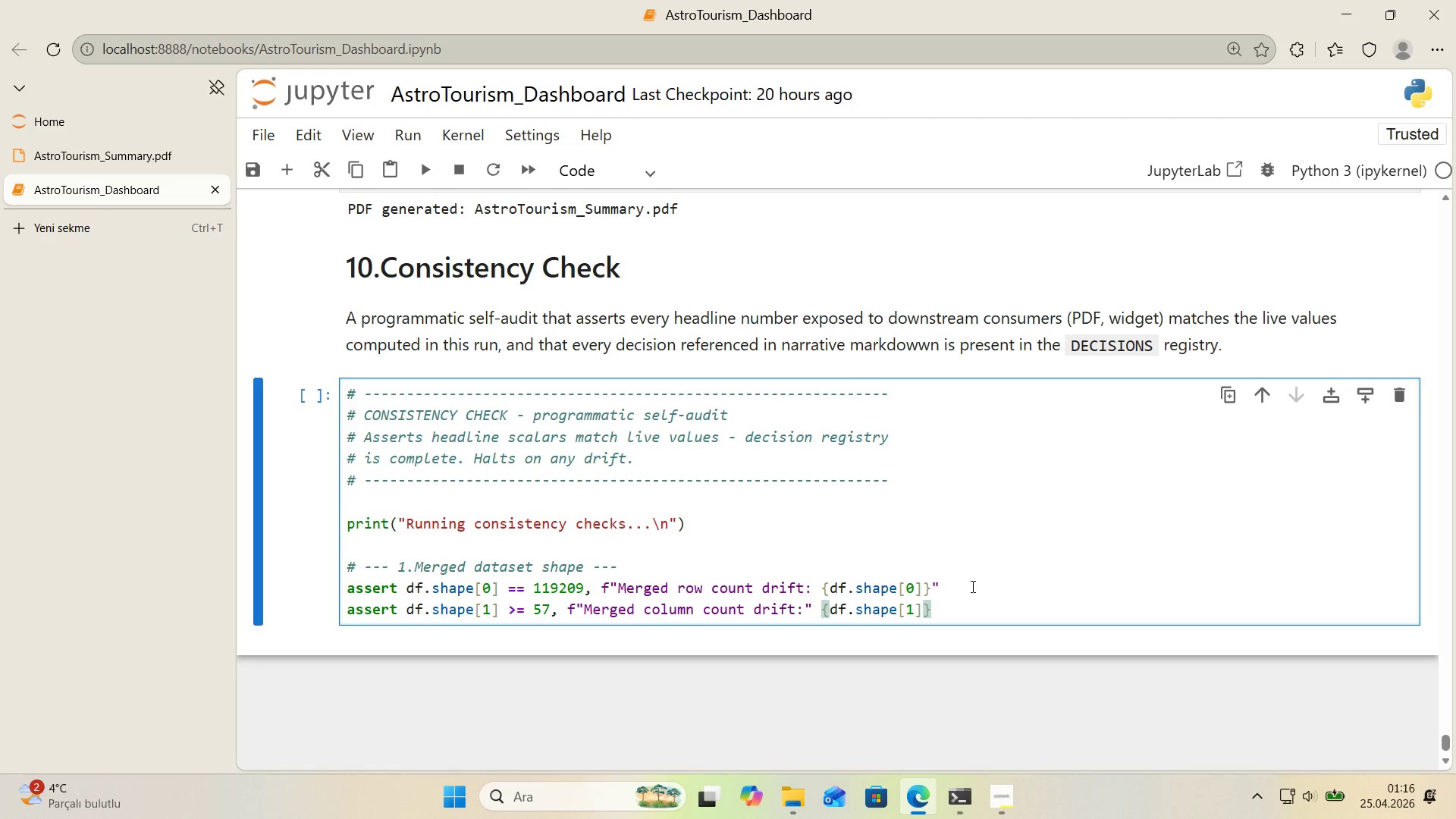 
key(Backquote)
 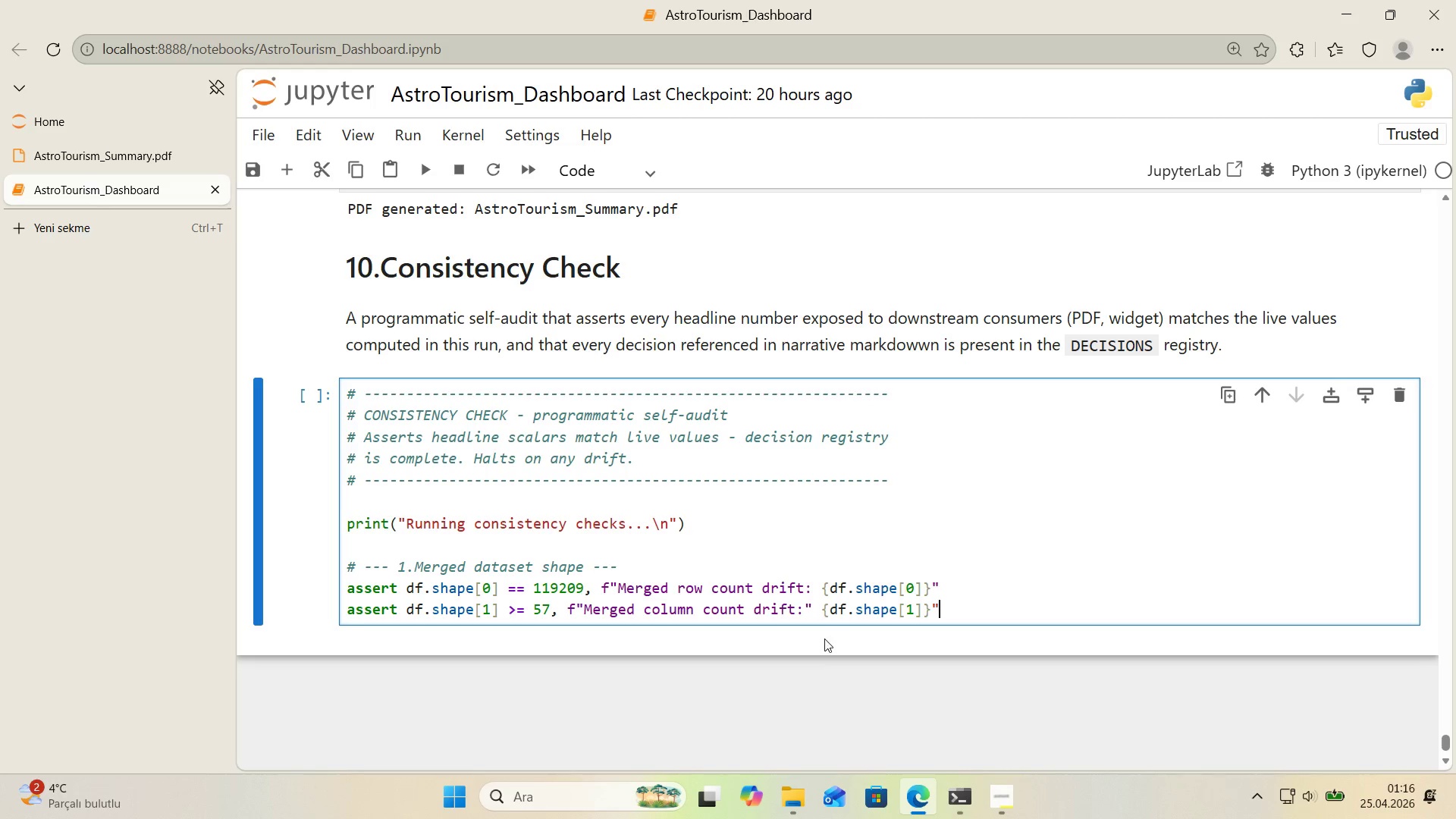 
left_click([808, 604])
 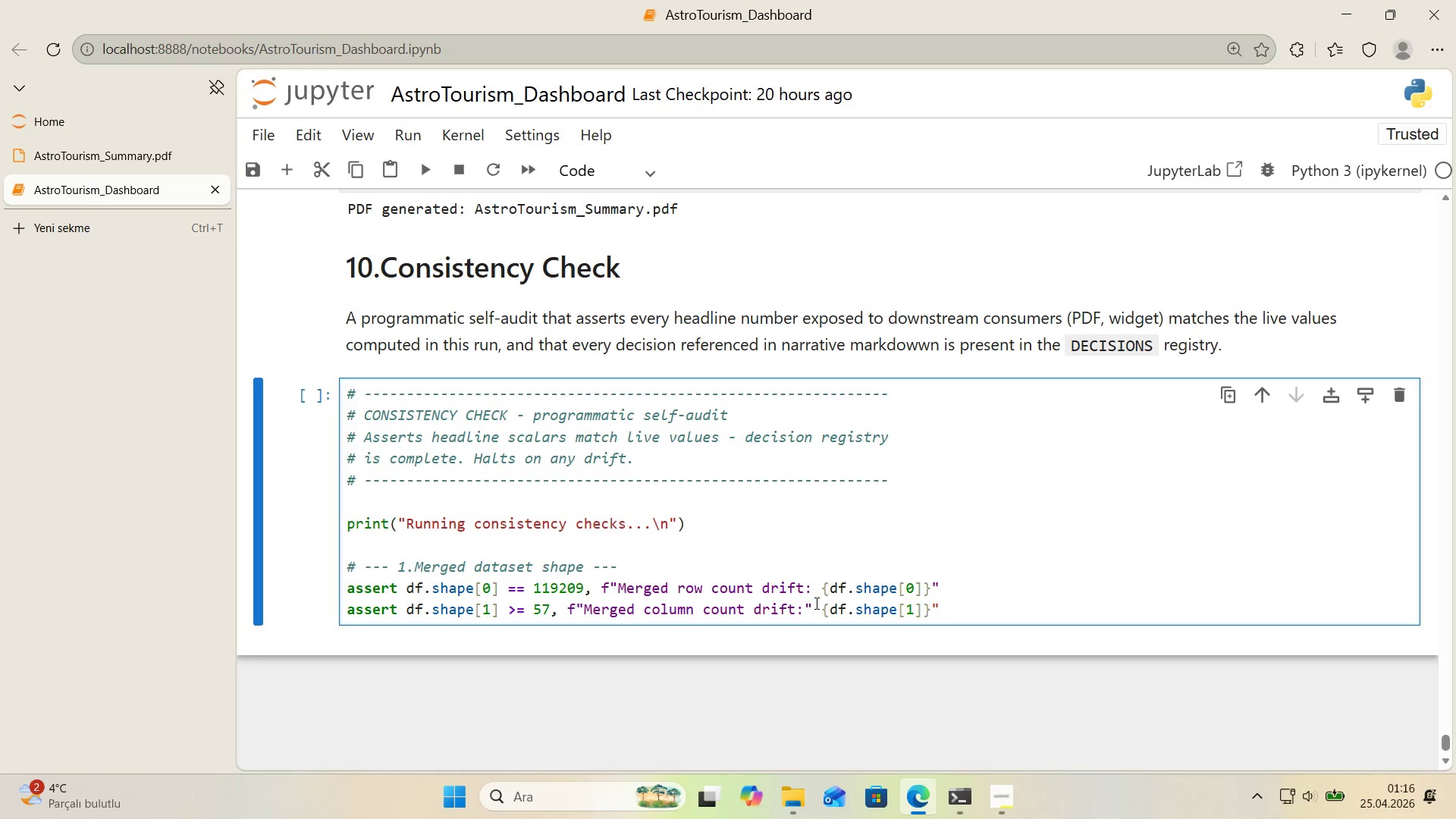 
key(Delete)
 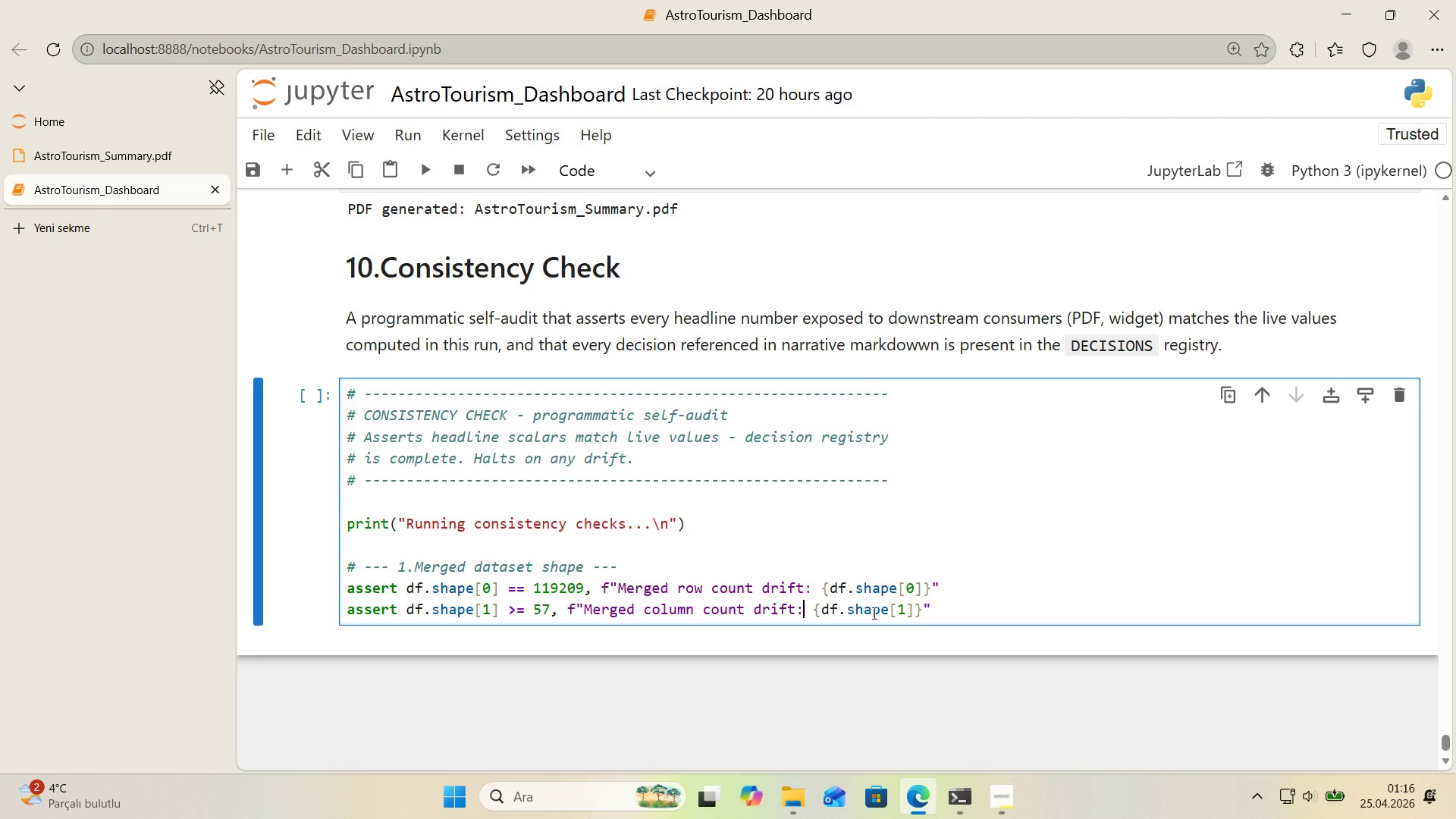 
key(Space)
 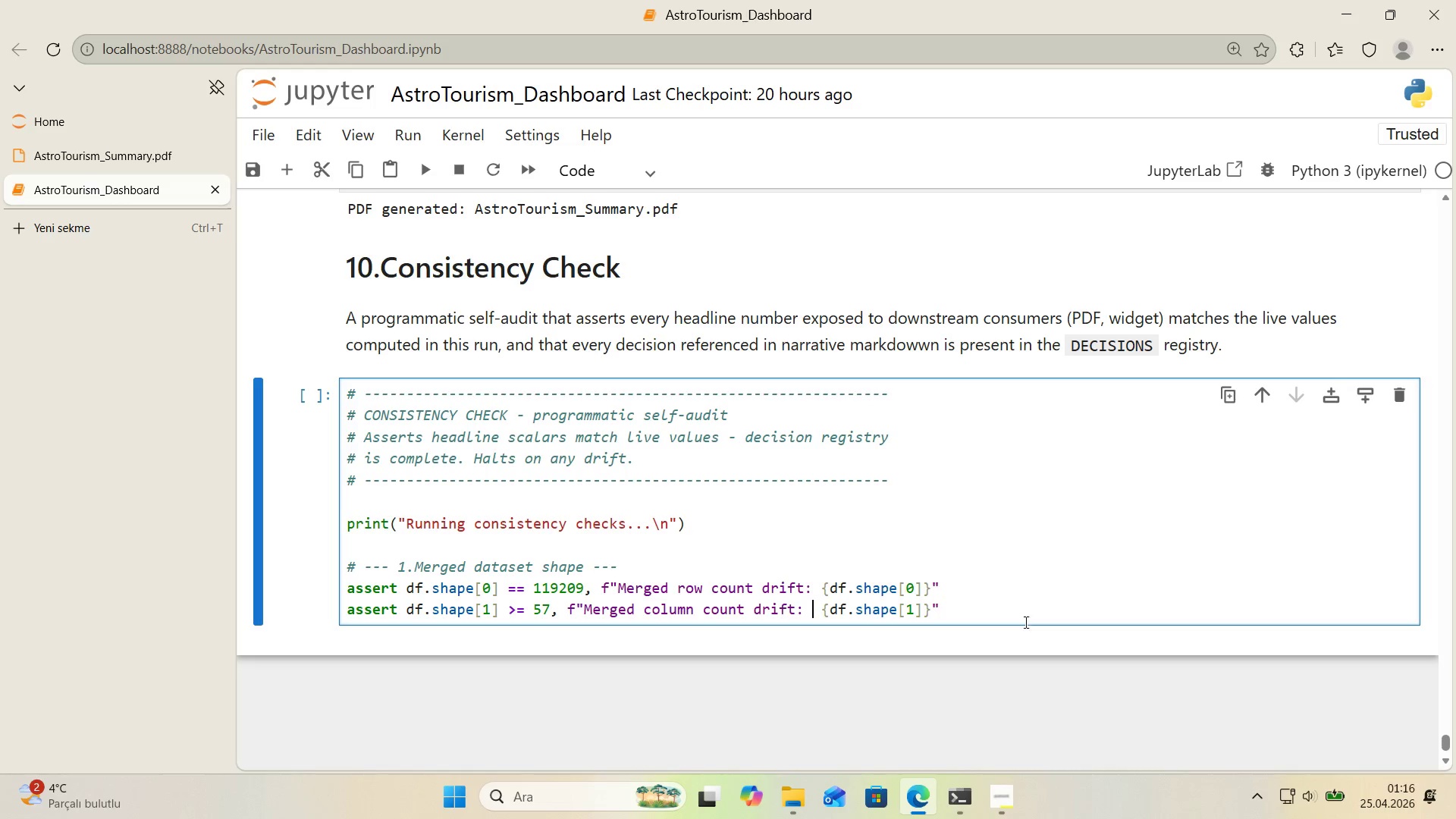 
left_click([1021, 615])
 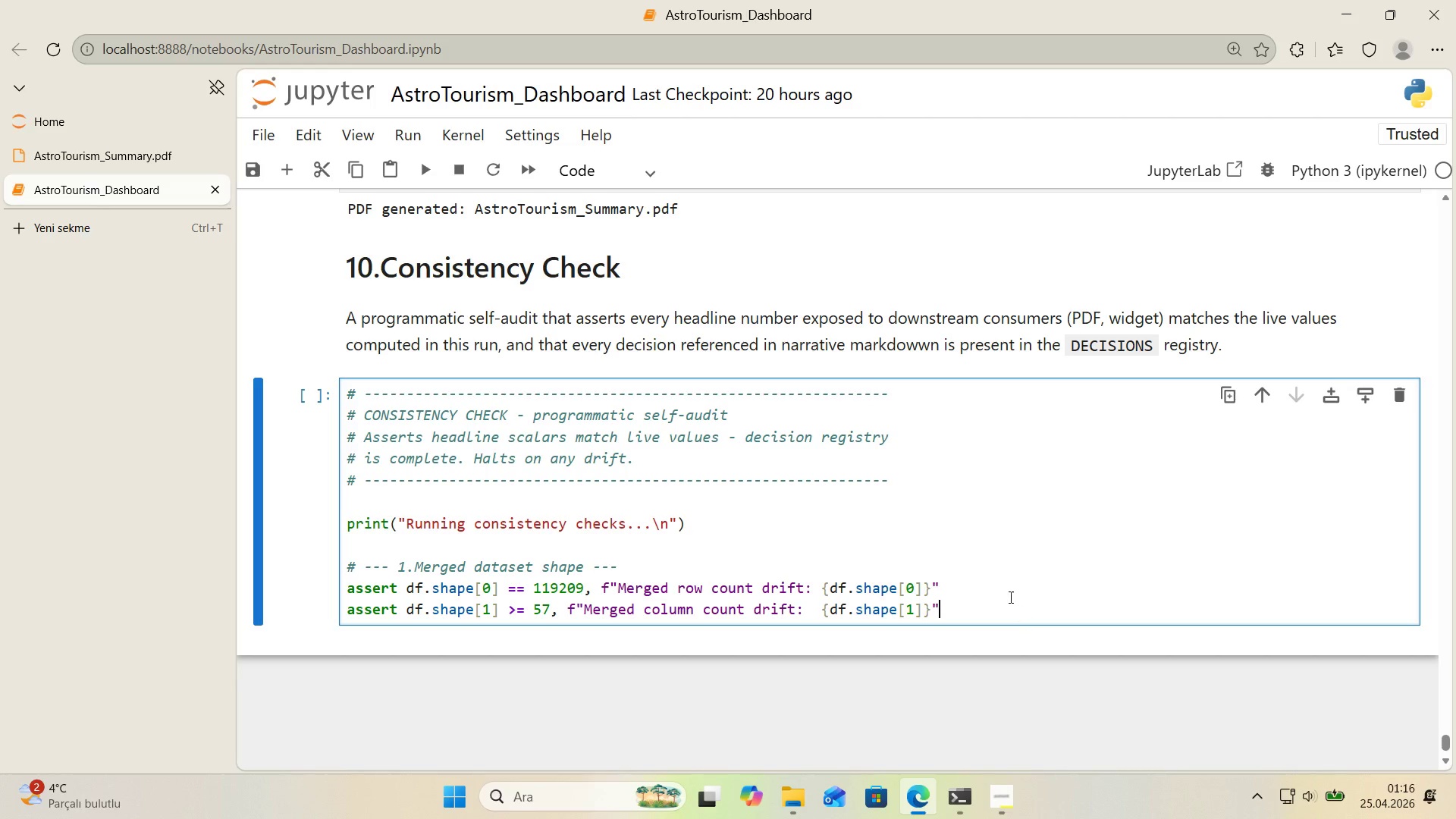 
key(Enter)
 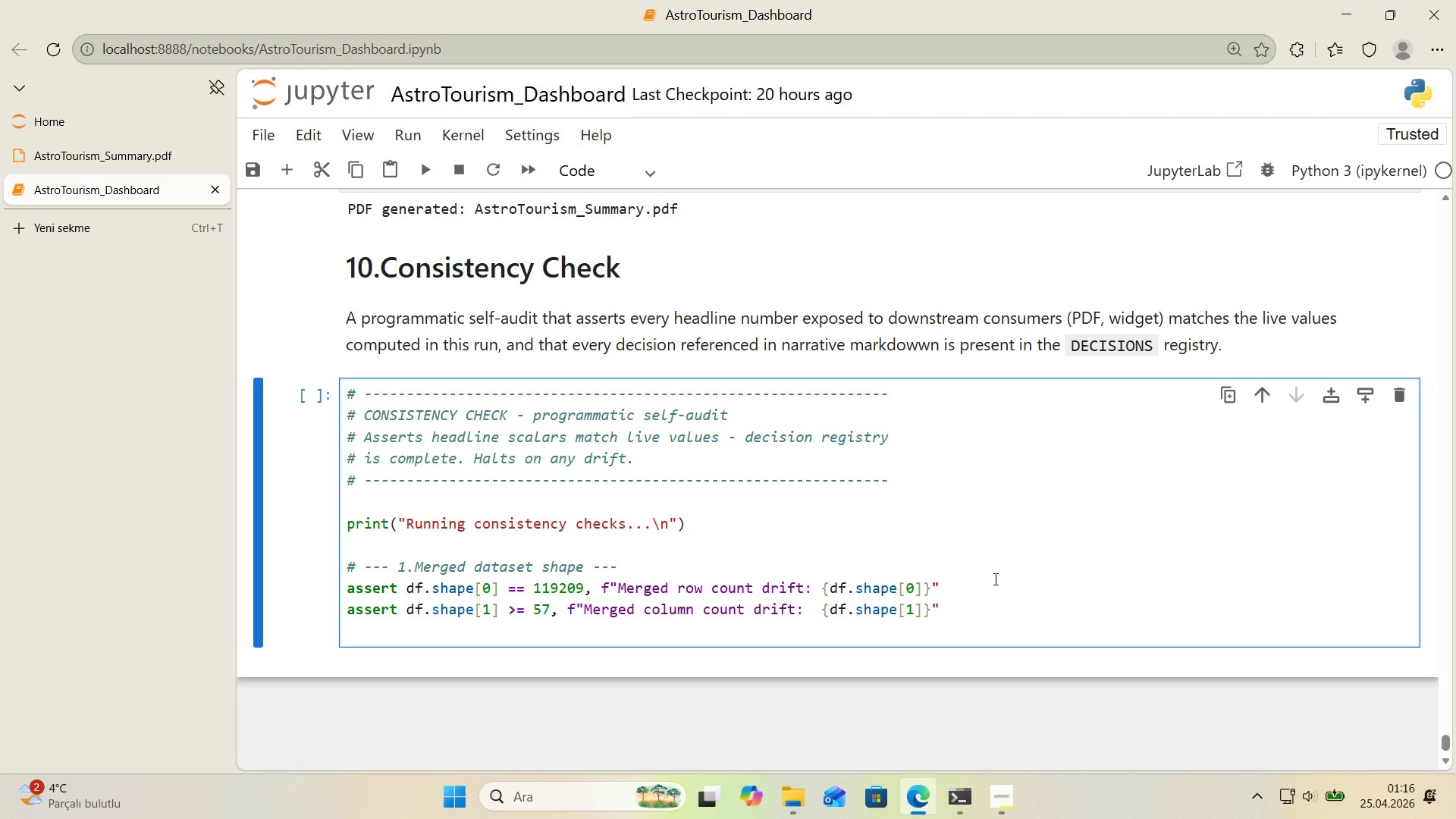 
type(pr'nt*()
 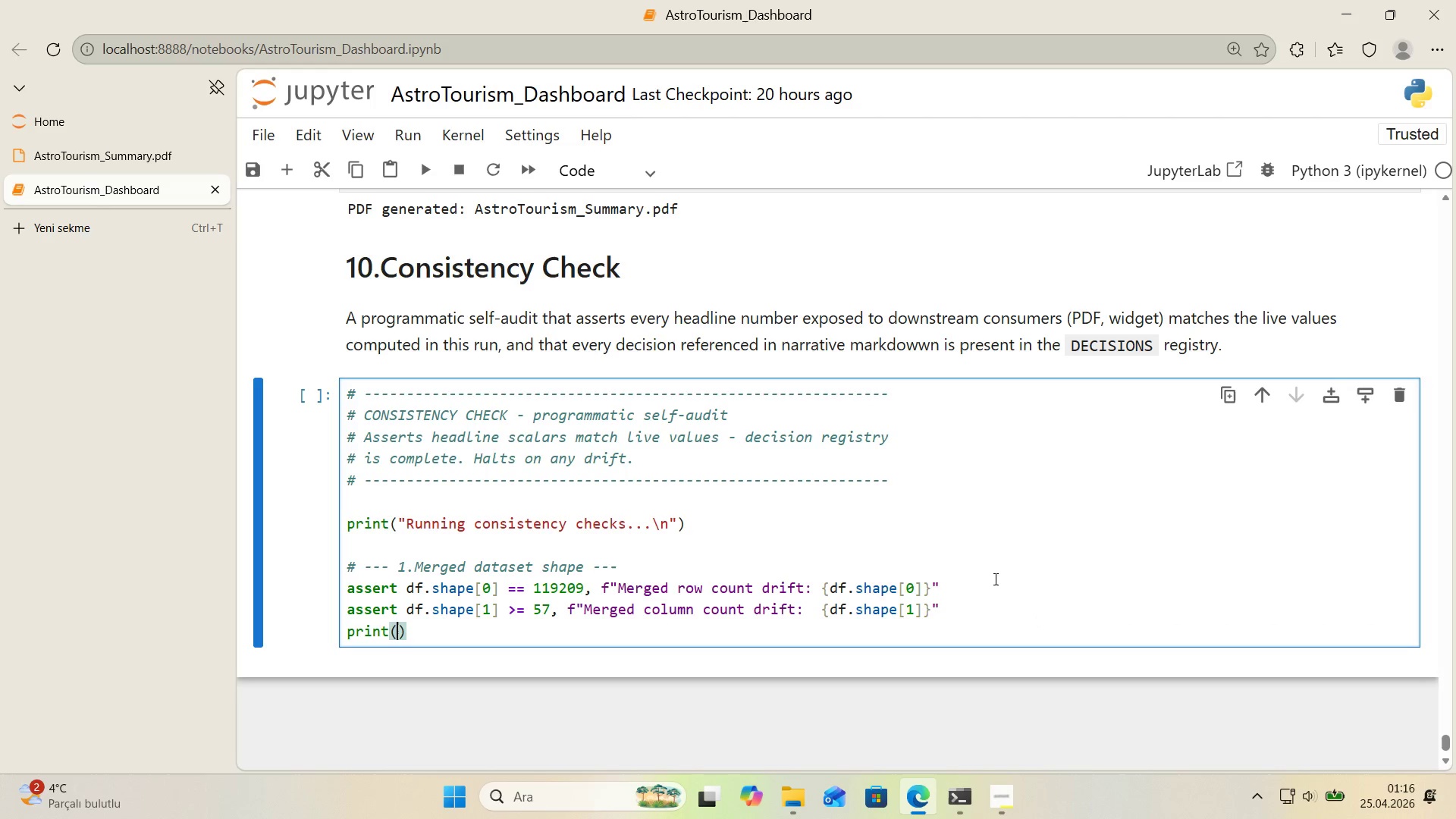 
 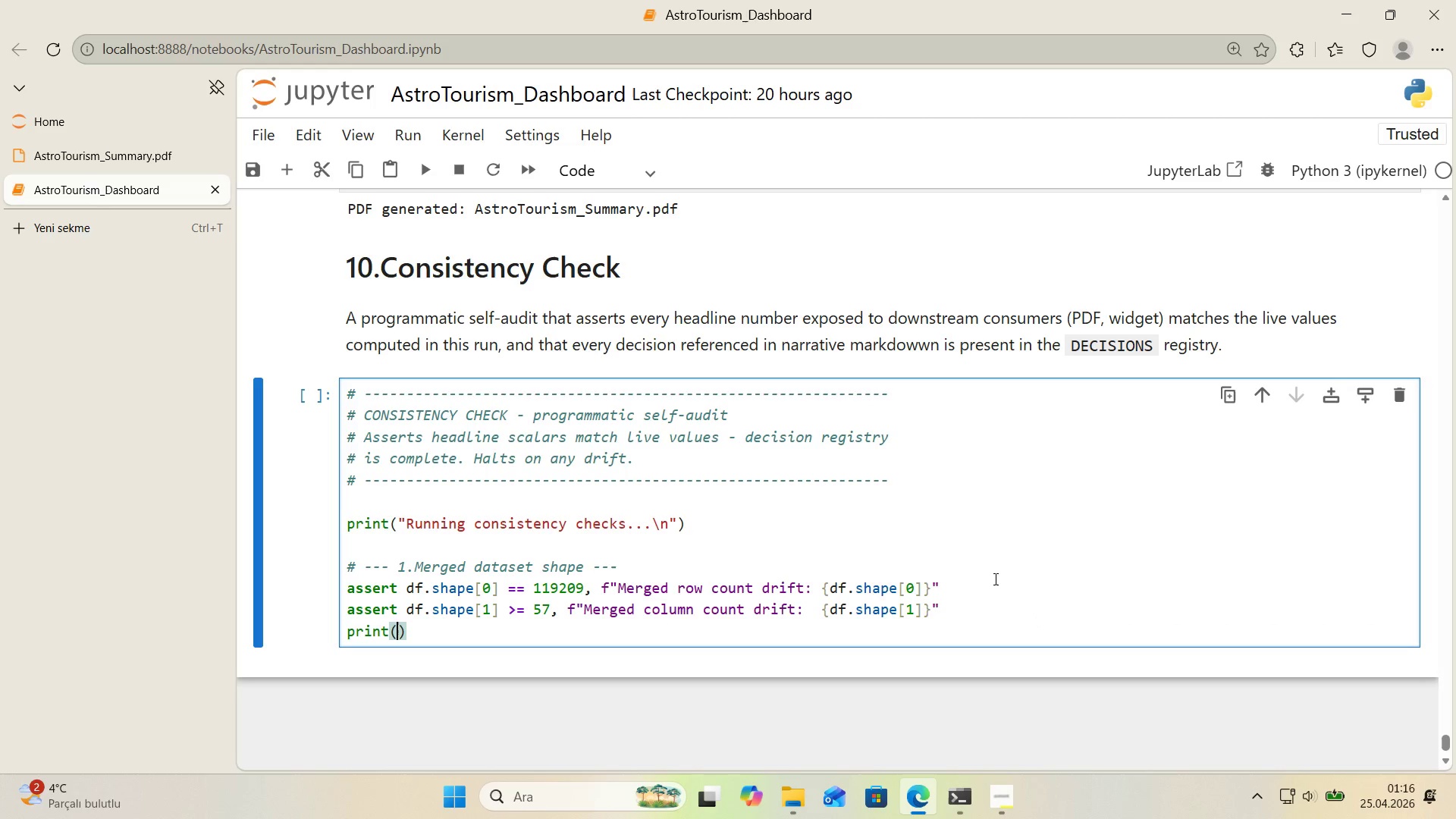 
key(ArrowLeft)
 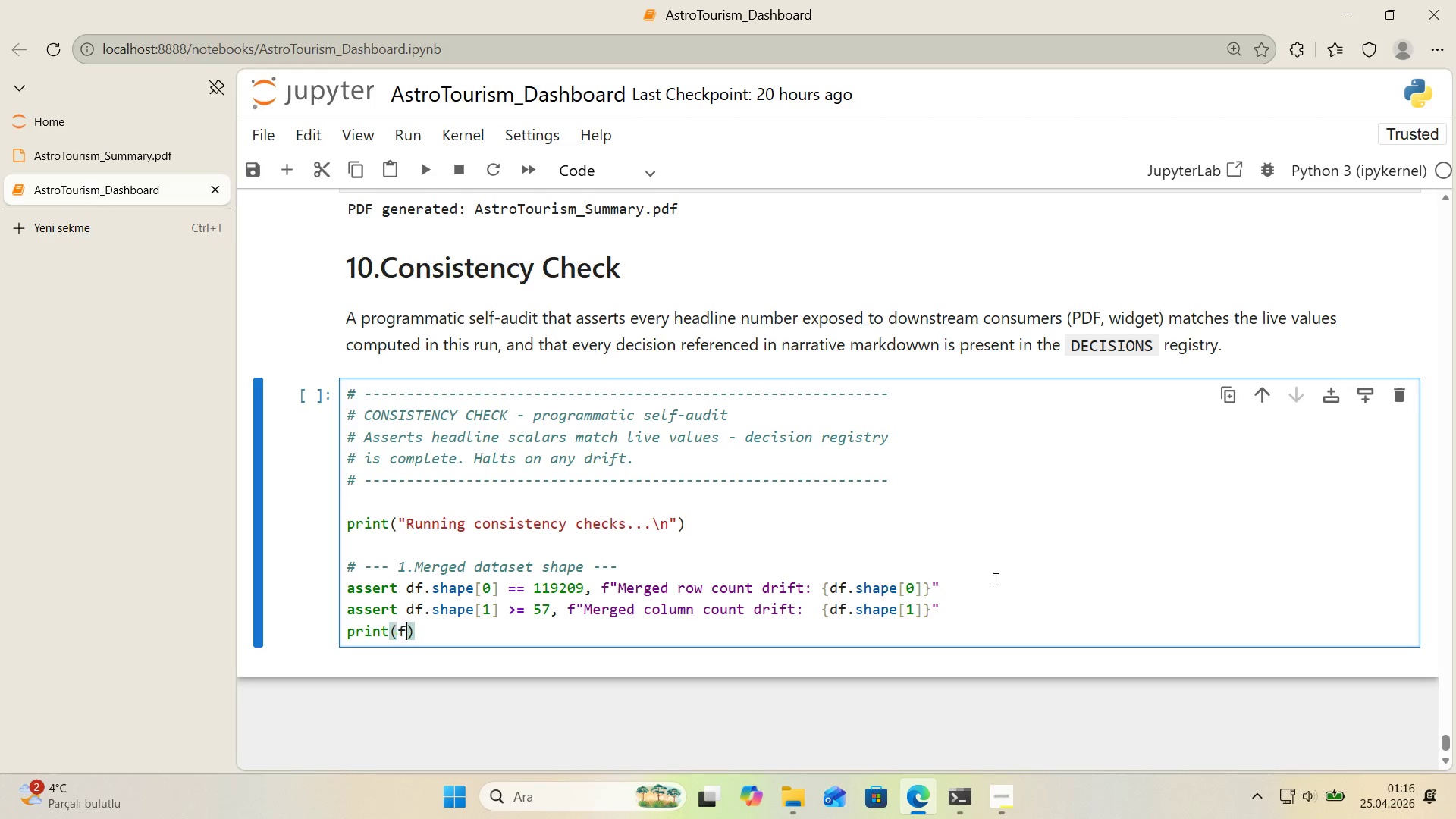 
key(F)
 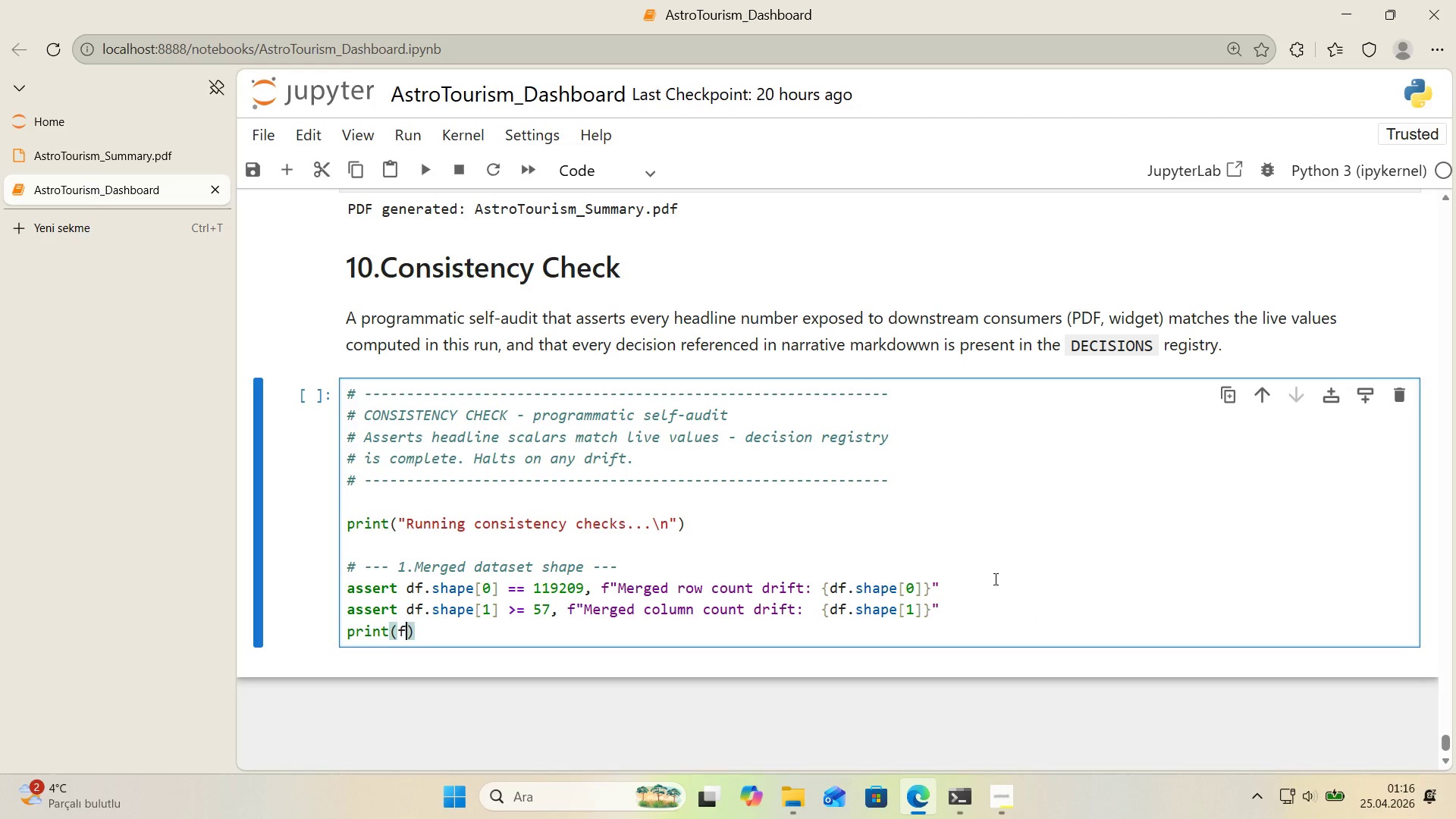 
key(Backquote)
 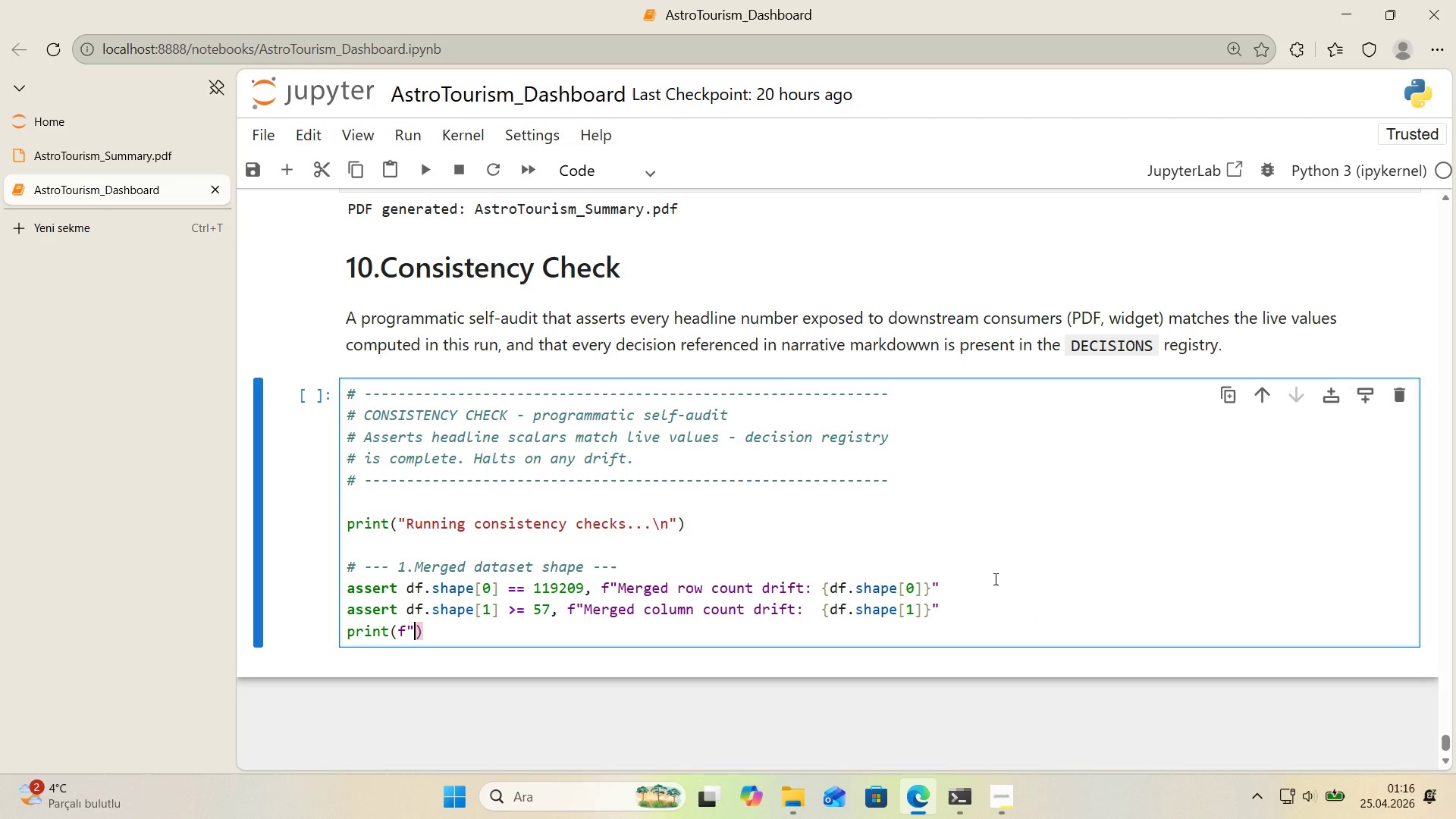 
key(ArrowLeft)
 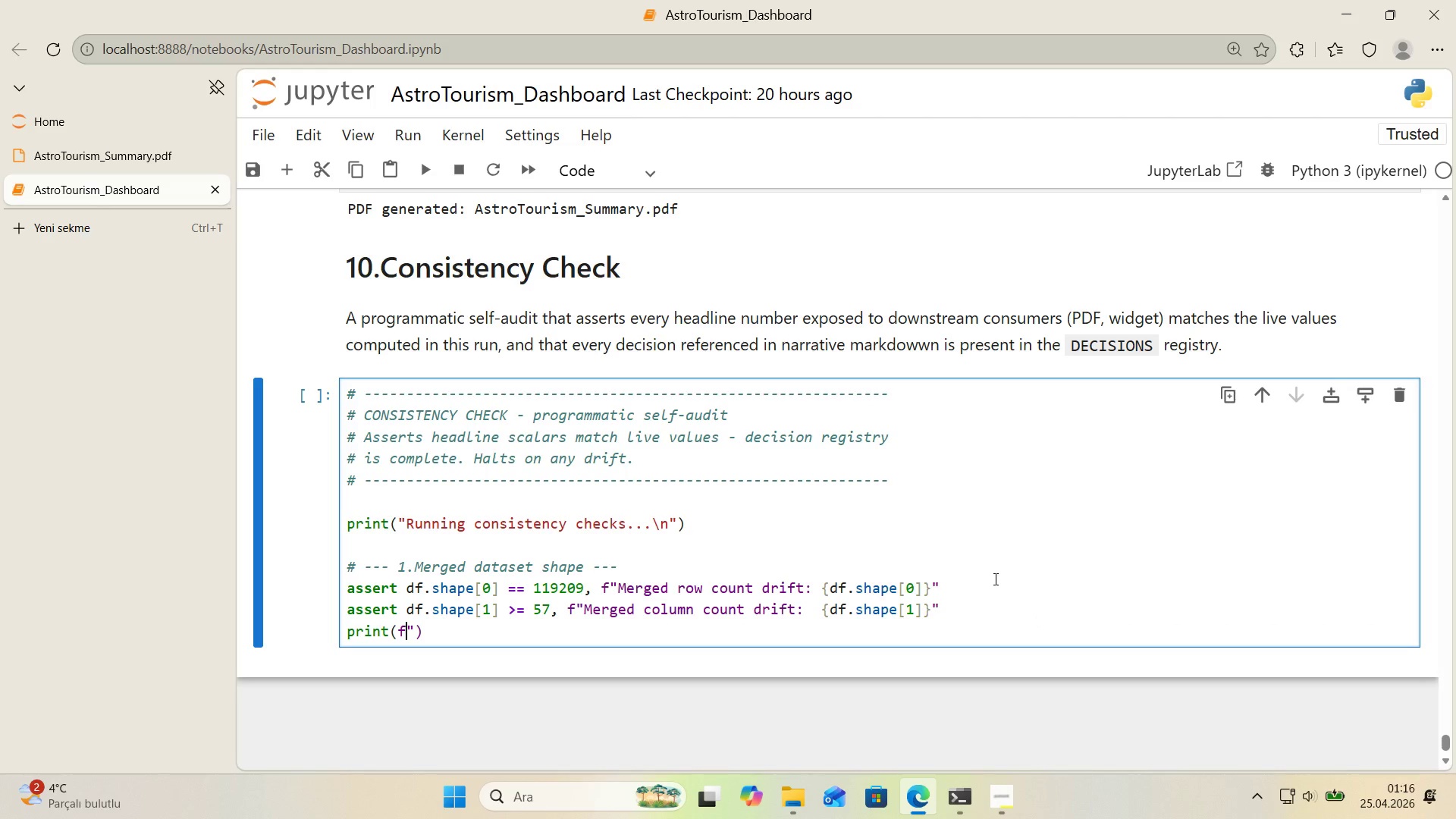 
key(ArrowRight)
 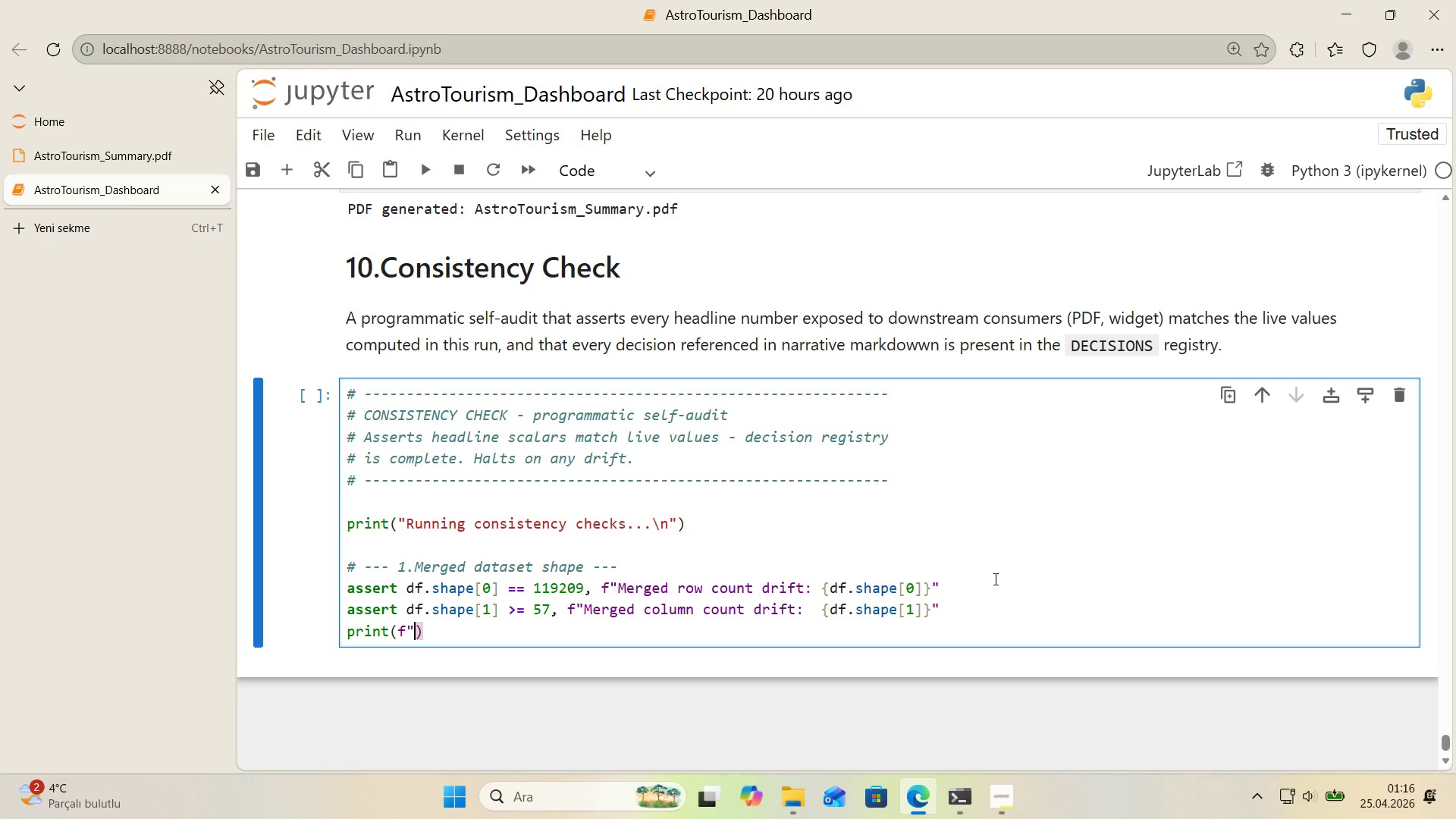 
key(Space)
 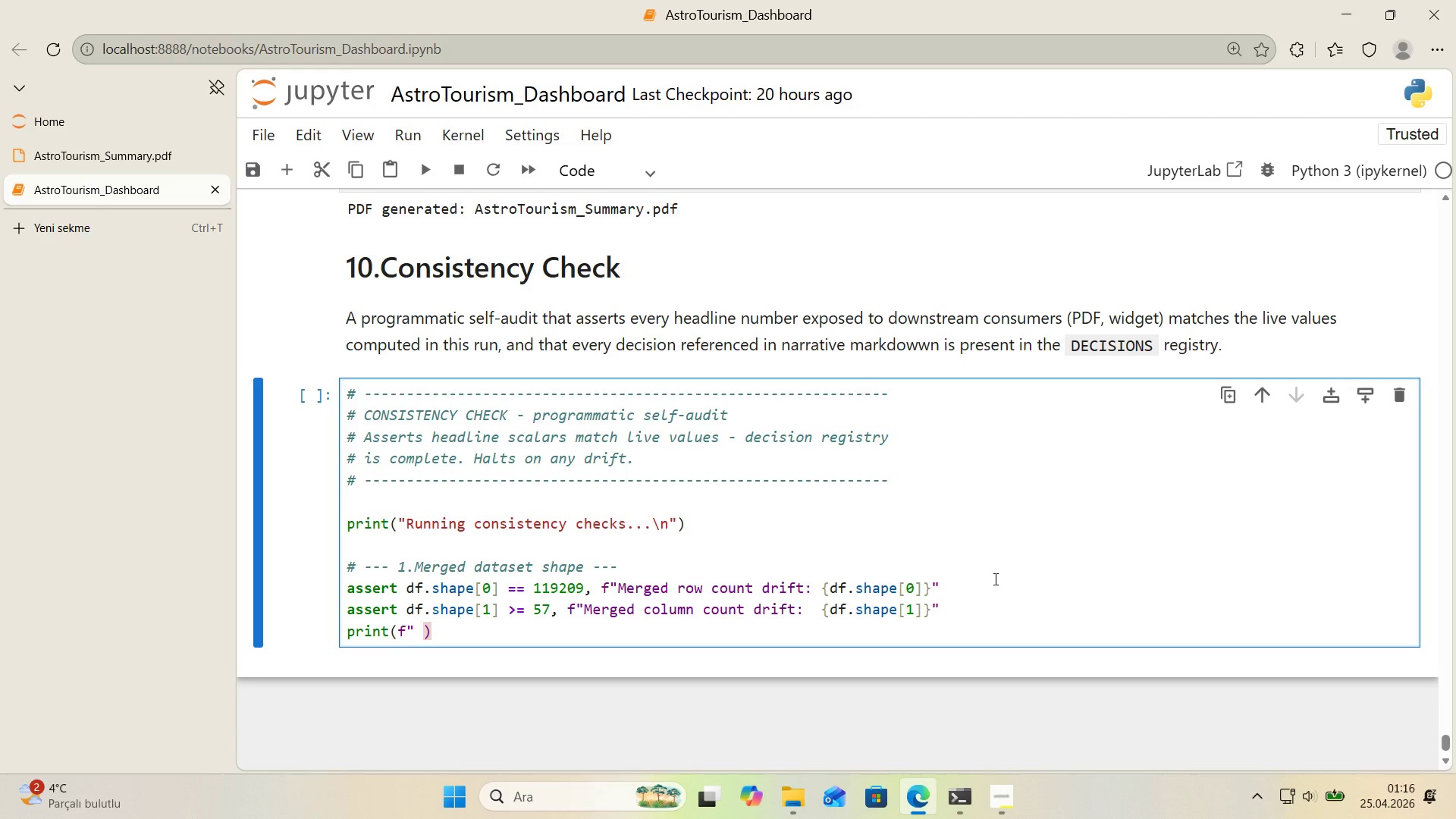 
key(Space)
 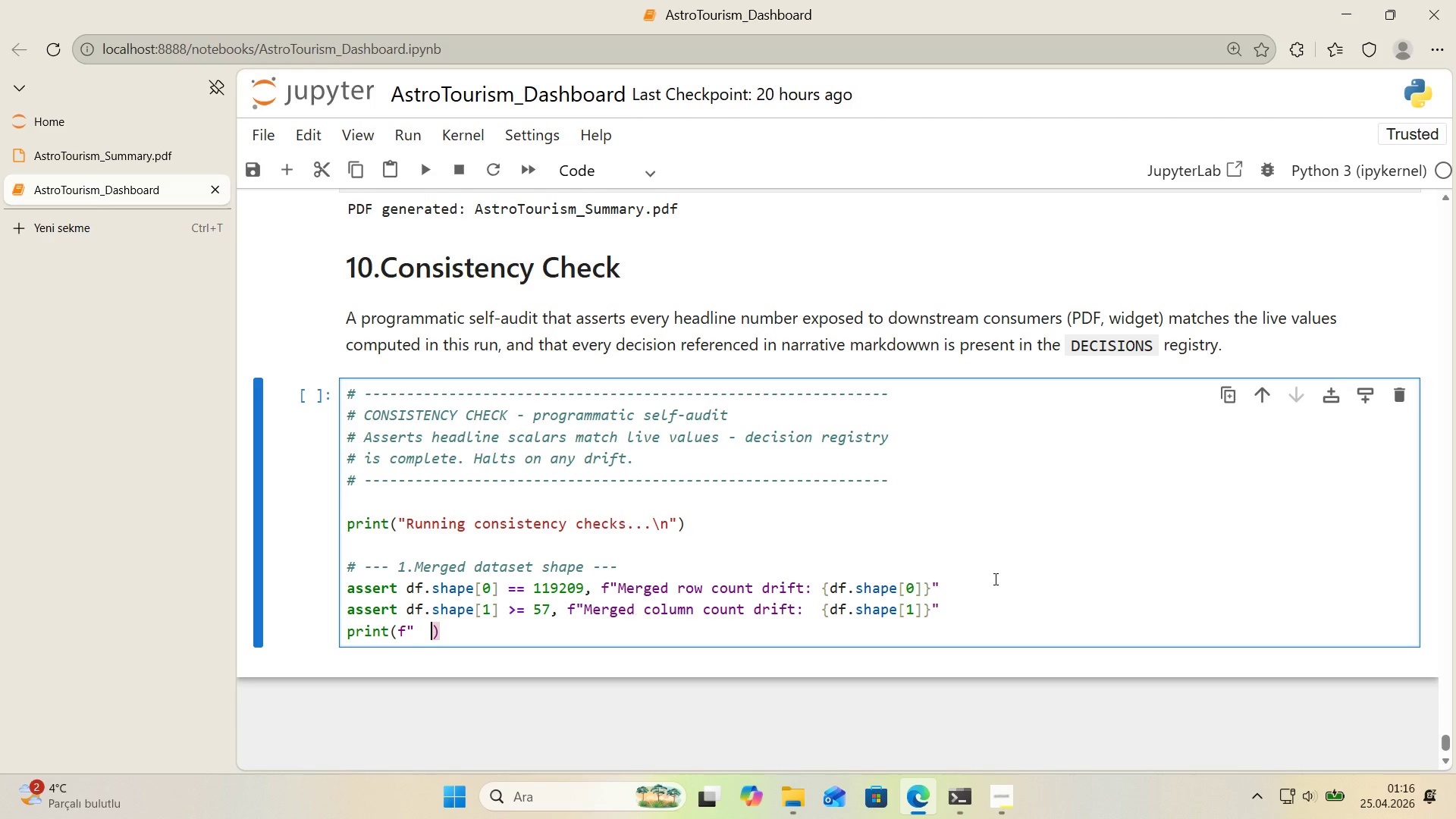 
key(Alt+Control+8)
 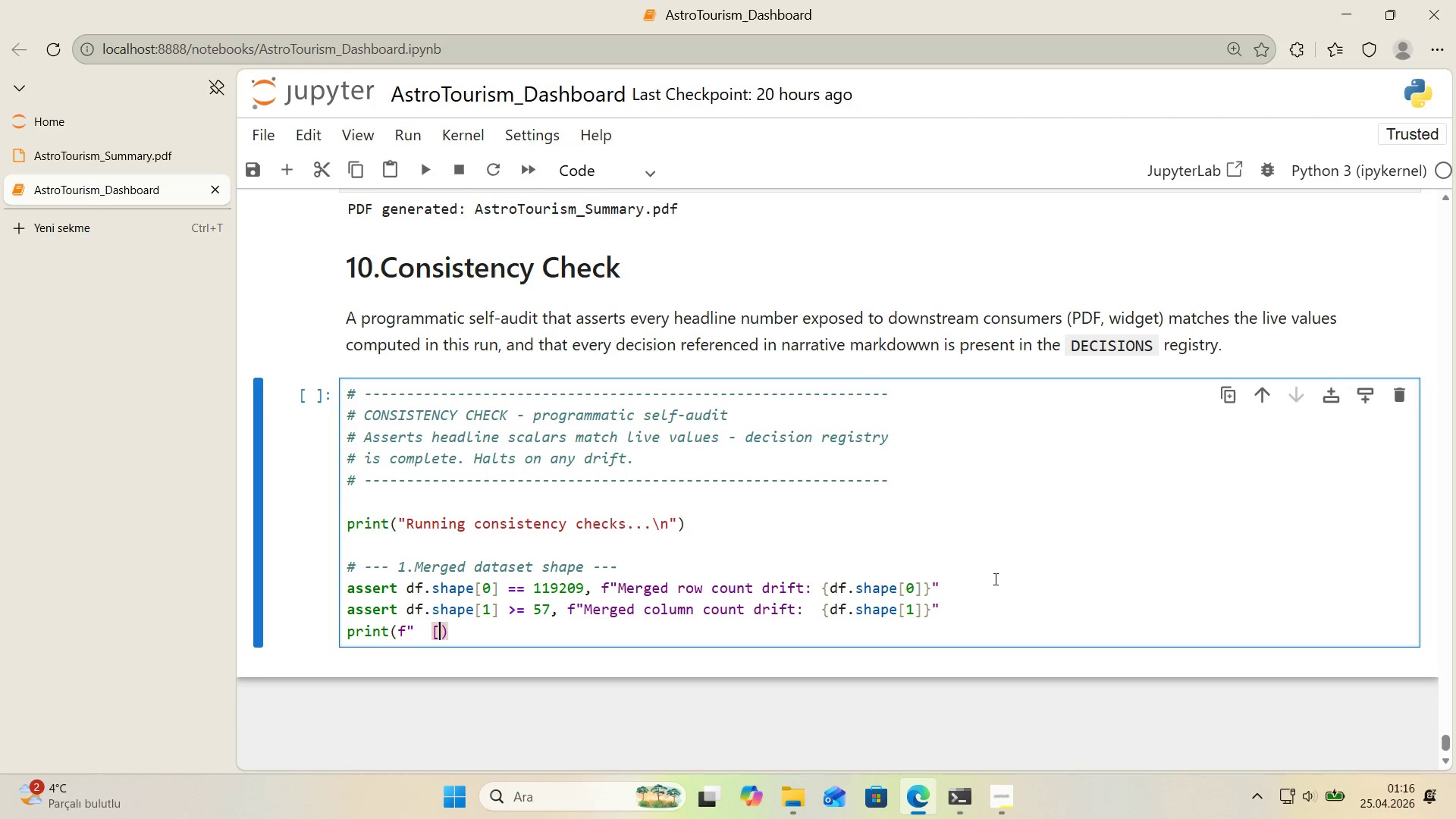 
key(Alt+Control+9)
 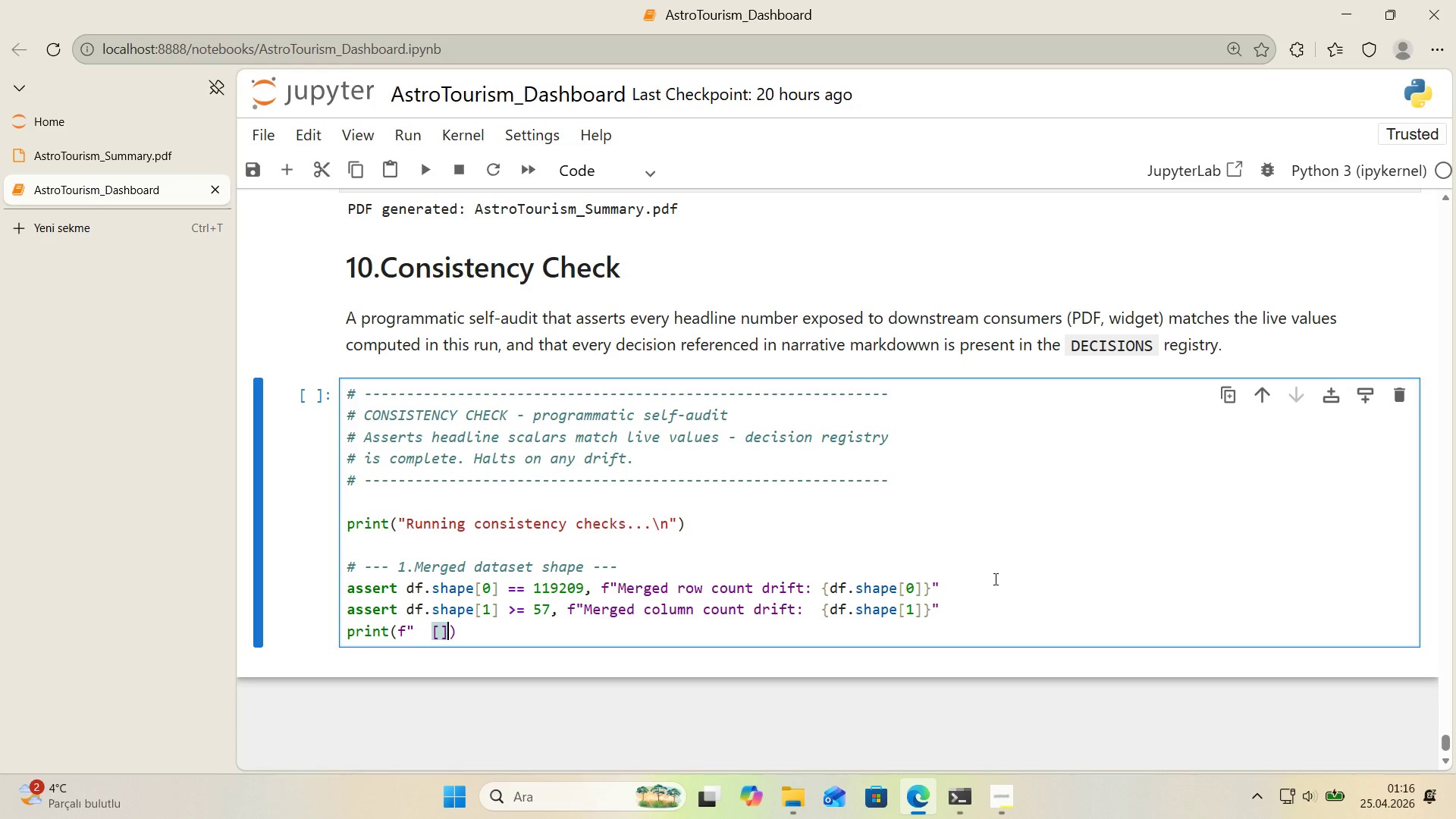 
key(ArrowLeft)
 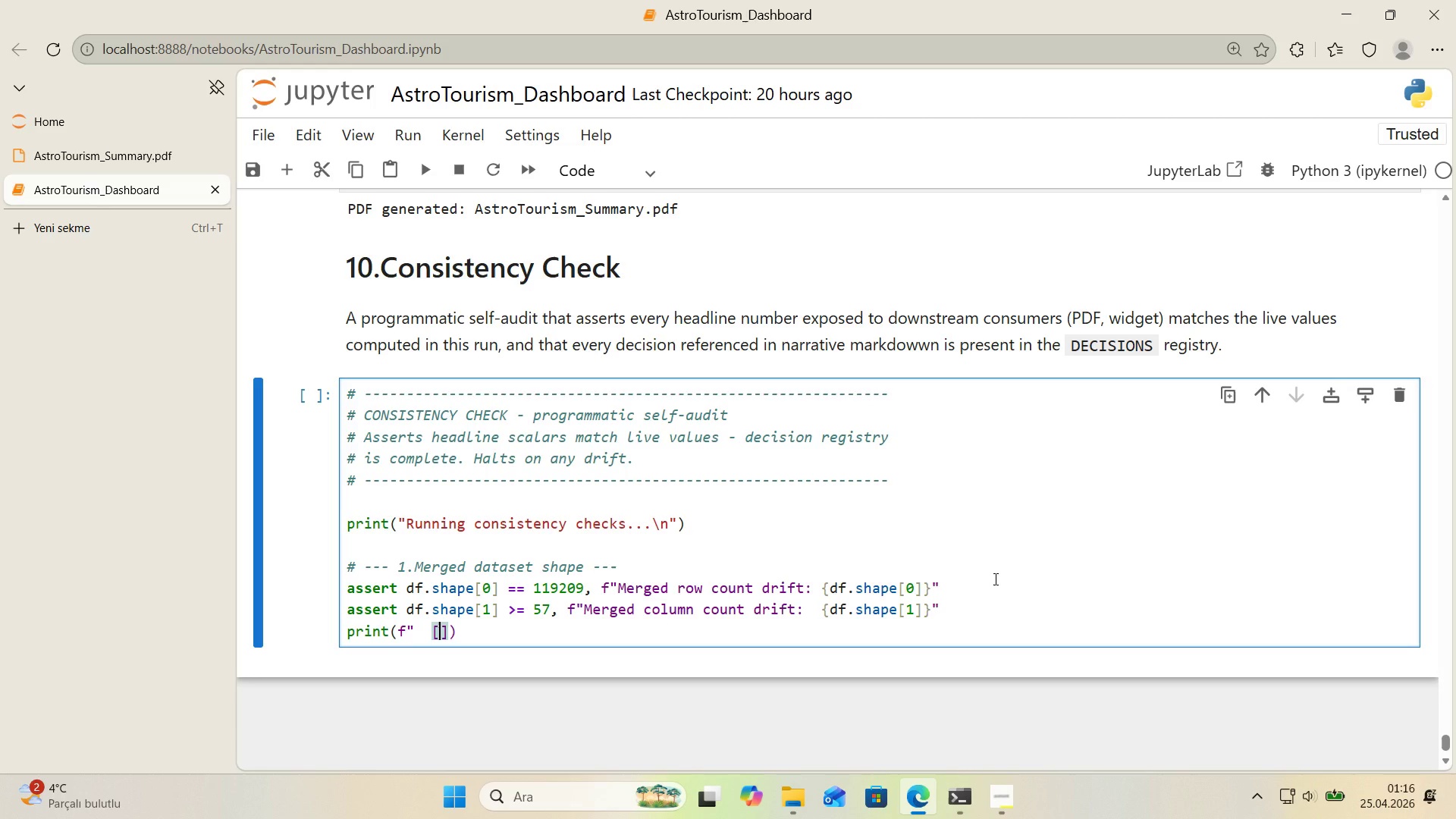 
type(OK)
 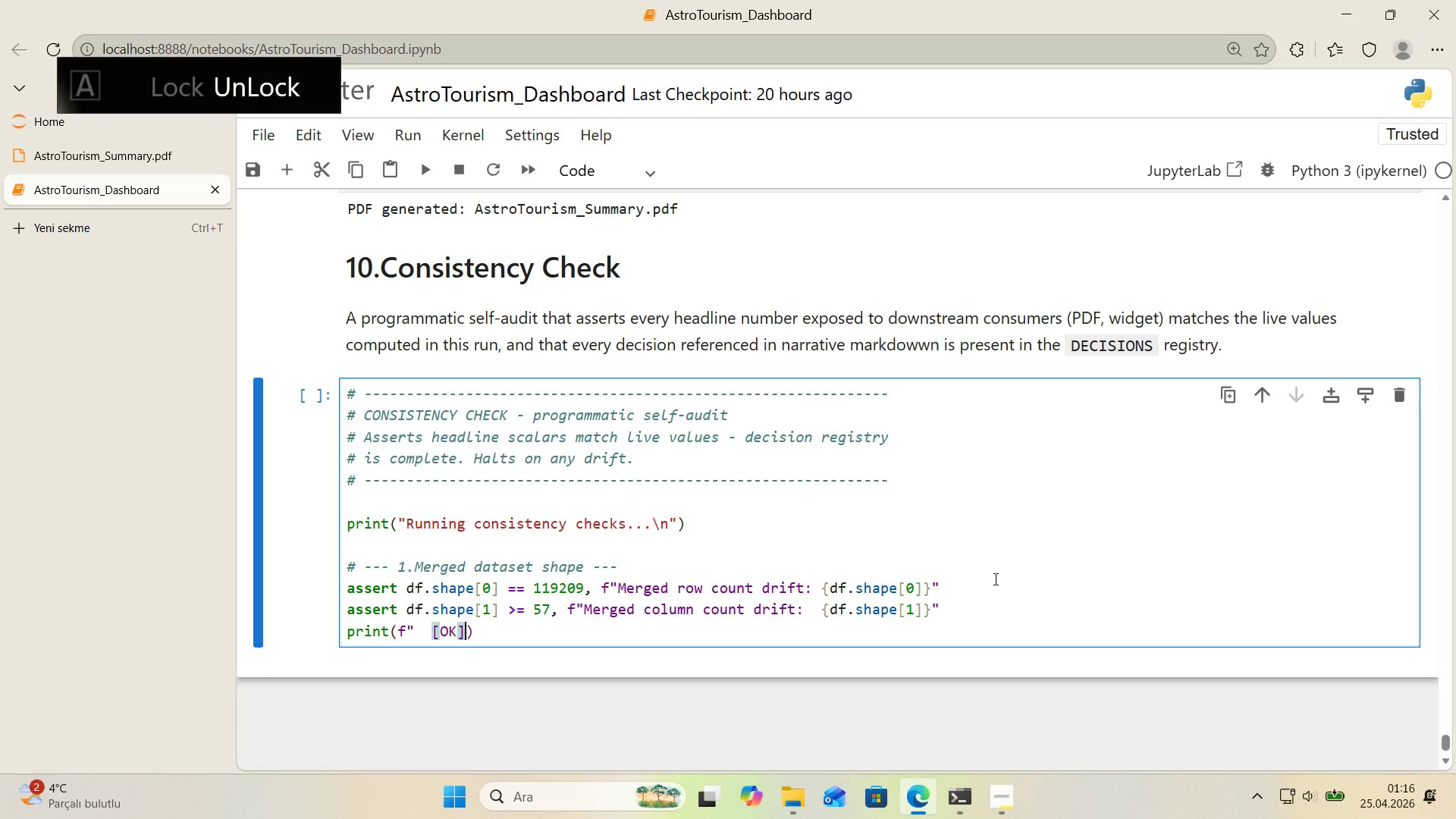 
key(ArrowRight)
 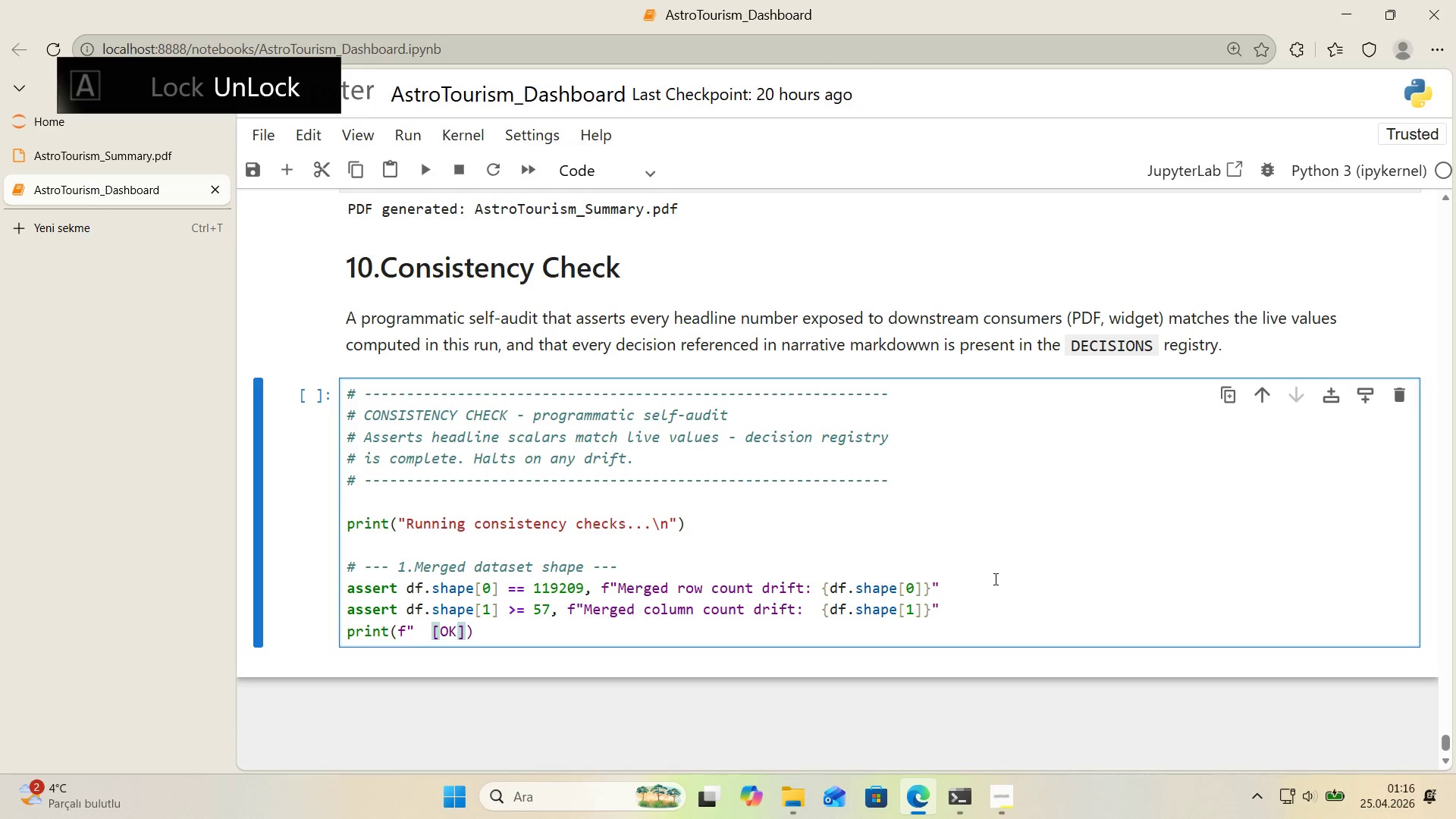 
type( Merget dataset shape>)
 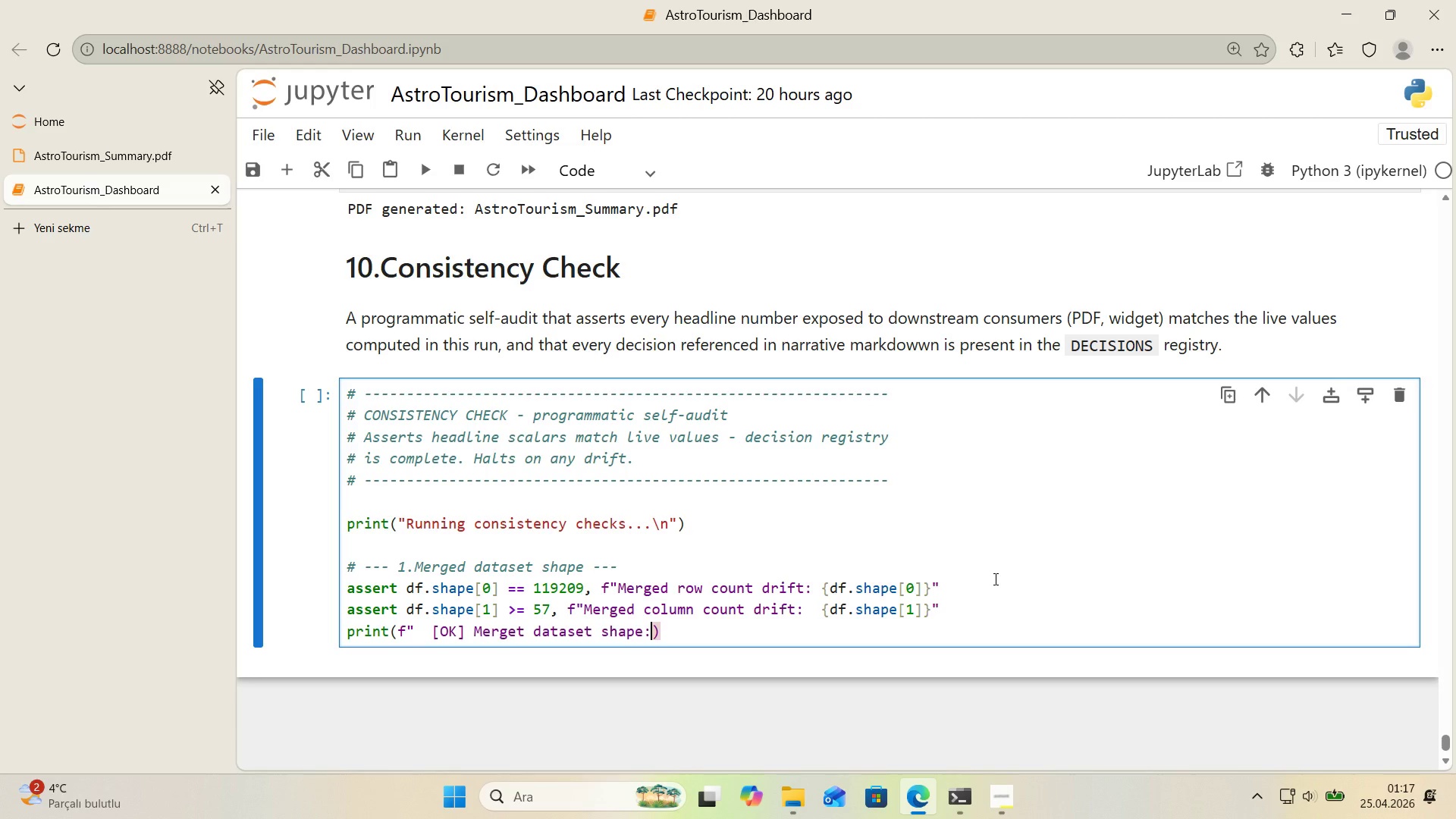 
key(Space)
 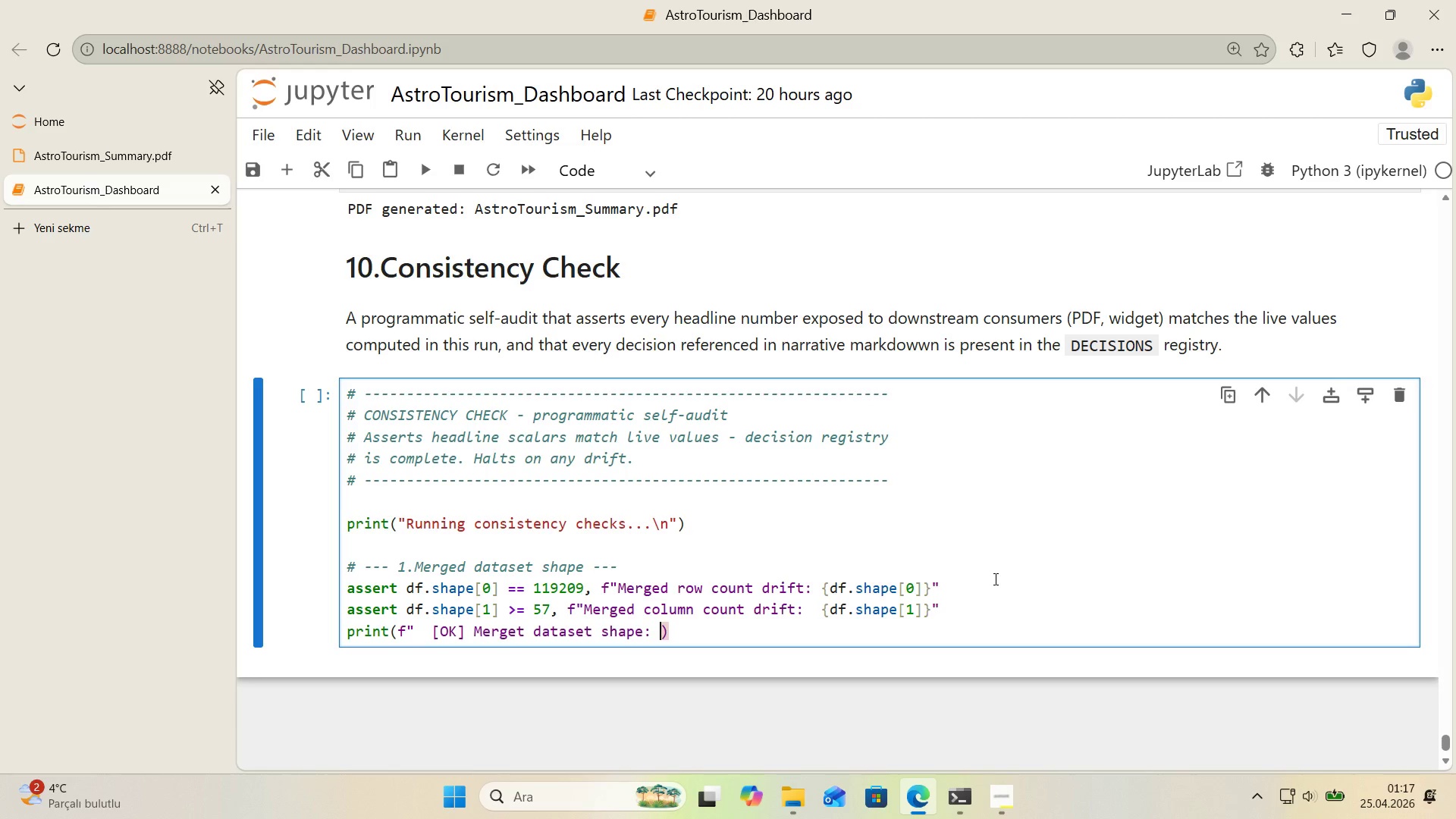 
key(Space)
 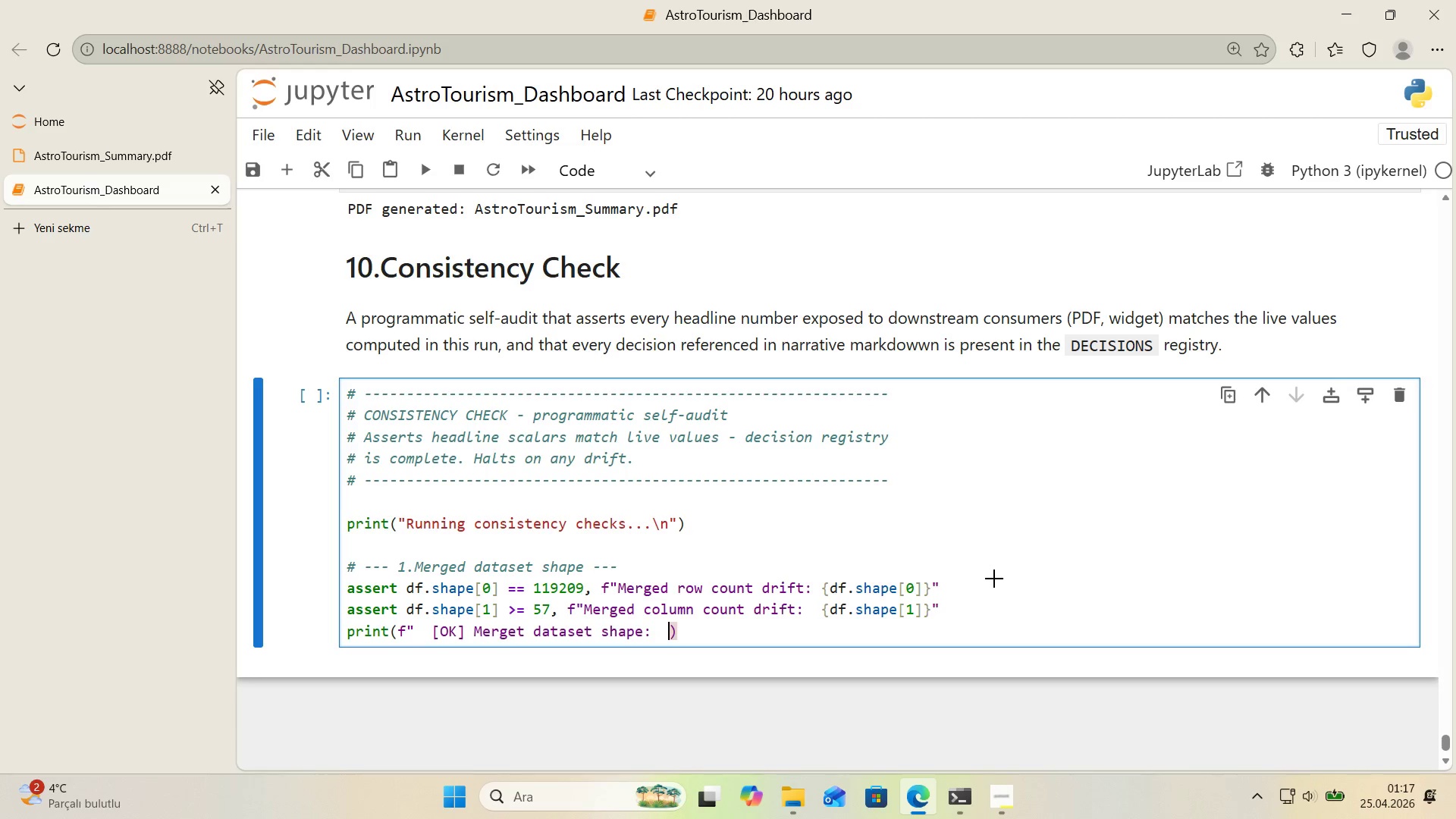 
key(Alt+Control+7)
 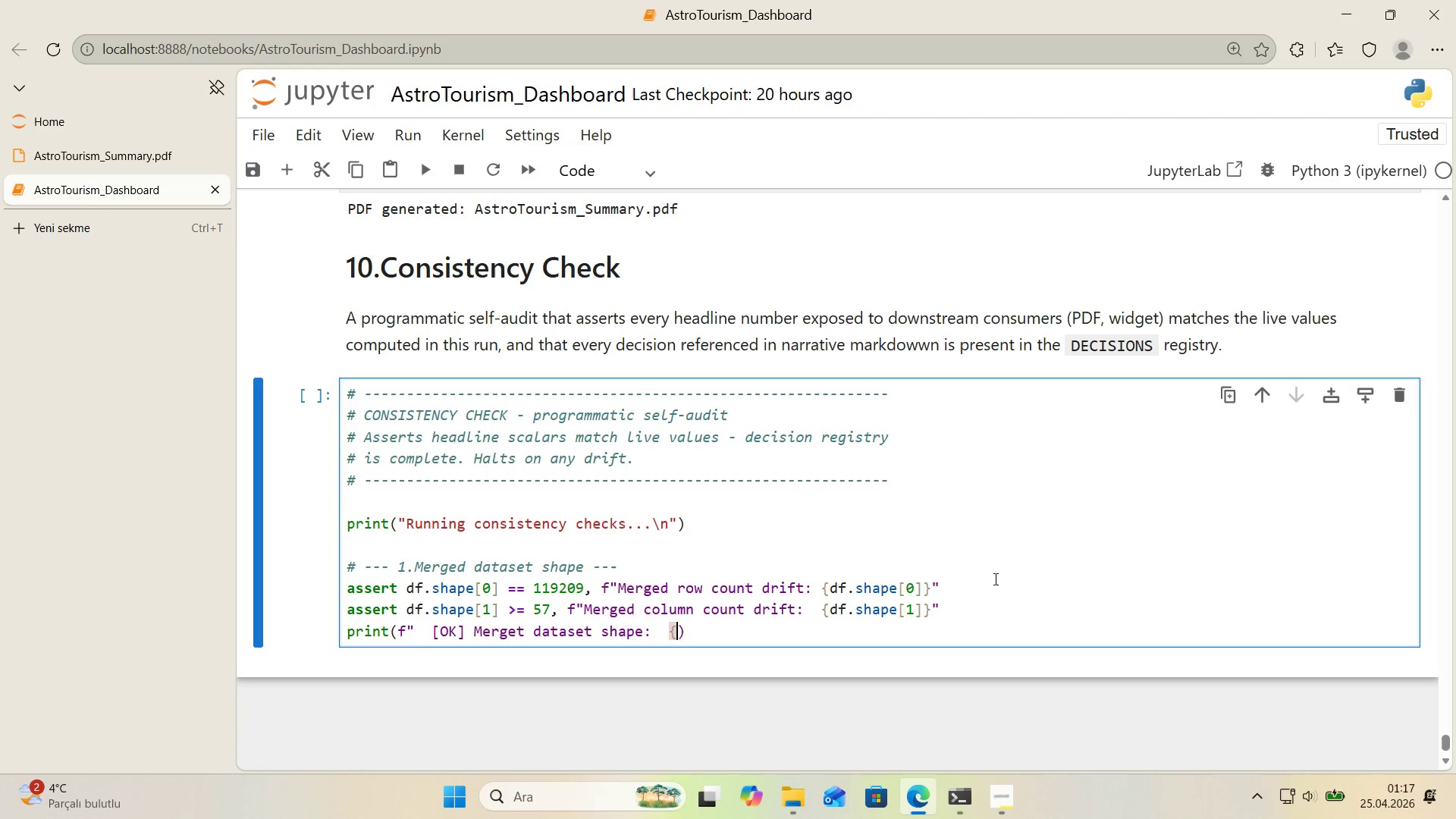 
key(Alt+Control+0)
 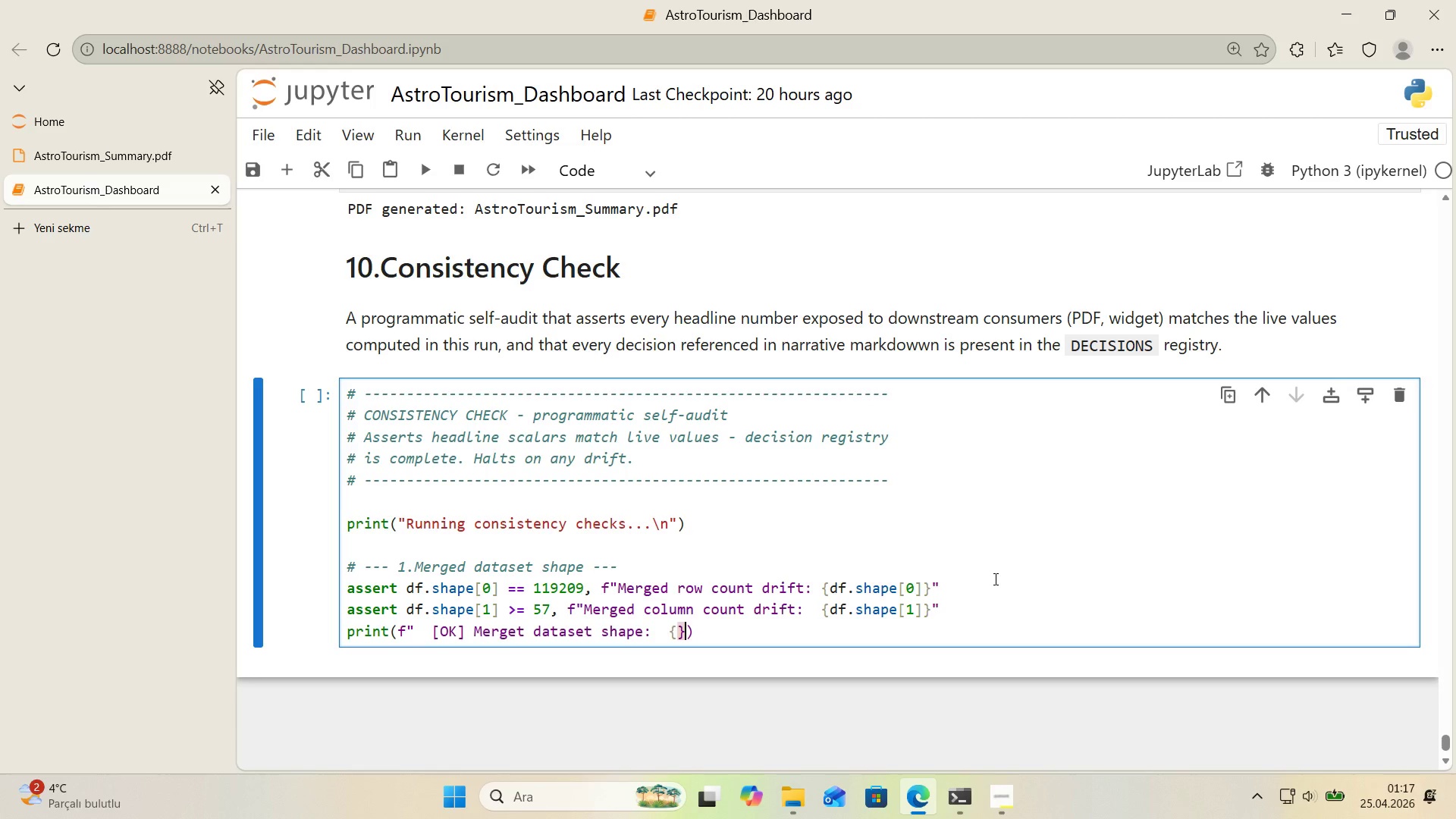 
key(ArrowLeft)
 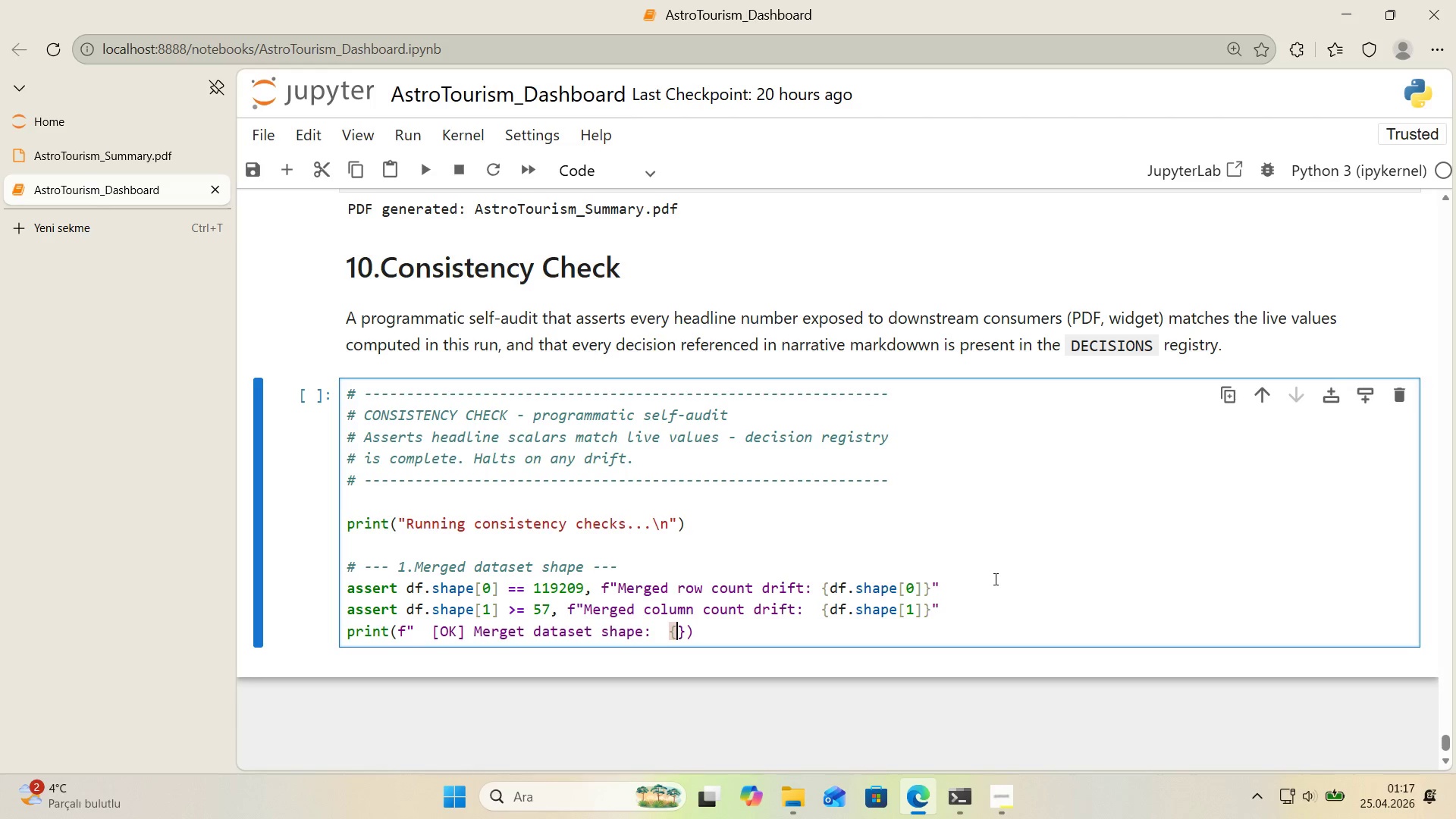 
type(df.shape)
 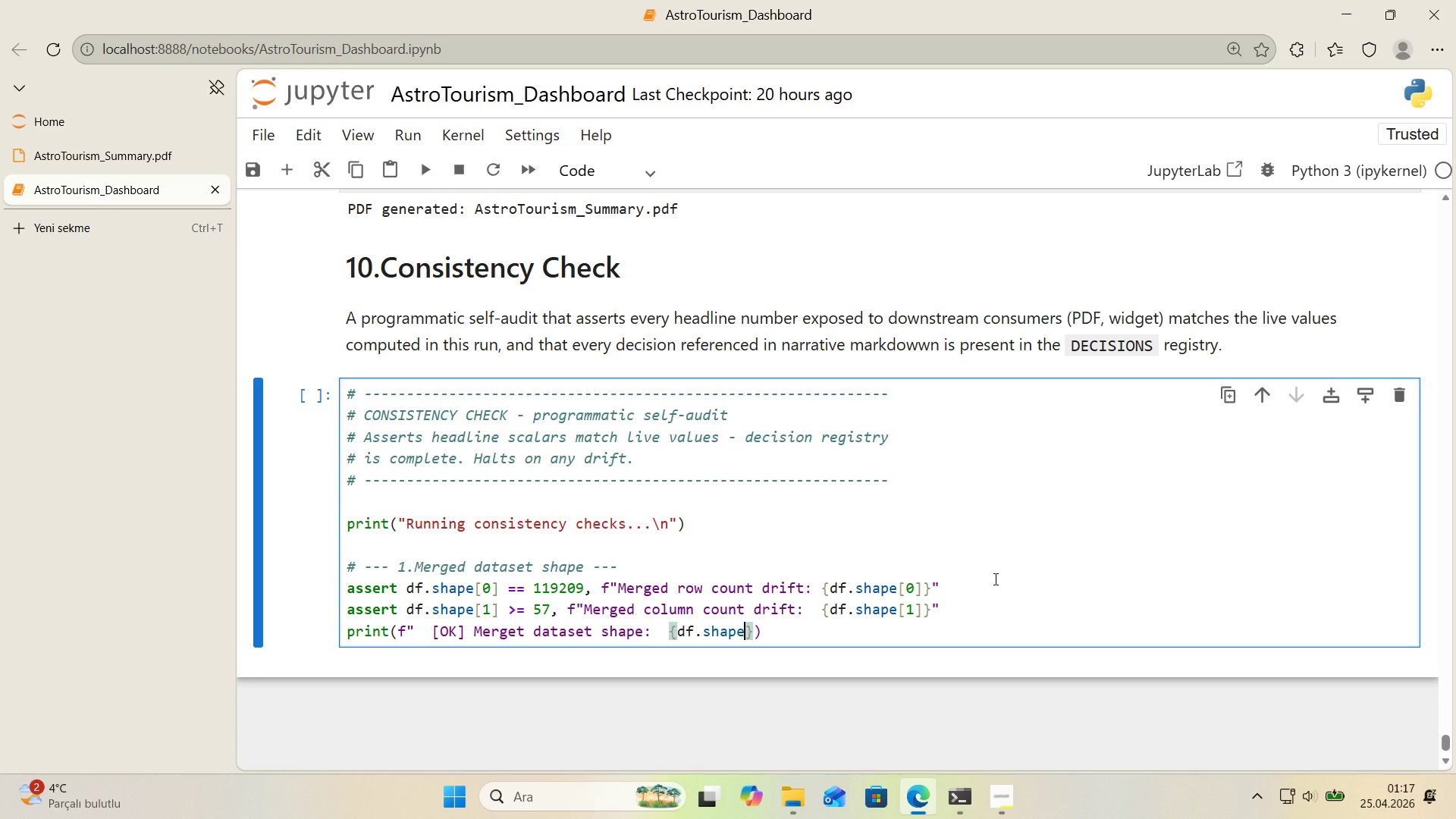 
key(ArrowRight)
 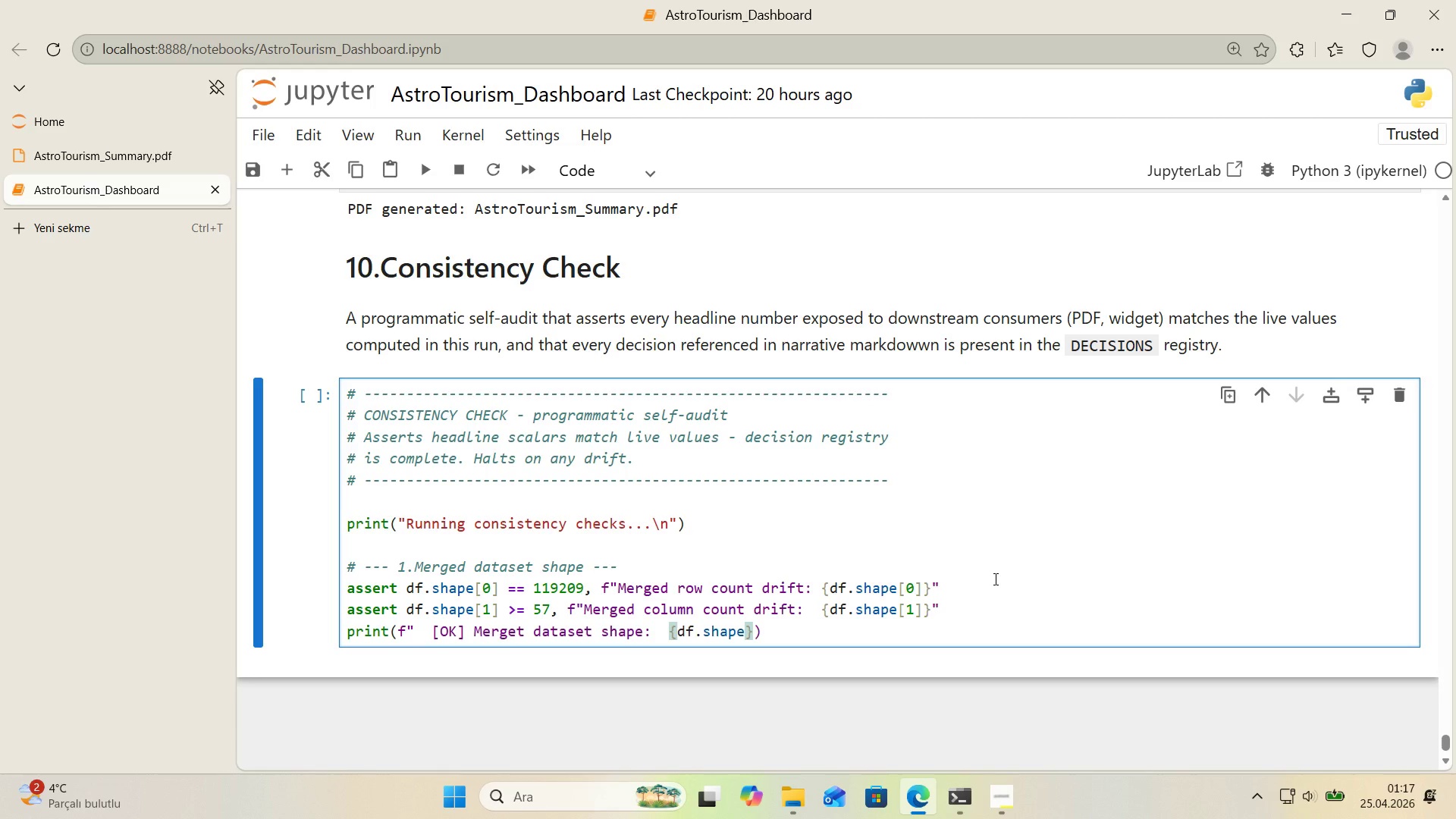 
key(Backquote)
 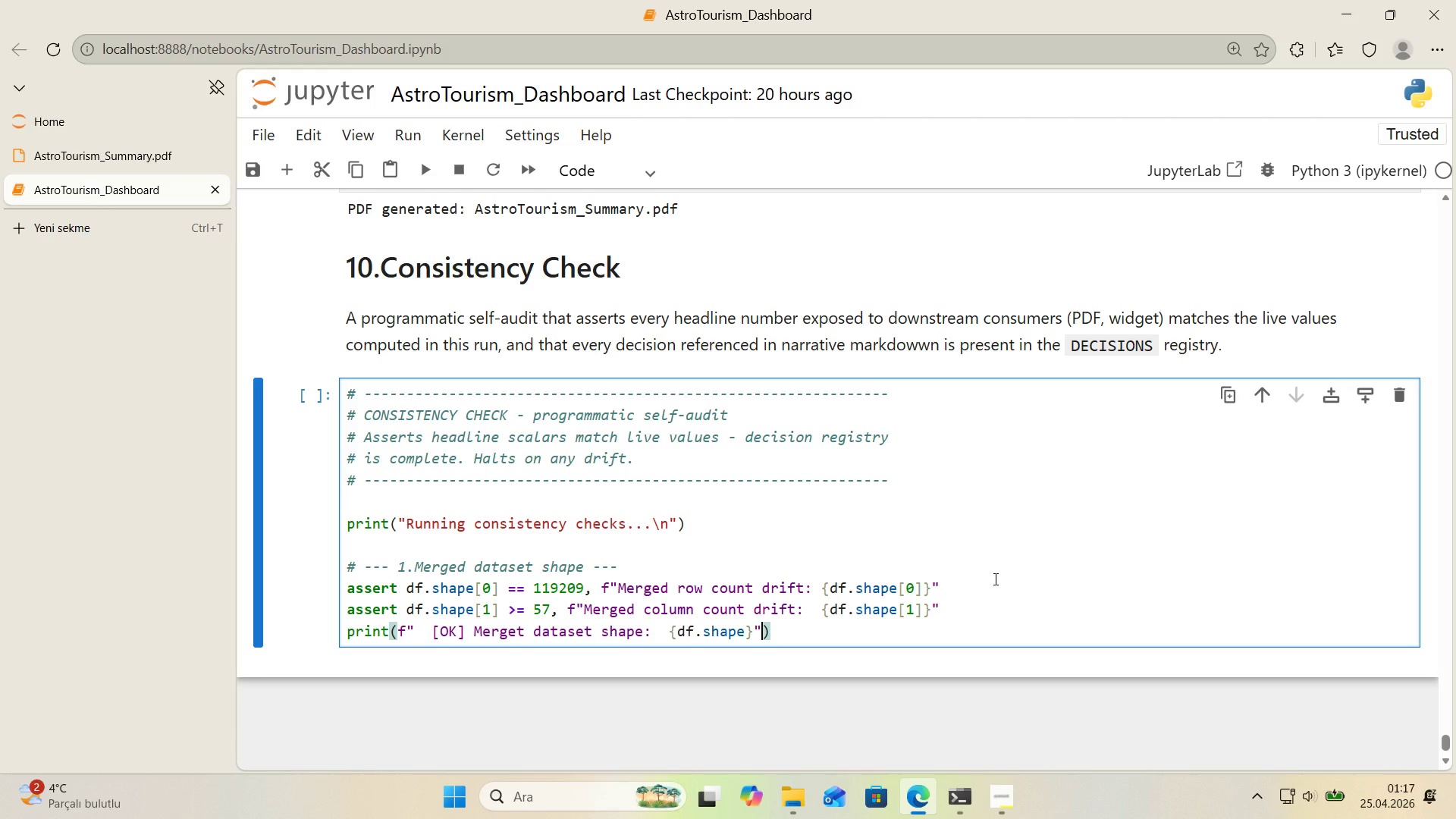 
key(ArrowRight)
 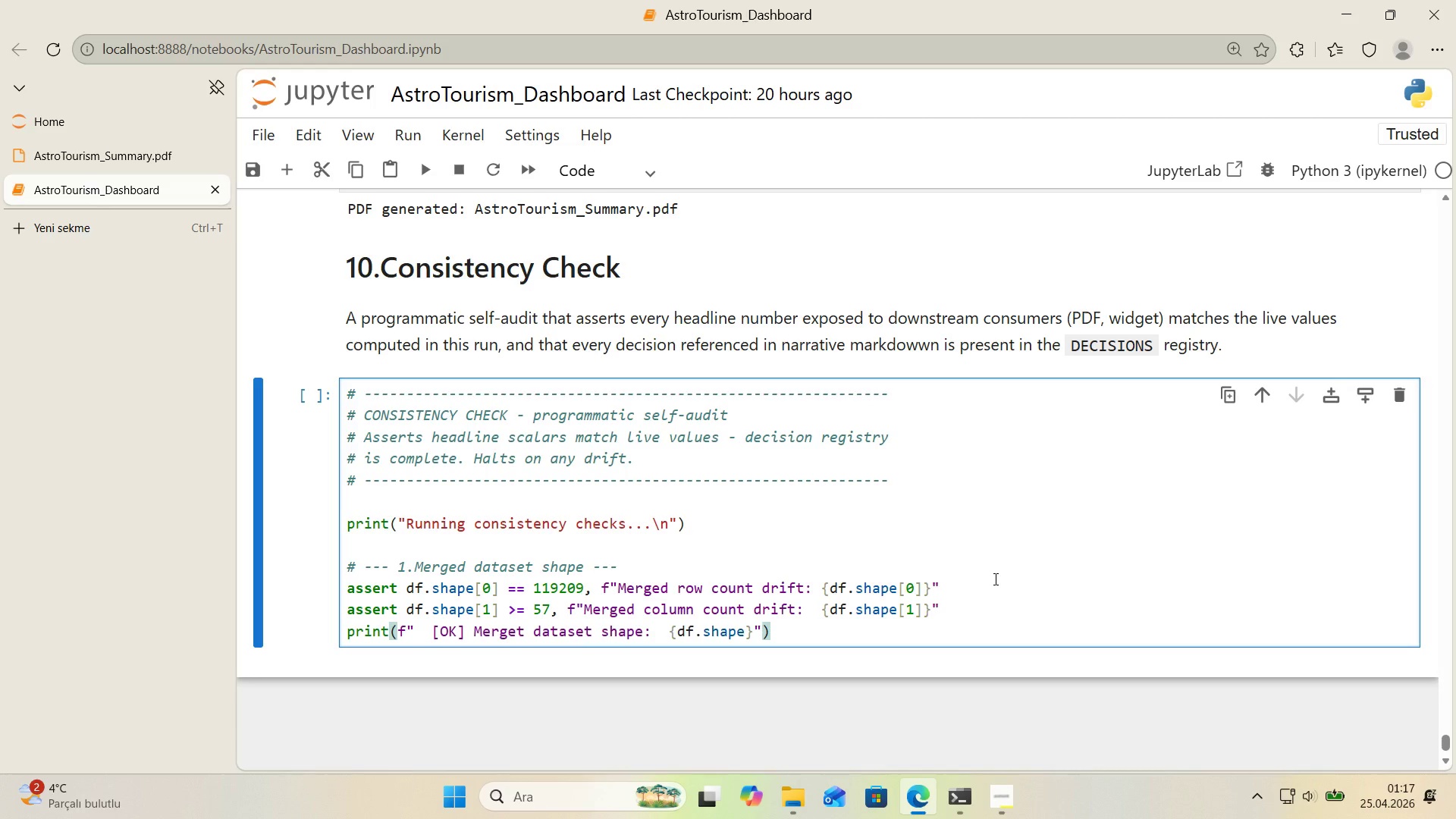 
key(Enter)
 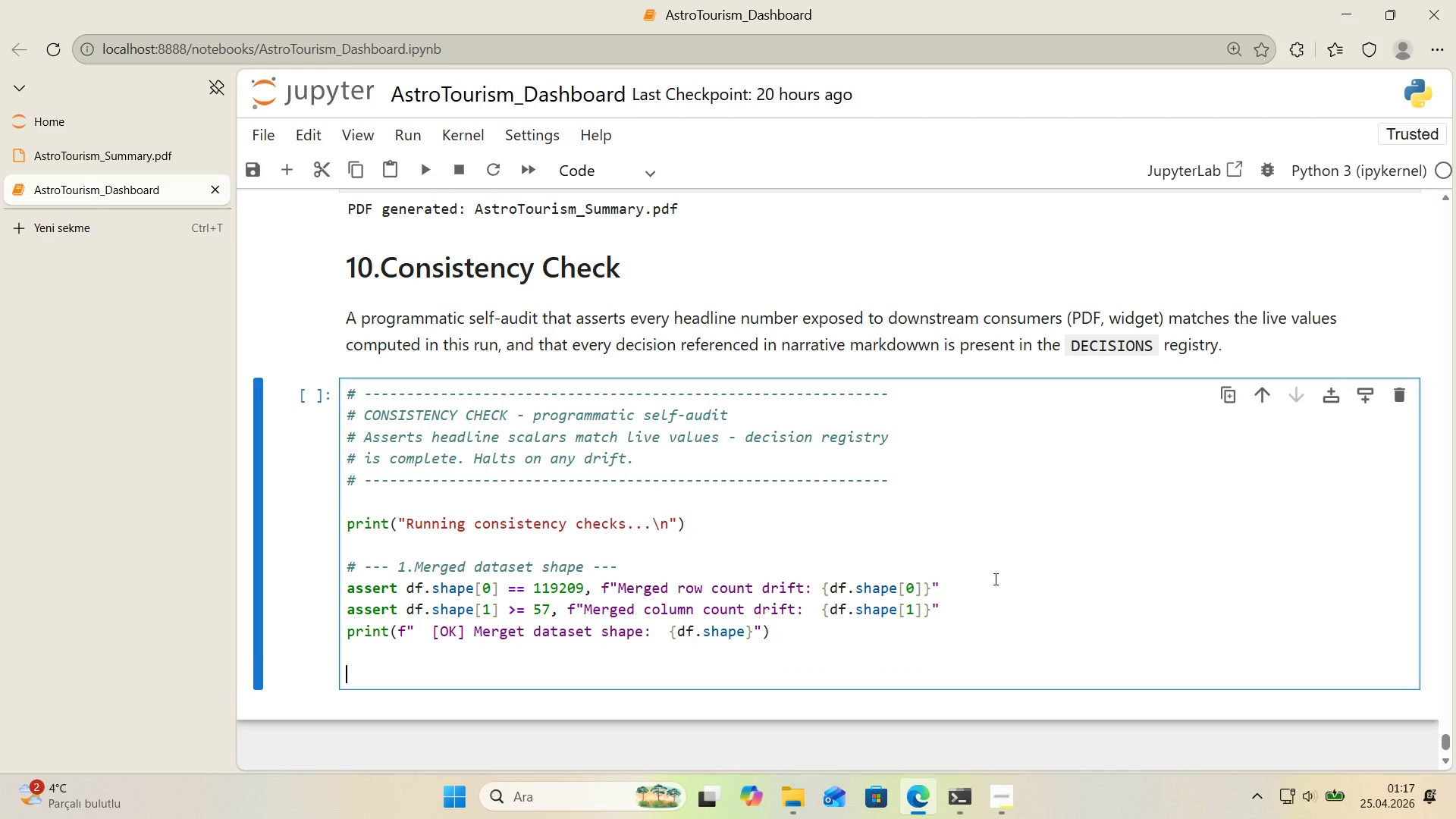 
key(Enter)
 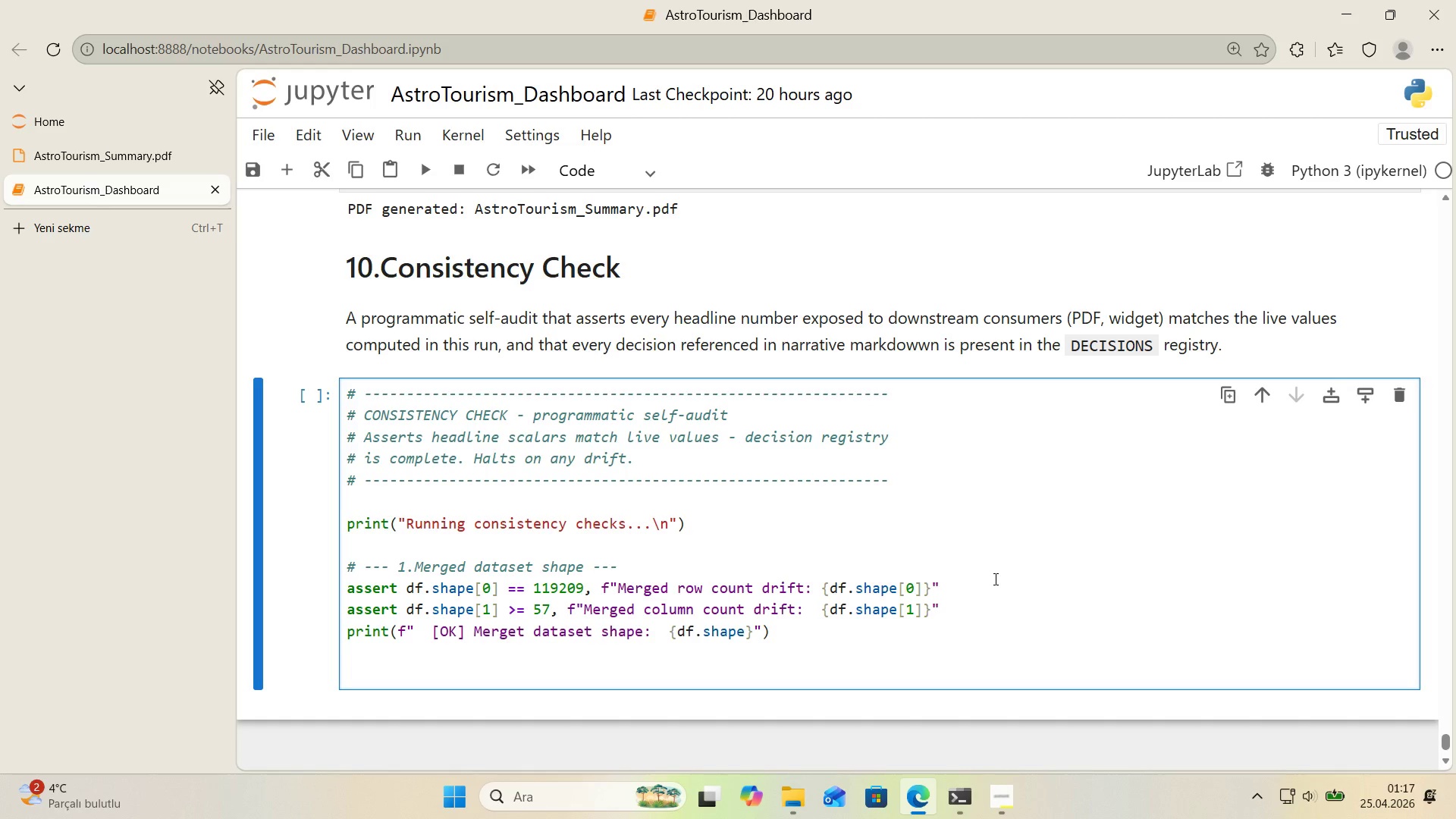 
wait(19.25)
 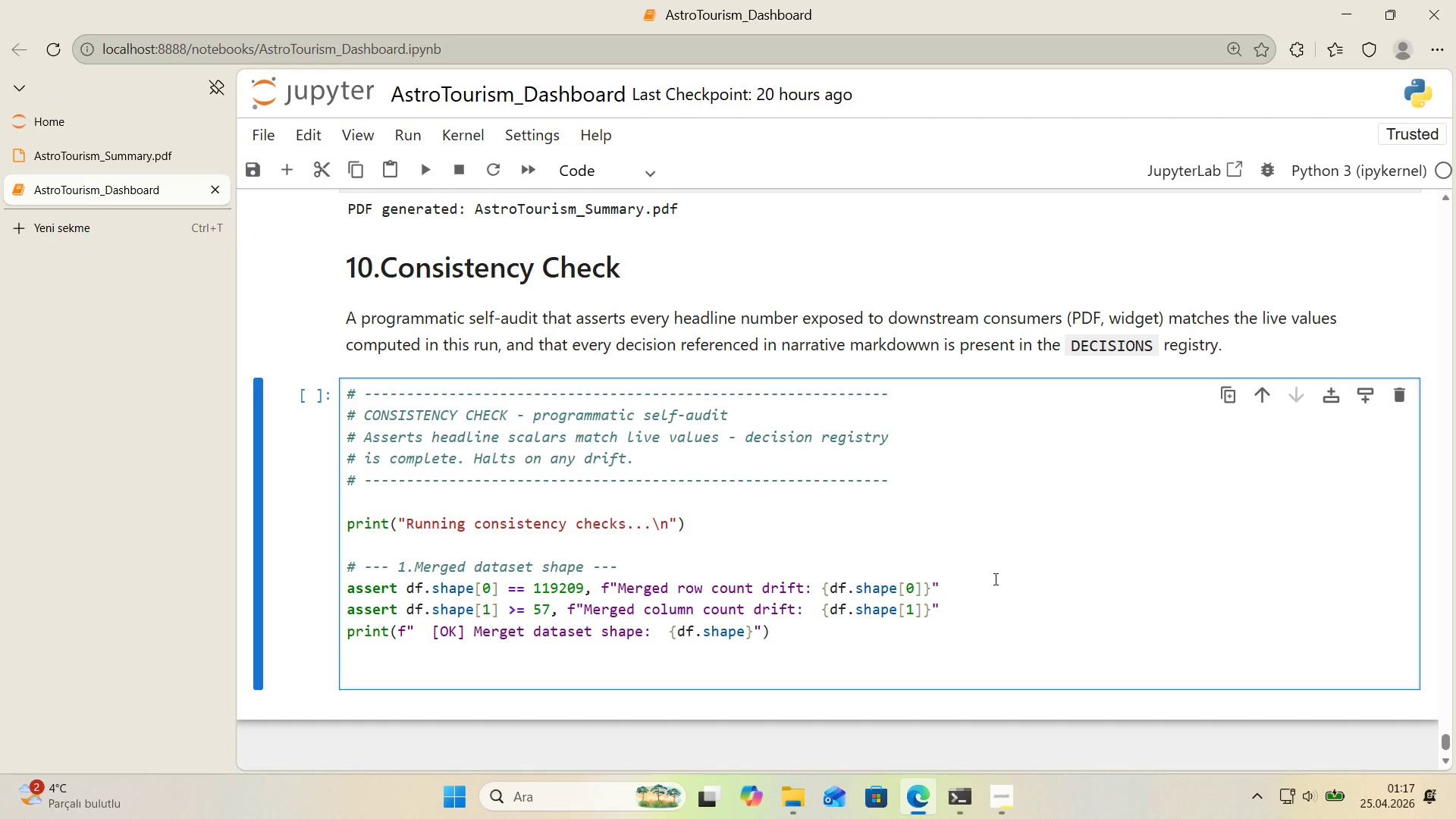 
key(Control+ControlLeft)
 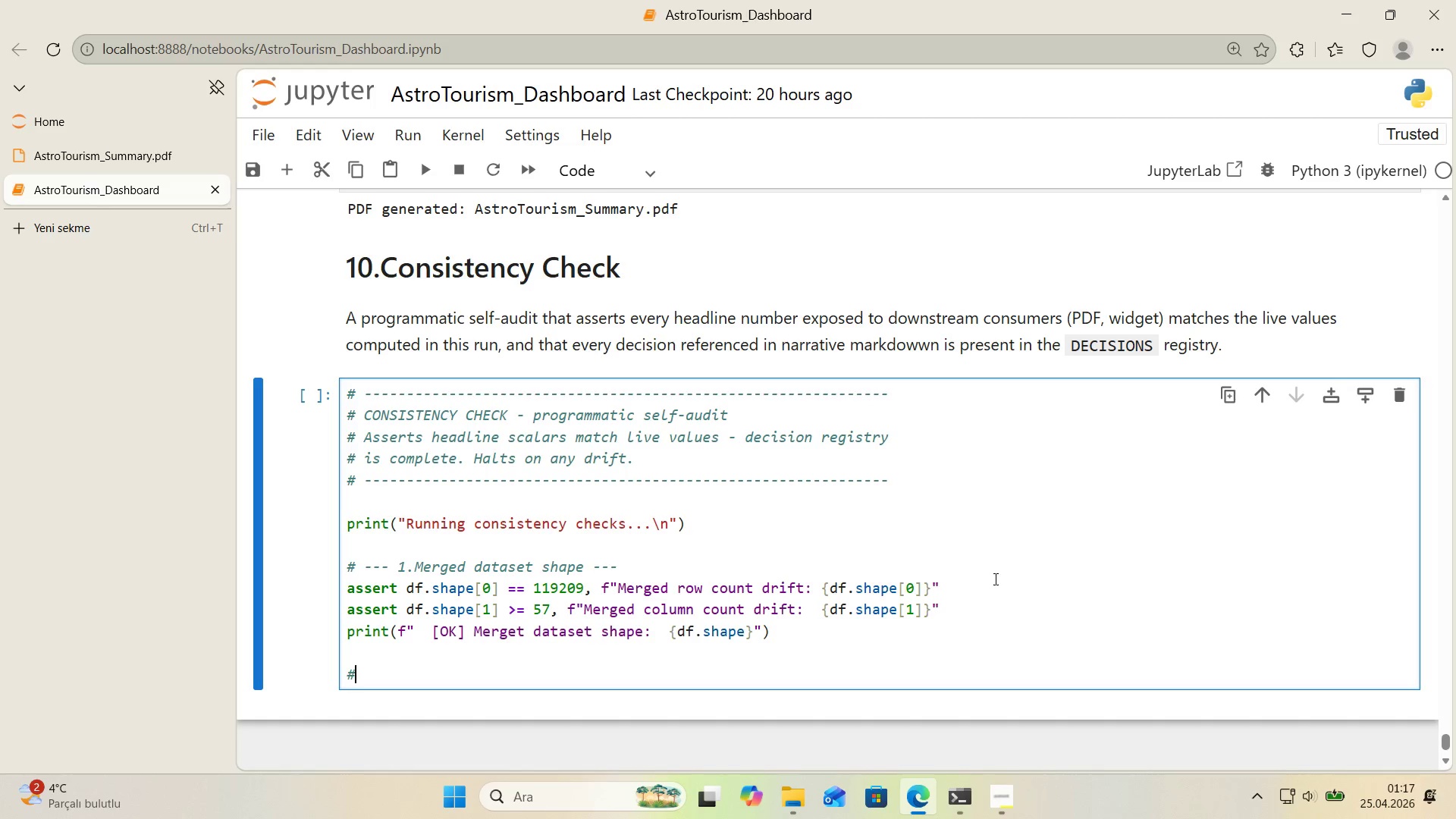 
key(Alt+Control+AltRight)
 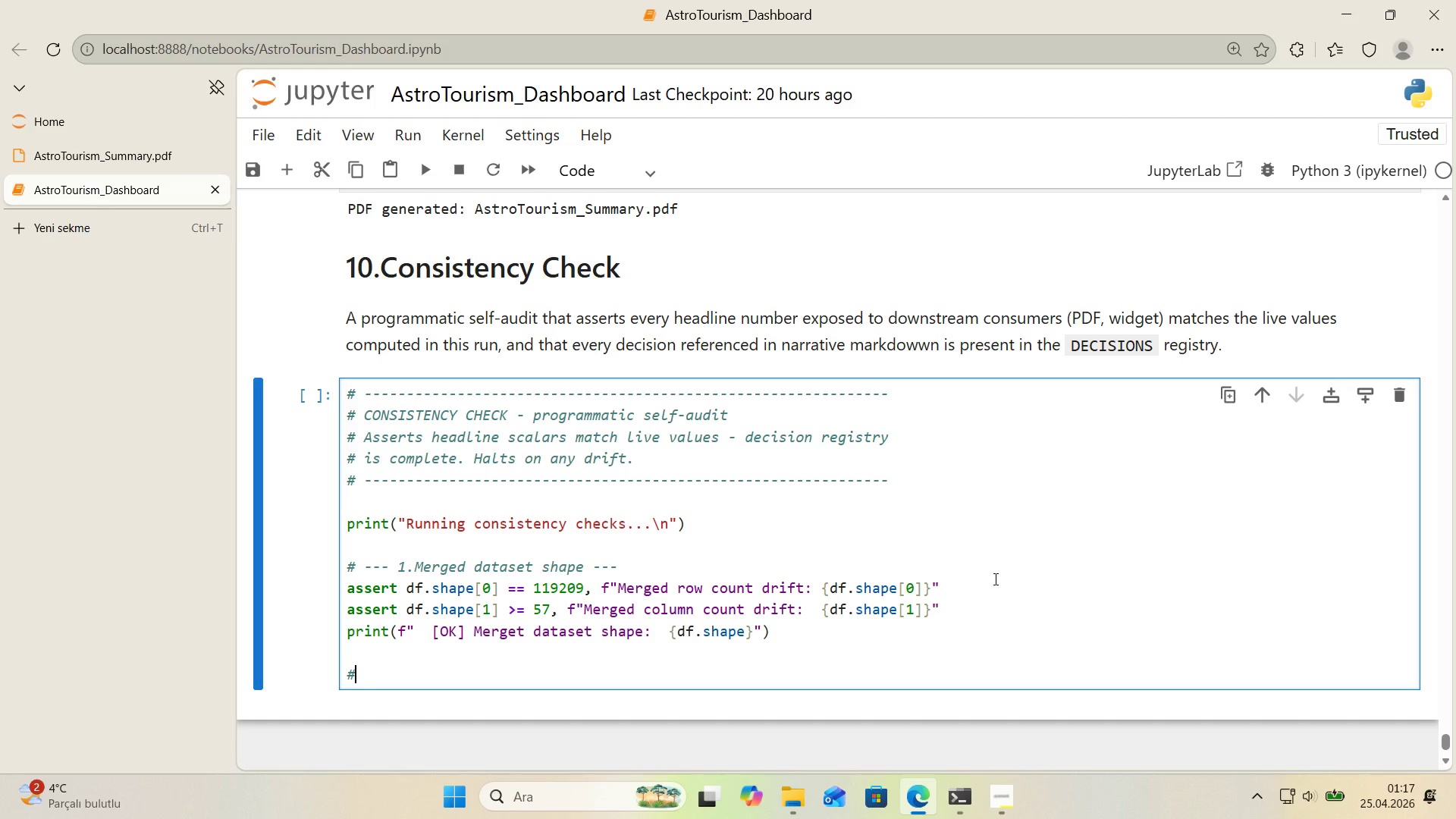 
key(Alt+Control+3)
 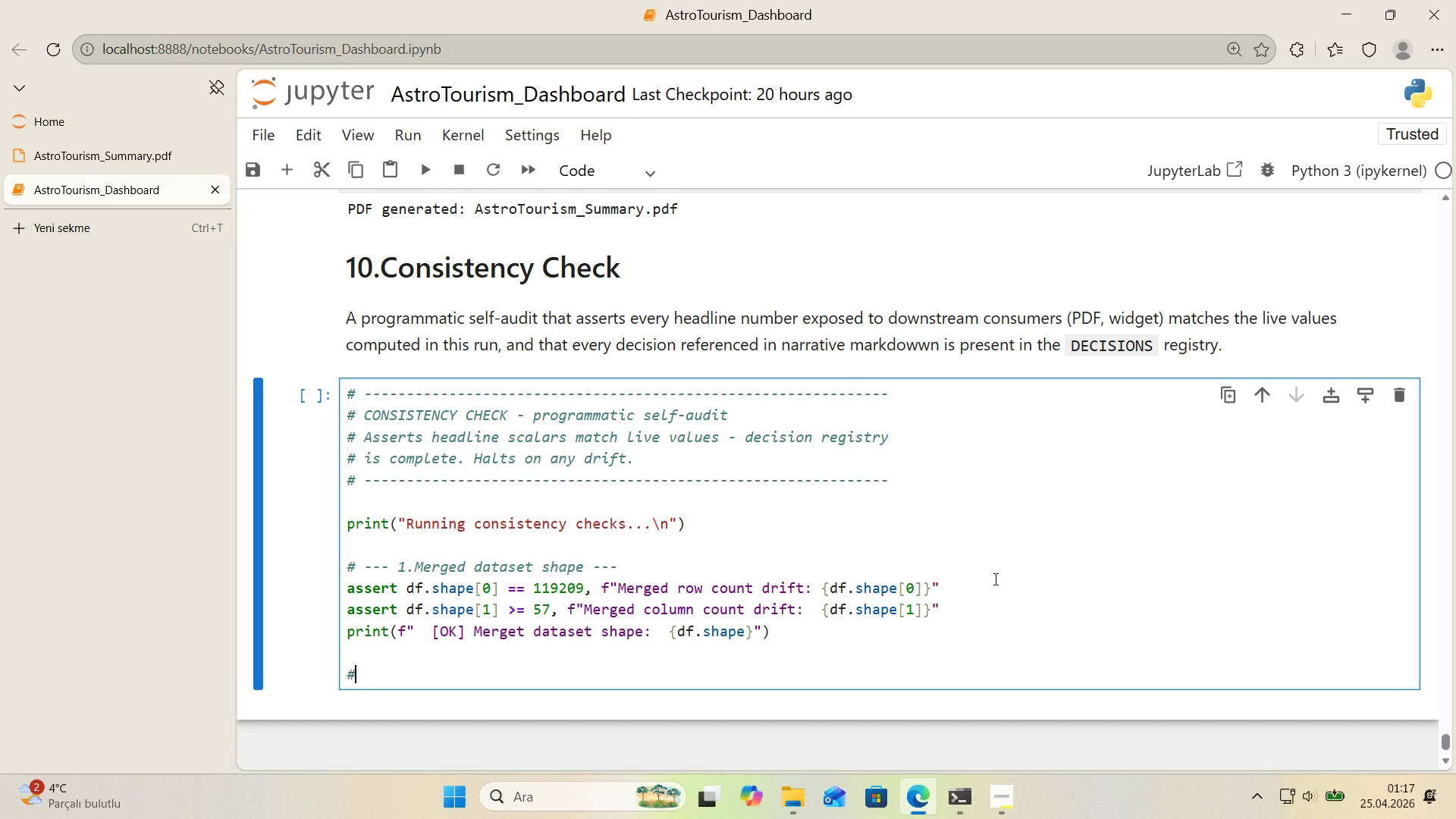 
type( --- 2. Analys's)
 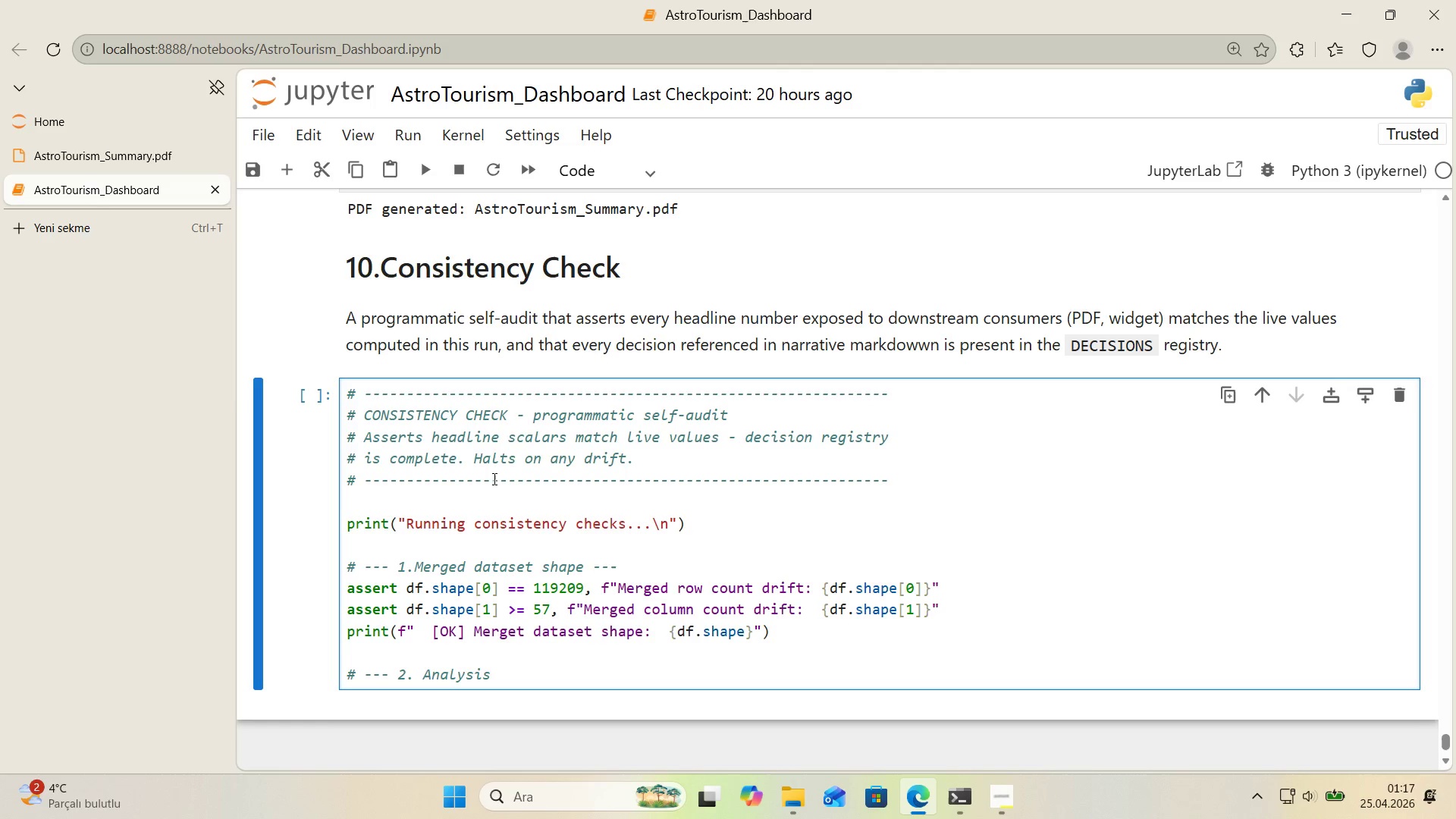 
left_click([413, 563])
 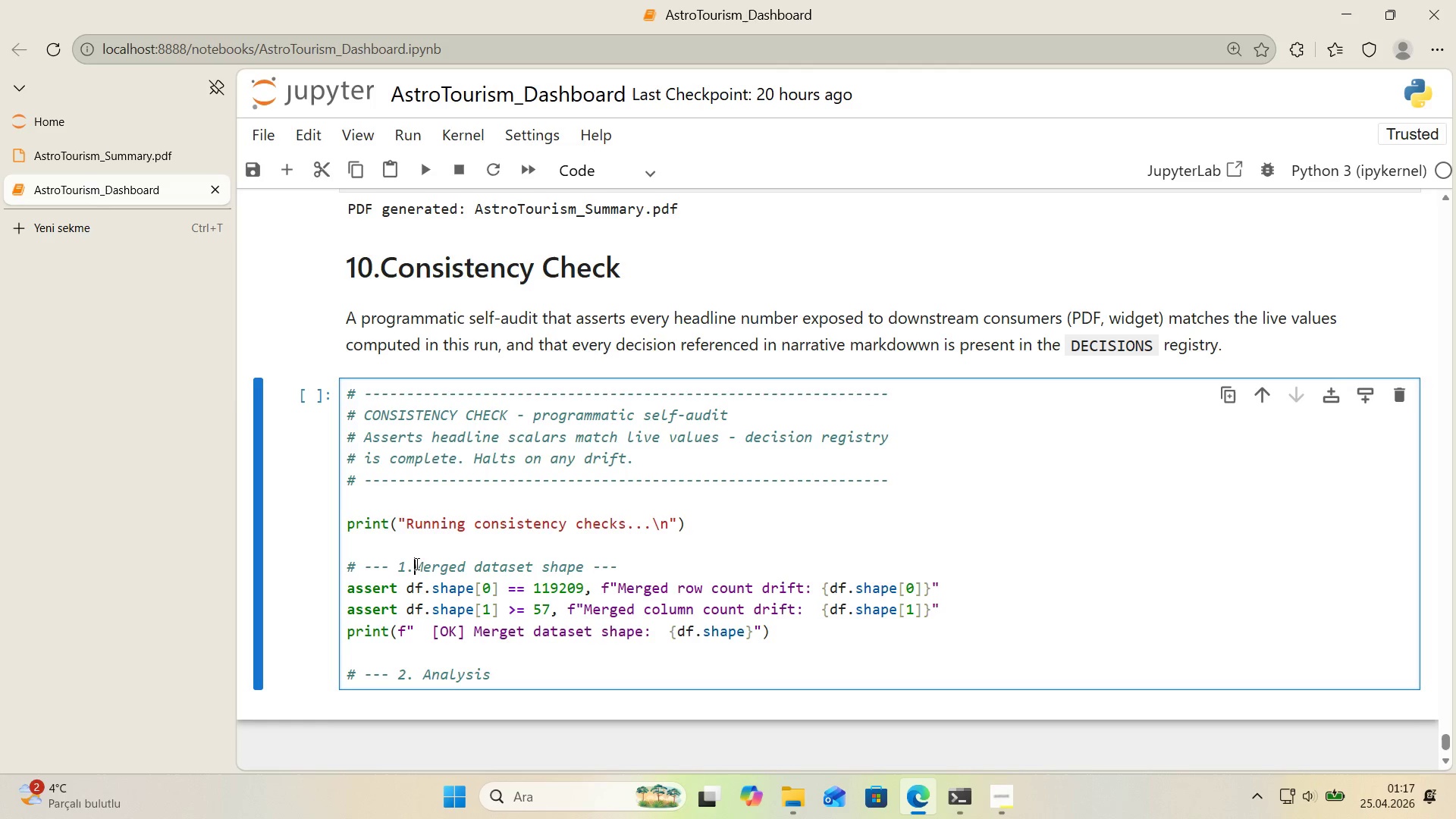 
type(  frame shape *()
 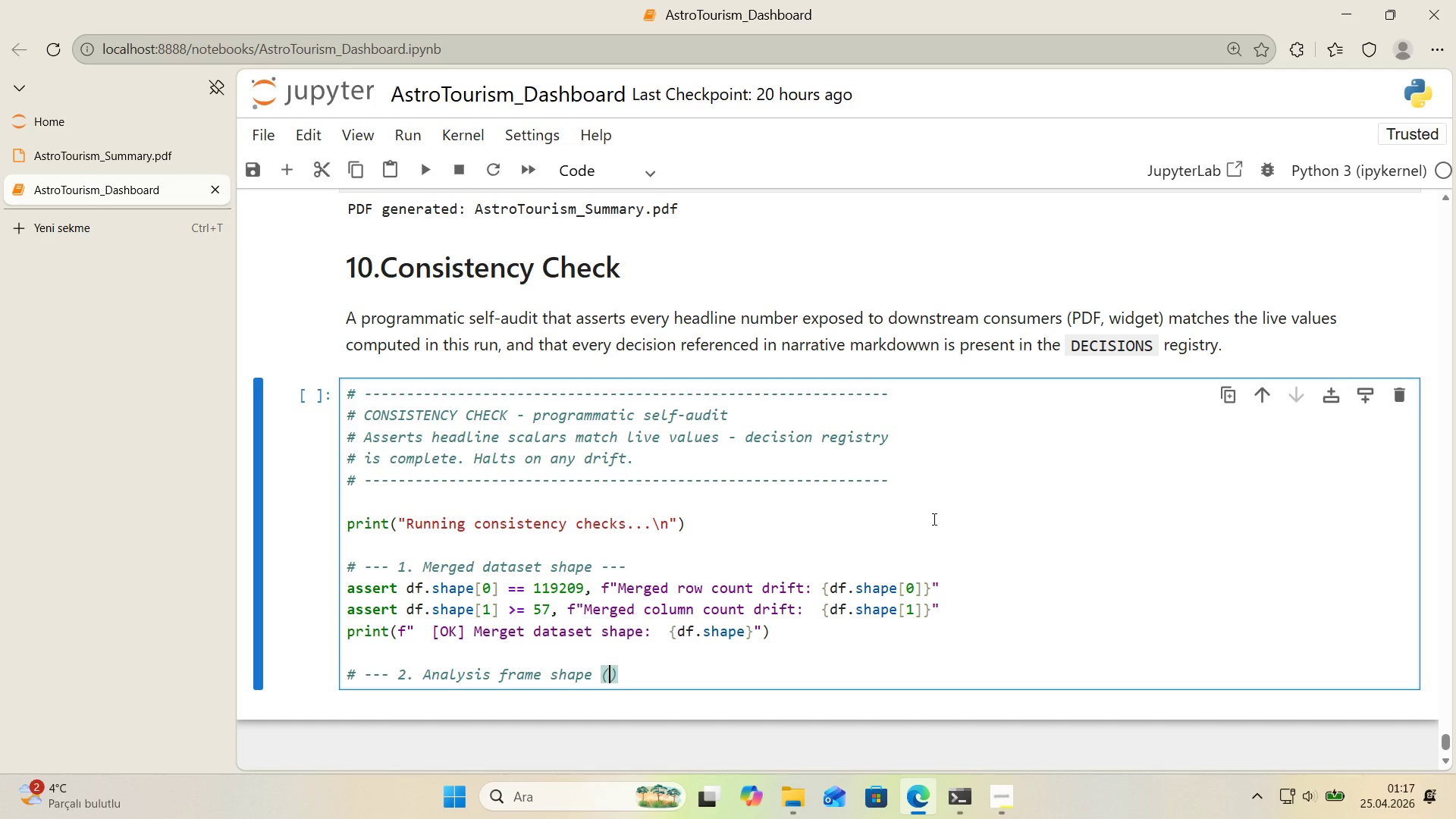 
 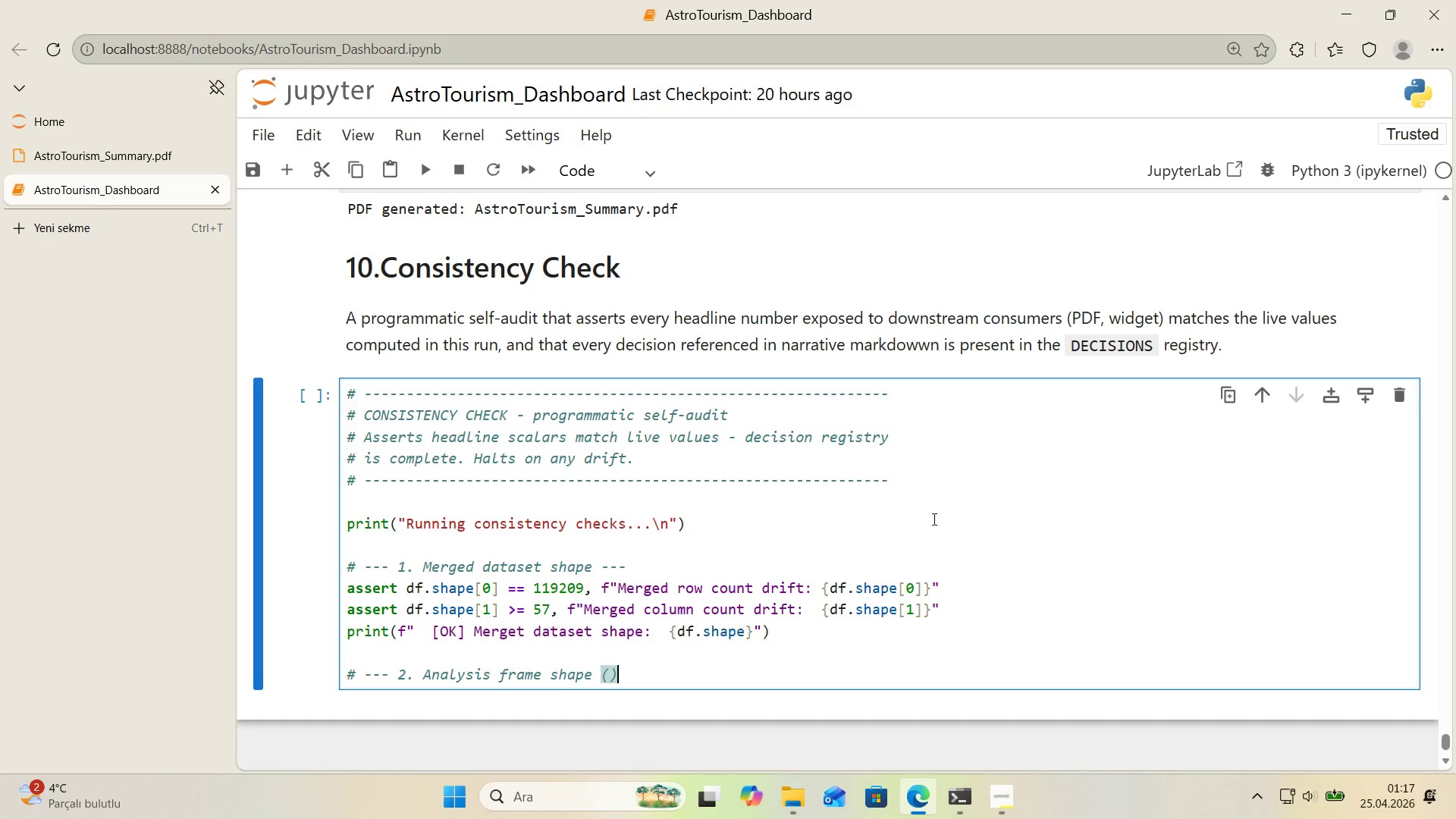 
key(ArrowLeft)
 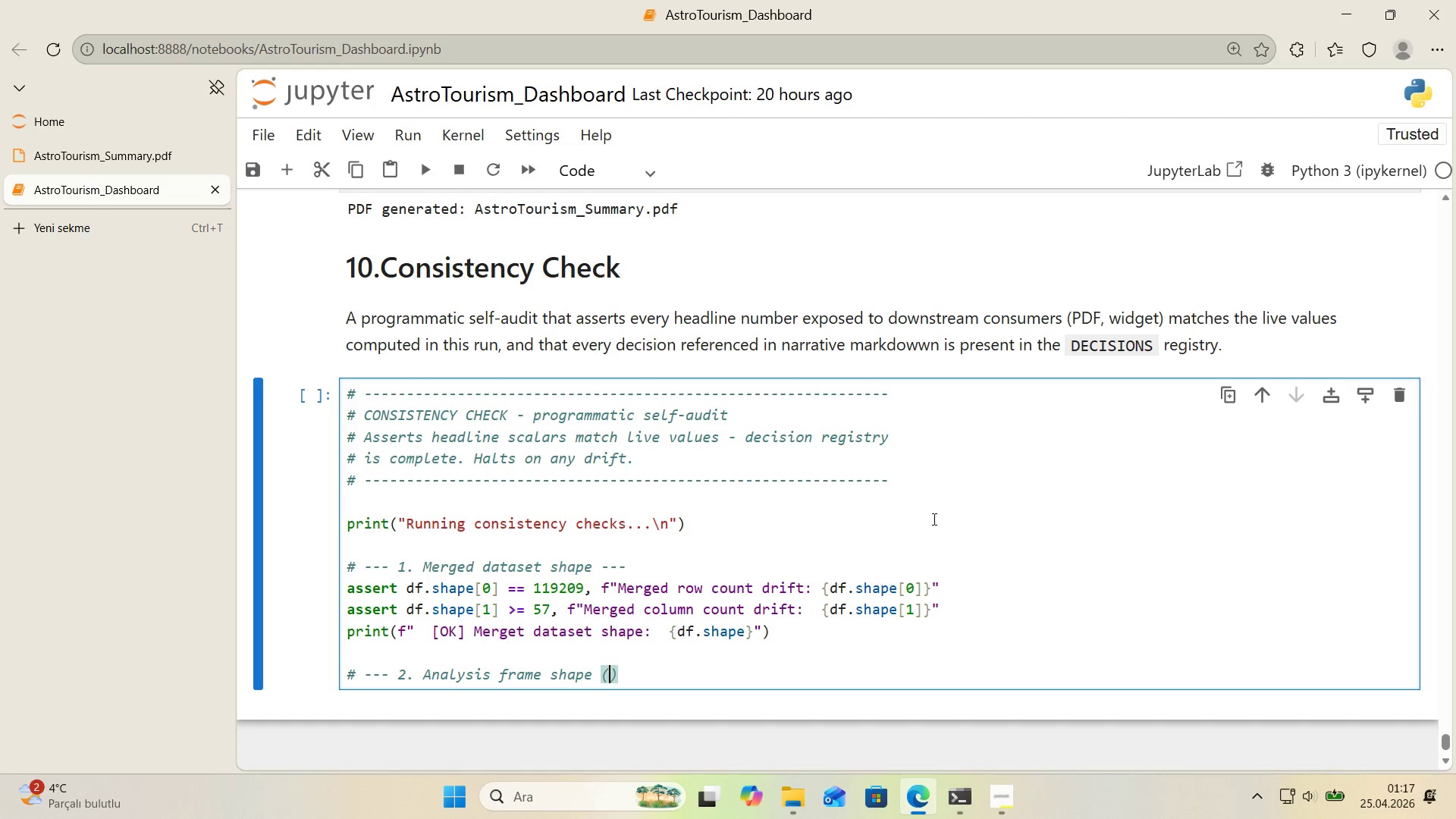 
type(1)
key(Backspace)
type(D1> non-cancelled)
 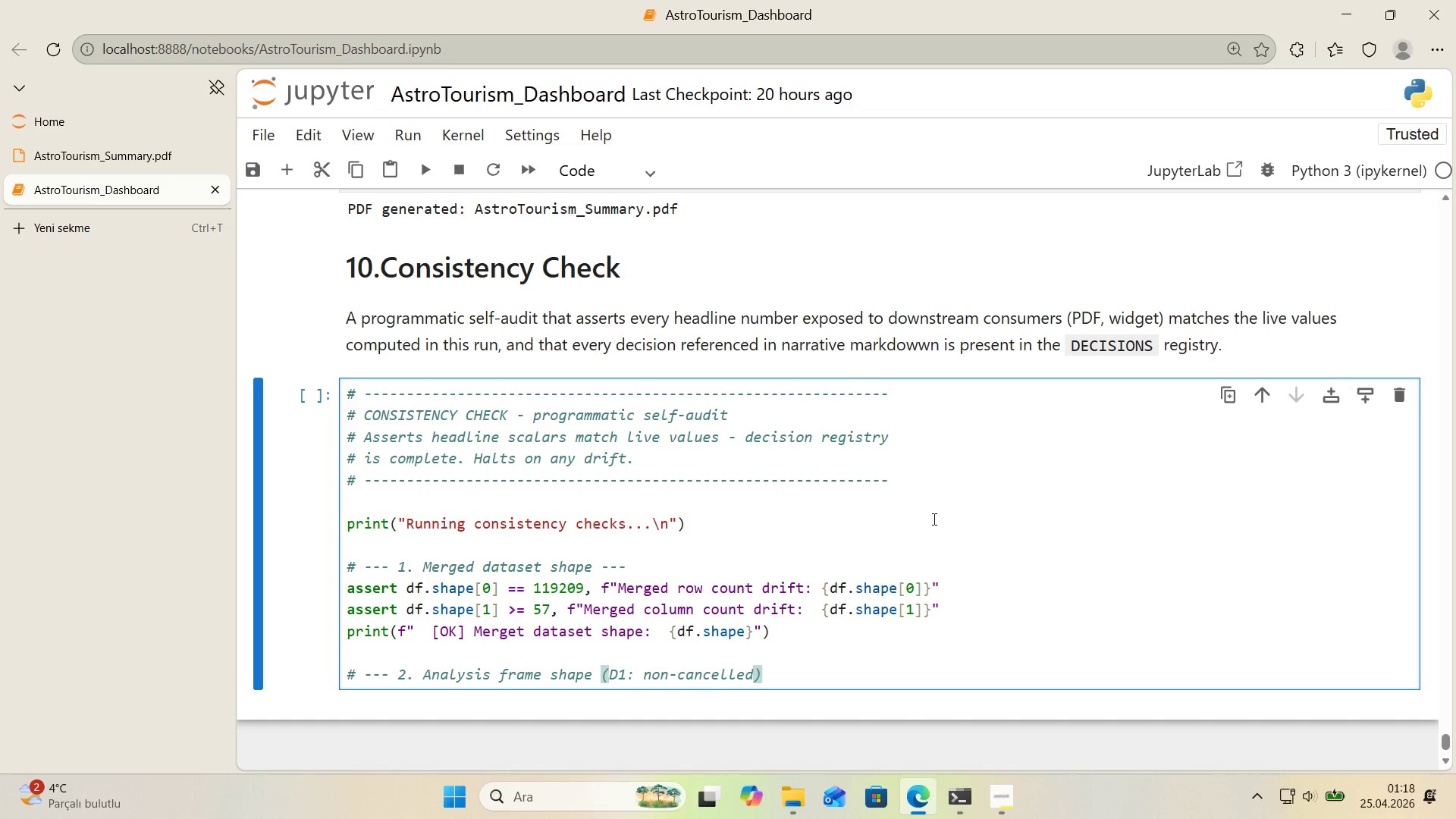 
key(ArrowRight)
 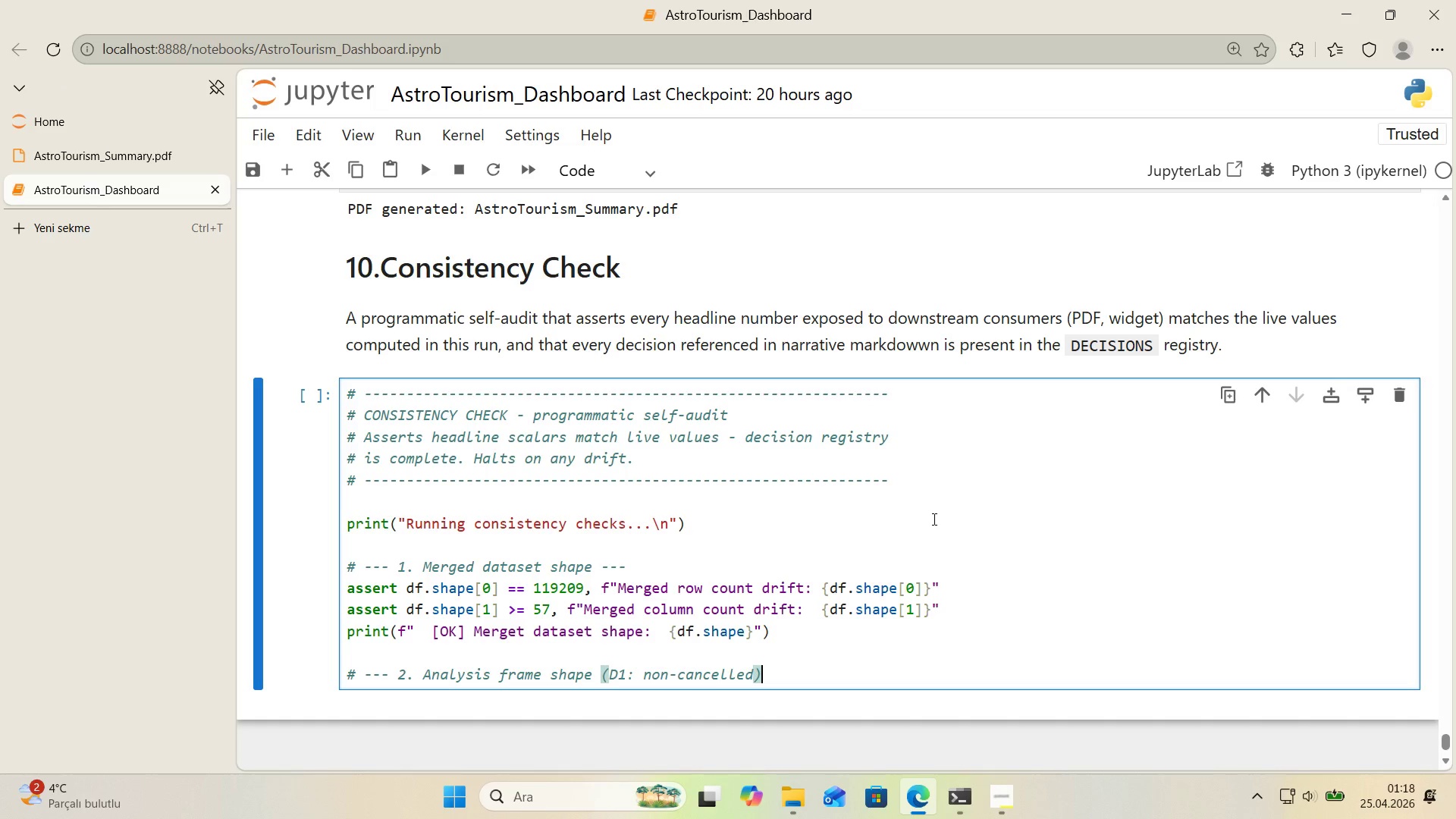 
key(Space)
 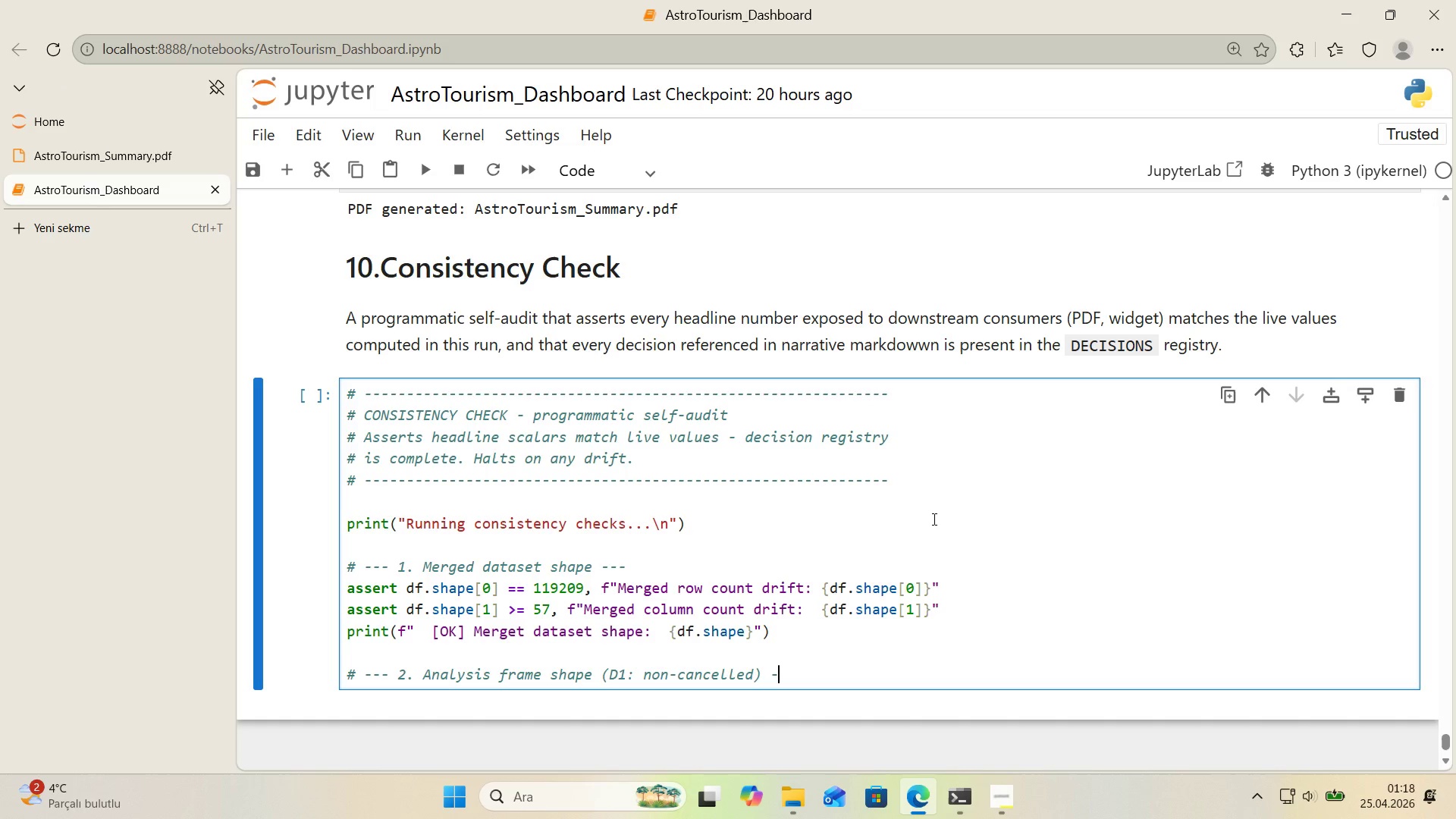 
key(NumpadSubtract)
 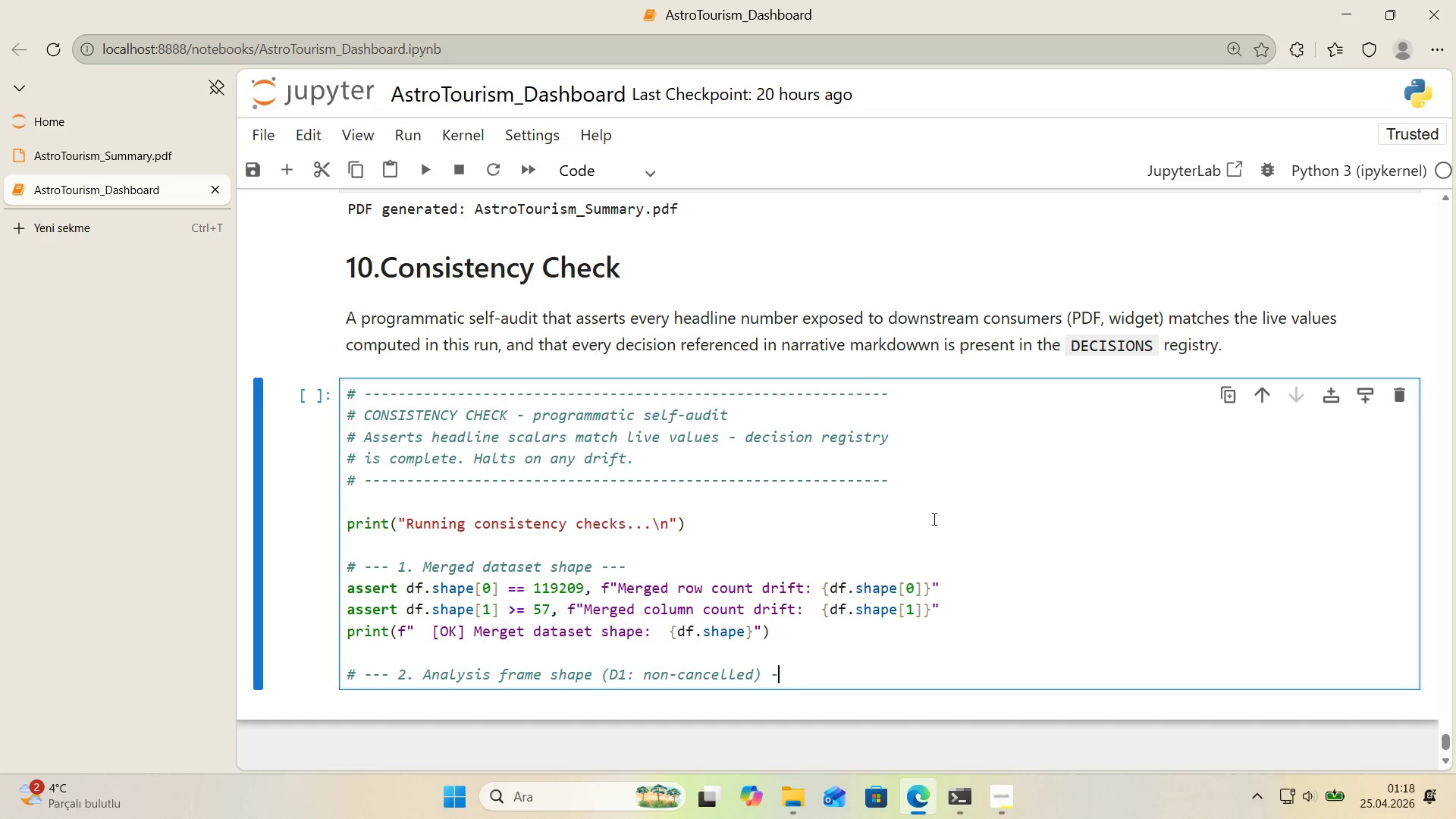 
key(NumpadSubtract)
 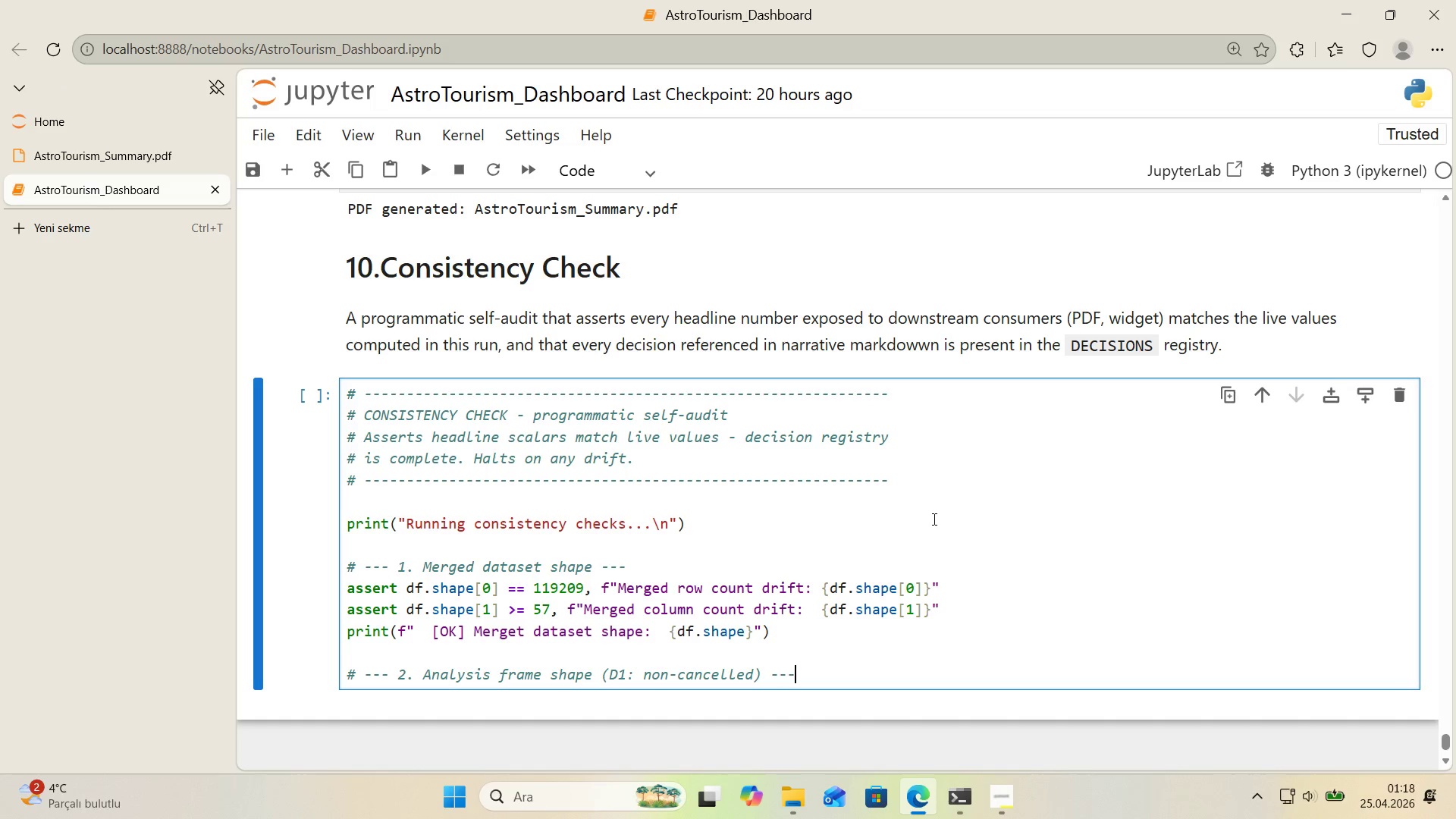 
key(NumpadSubtract)
 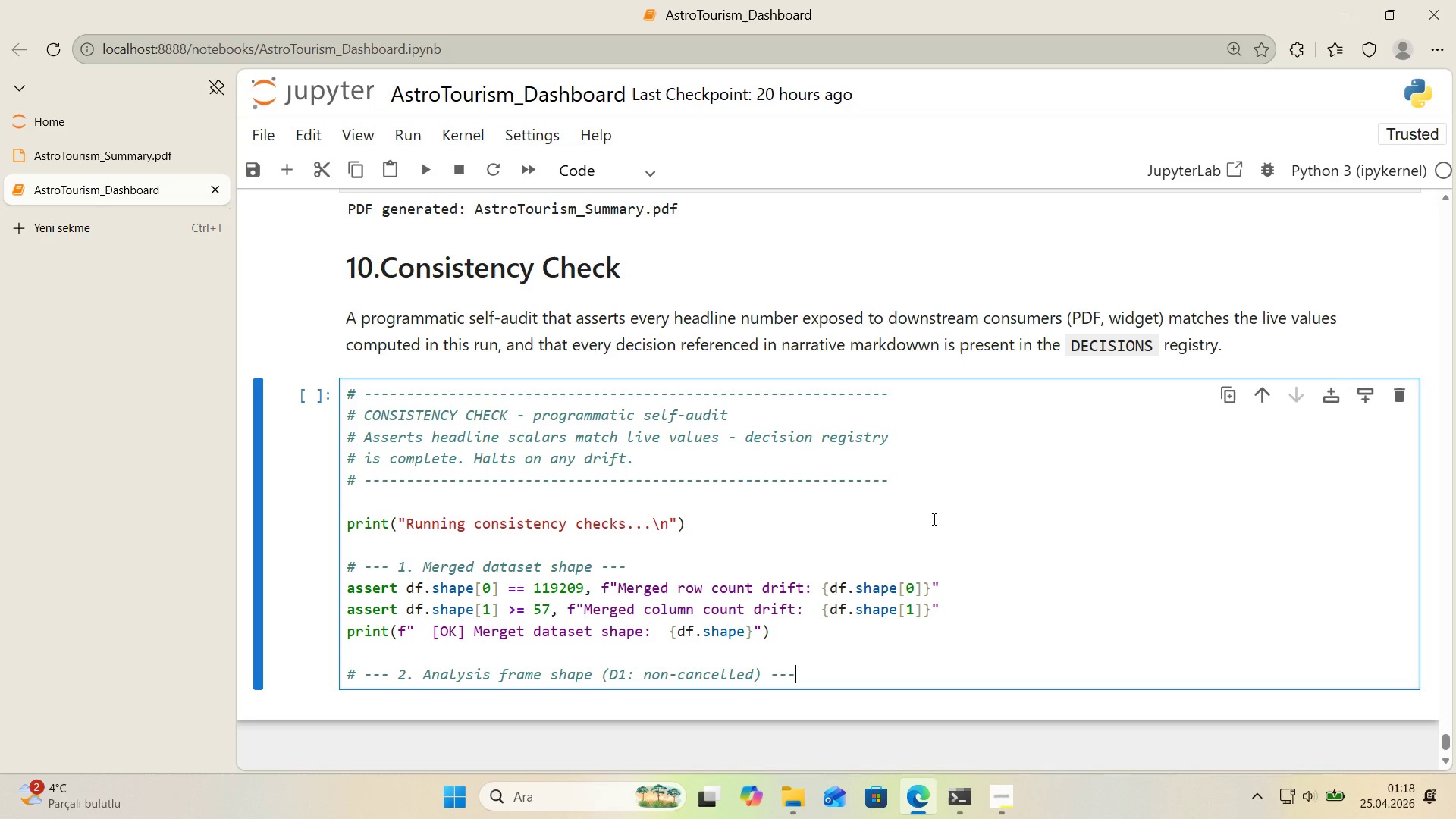 
key(Enter)
 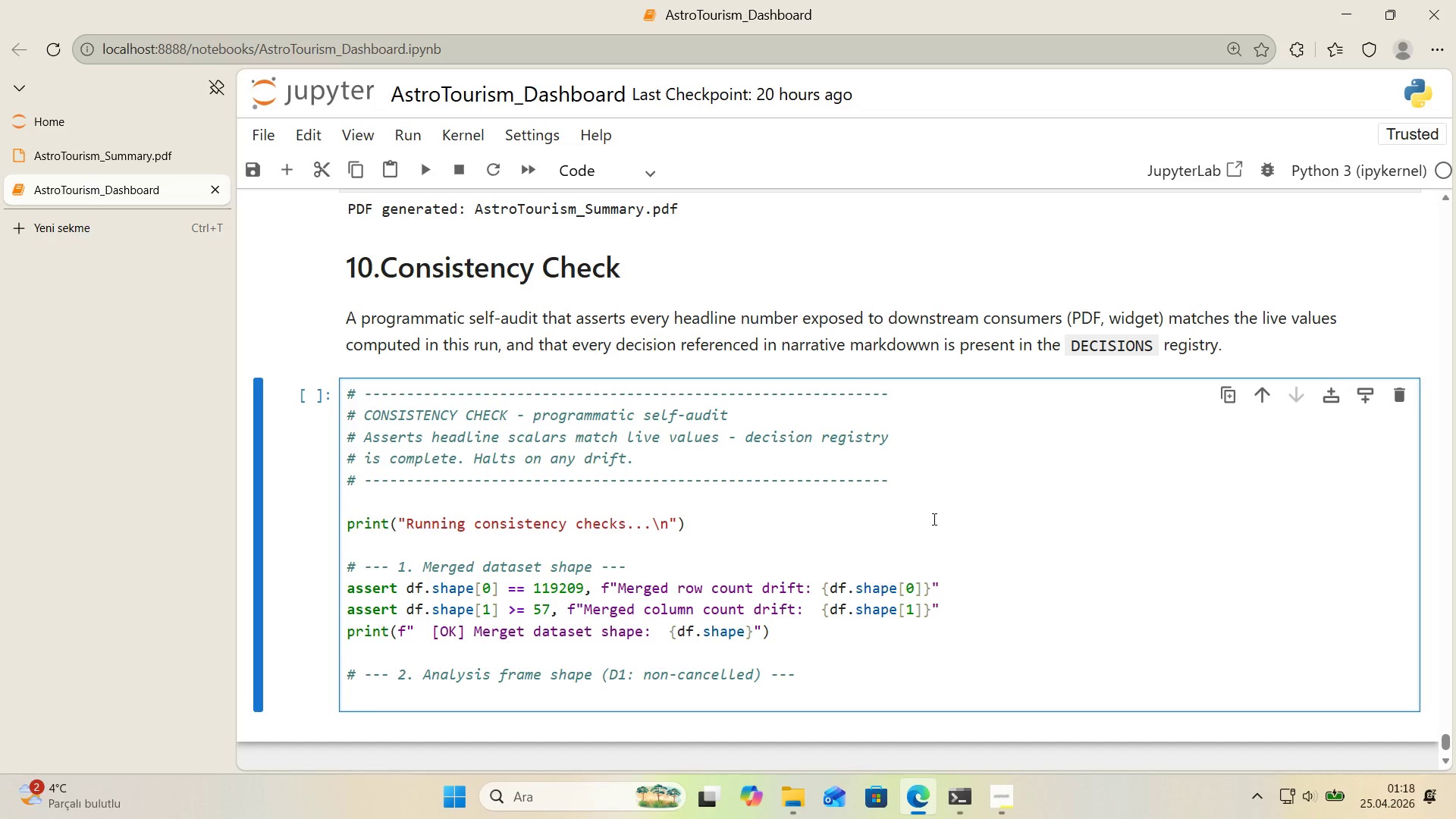 
type(assert len*()
 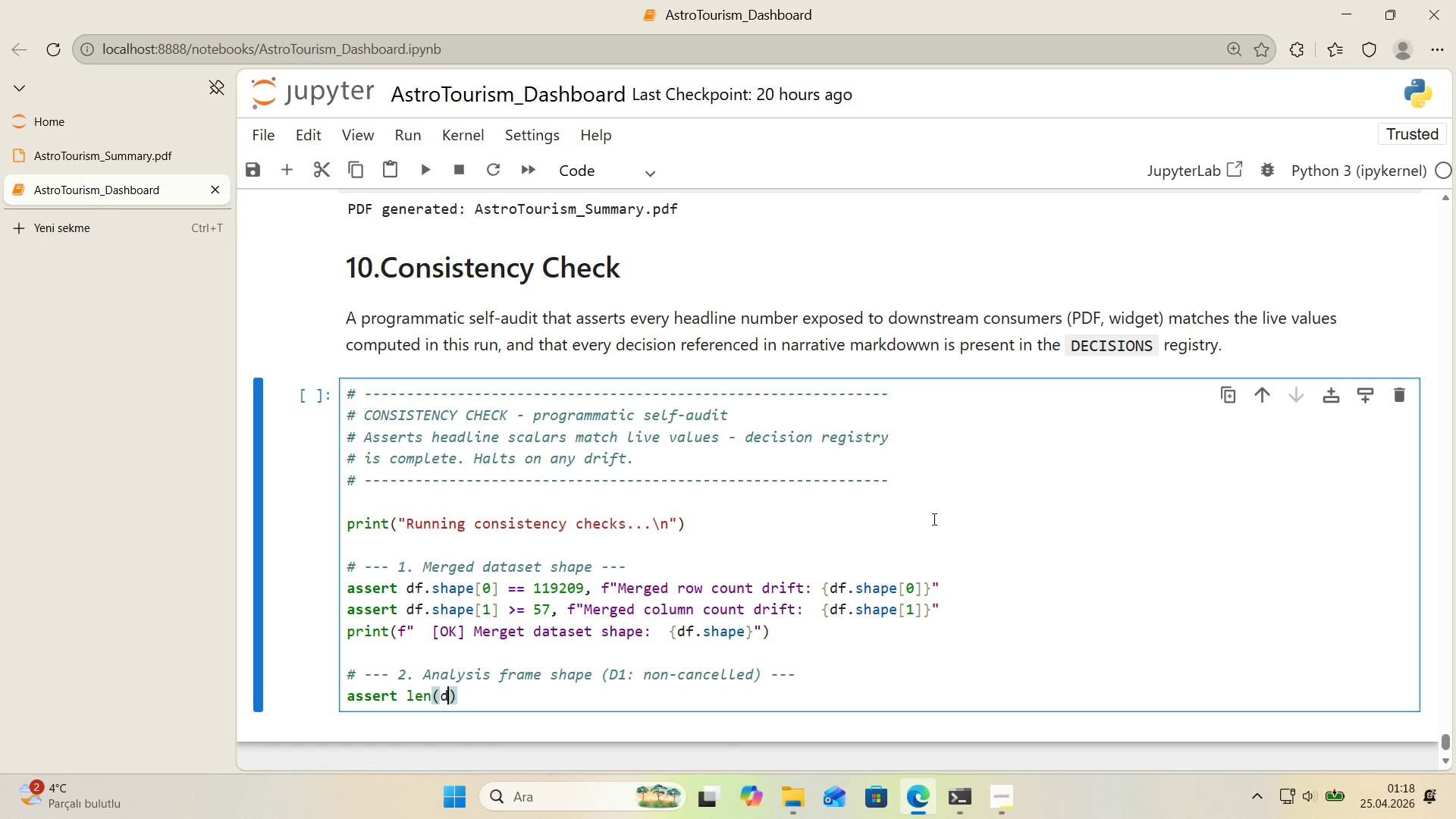 
 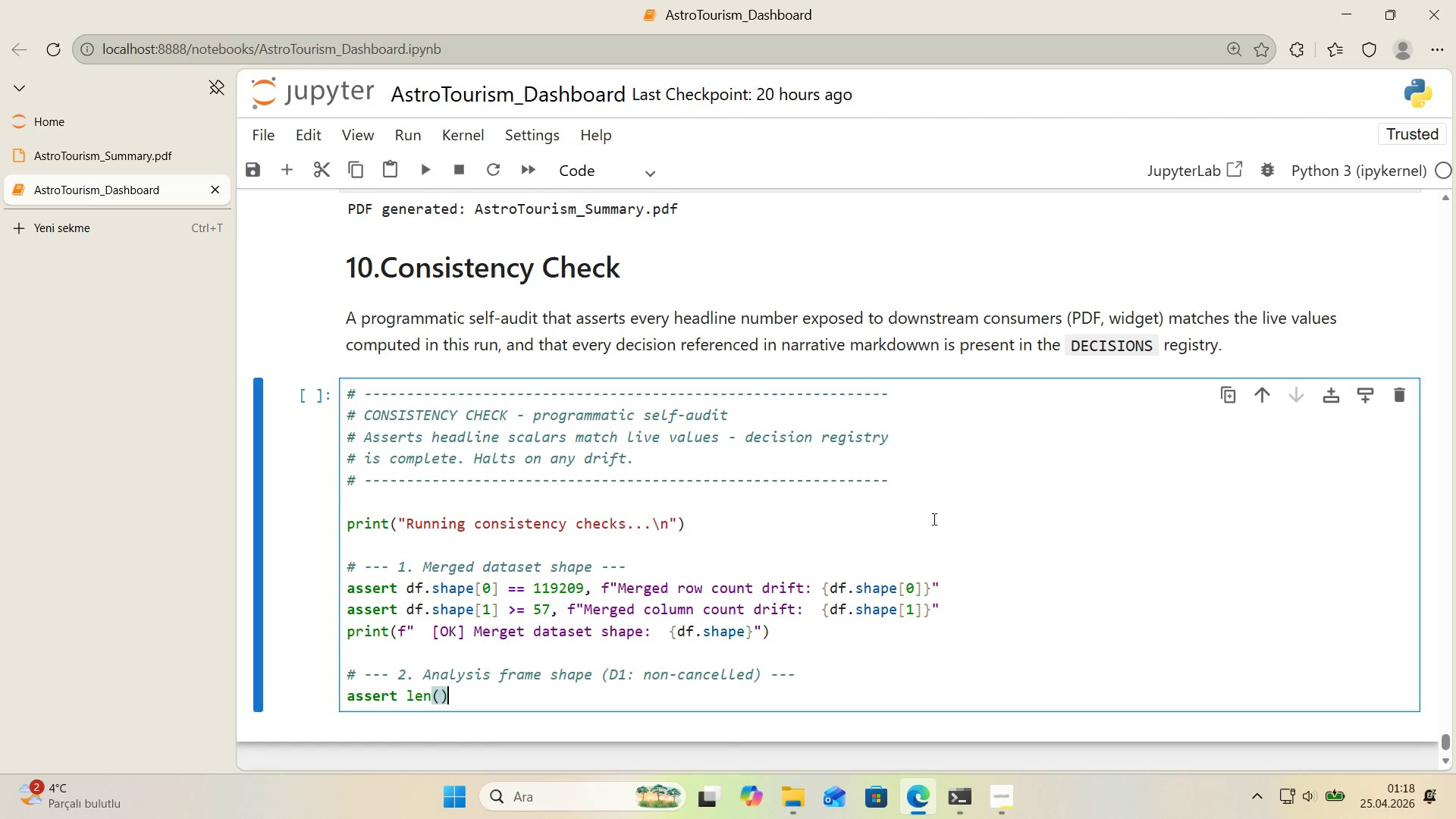 
key(ArrowLeft)
 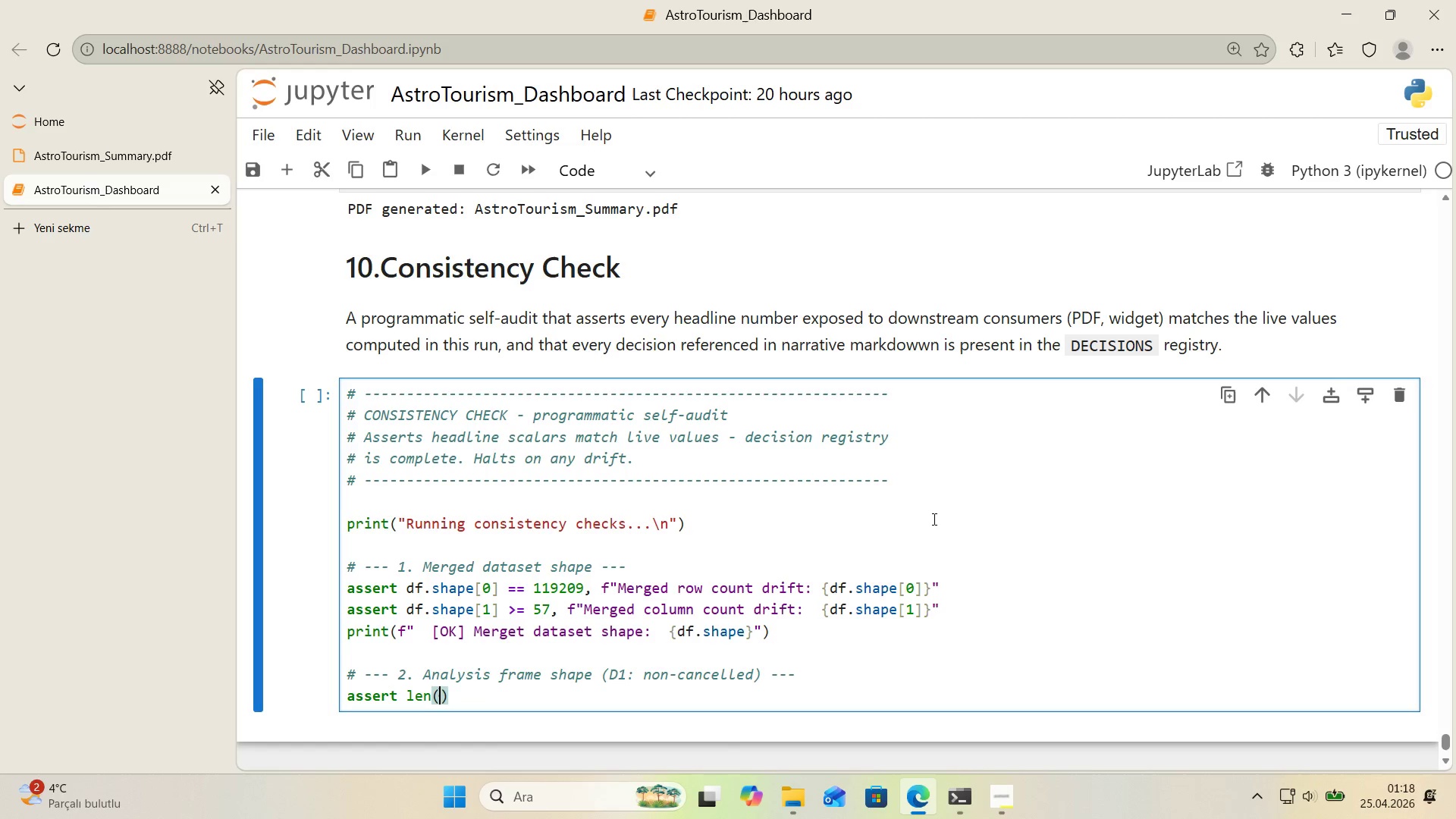 
type(df_analys's)
 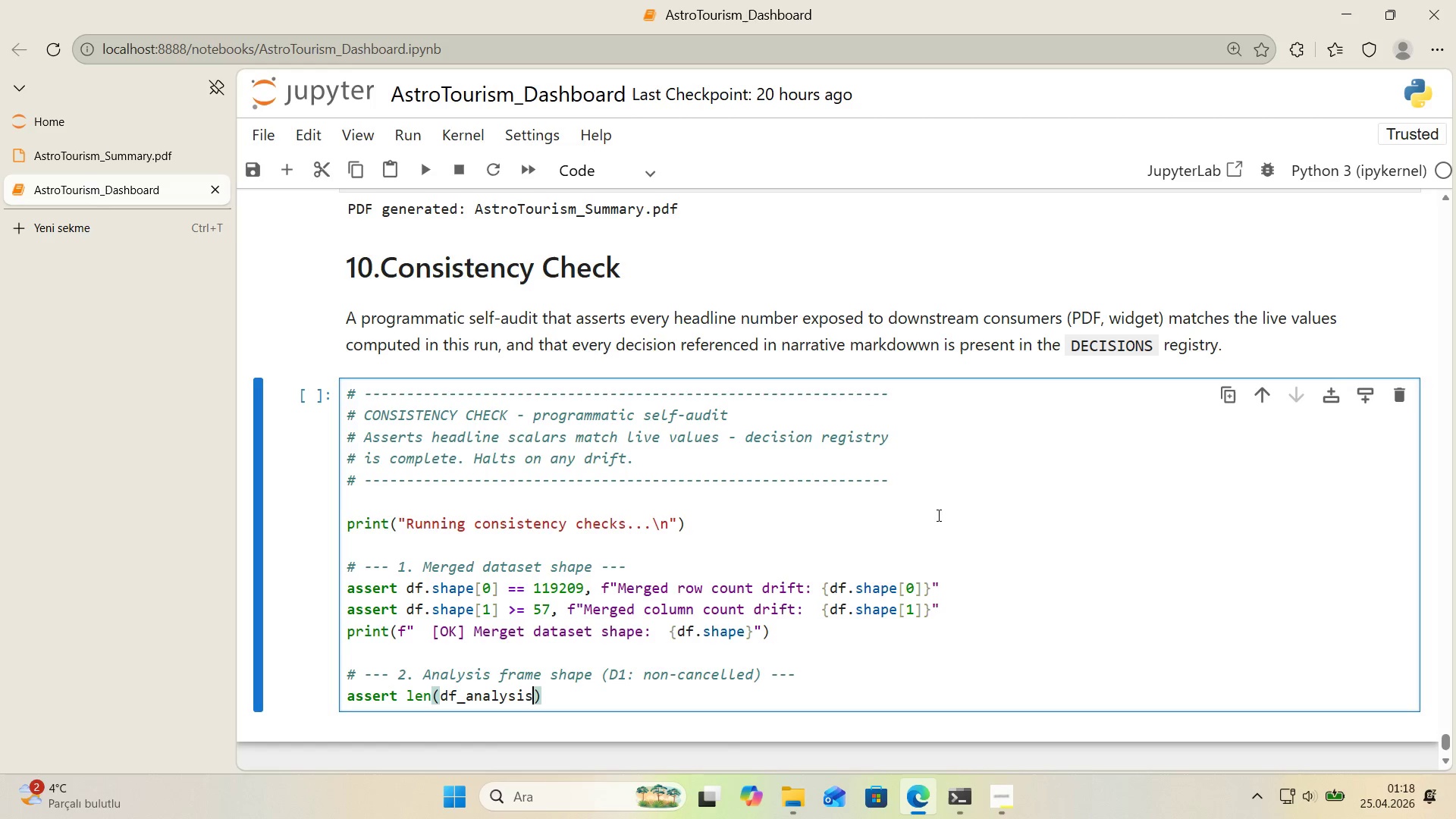 
scroll: coordinate [939, 513], scroll_direction: down, amount: 1.0
 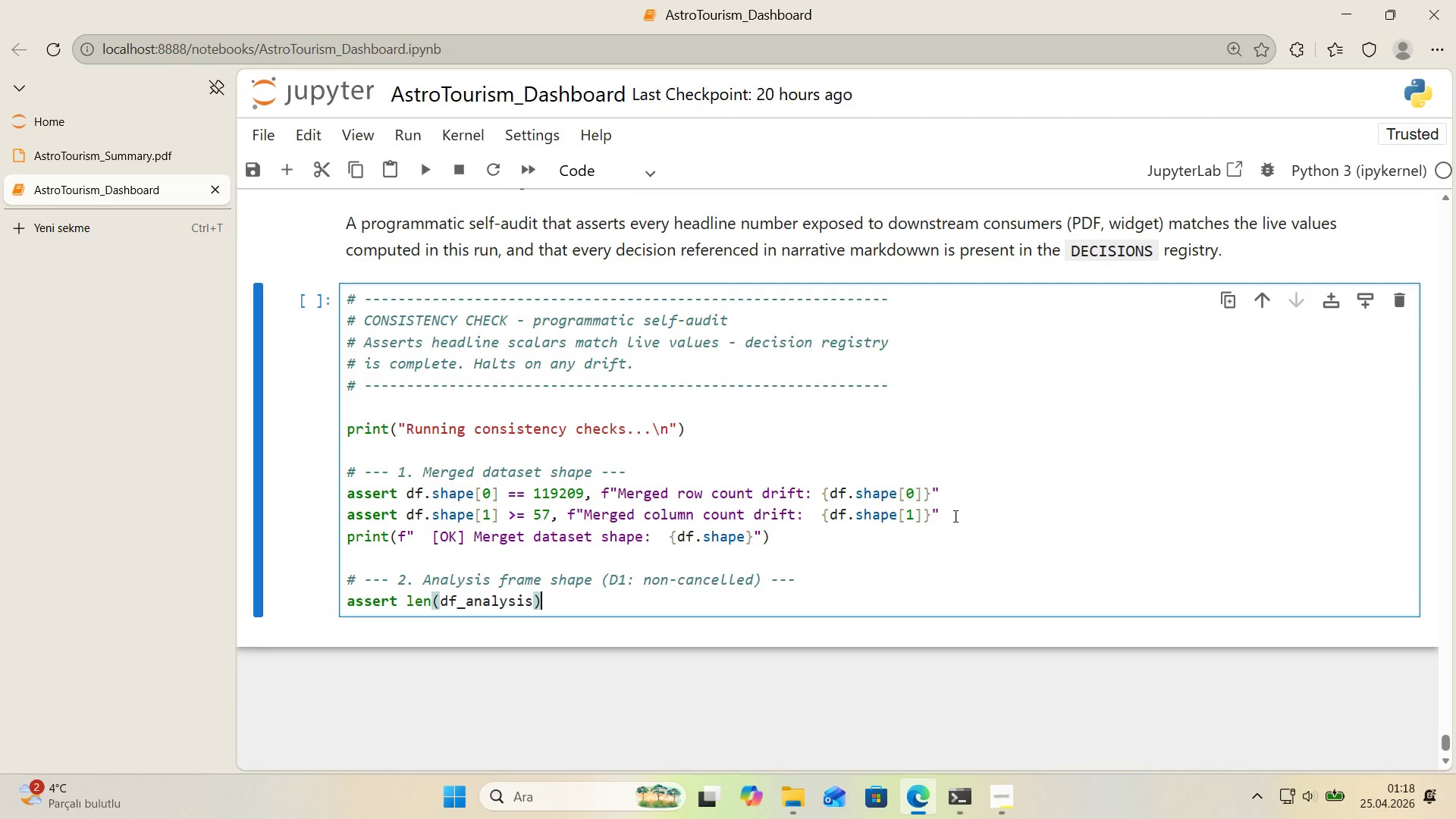 
type( )) 75011, f``)
 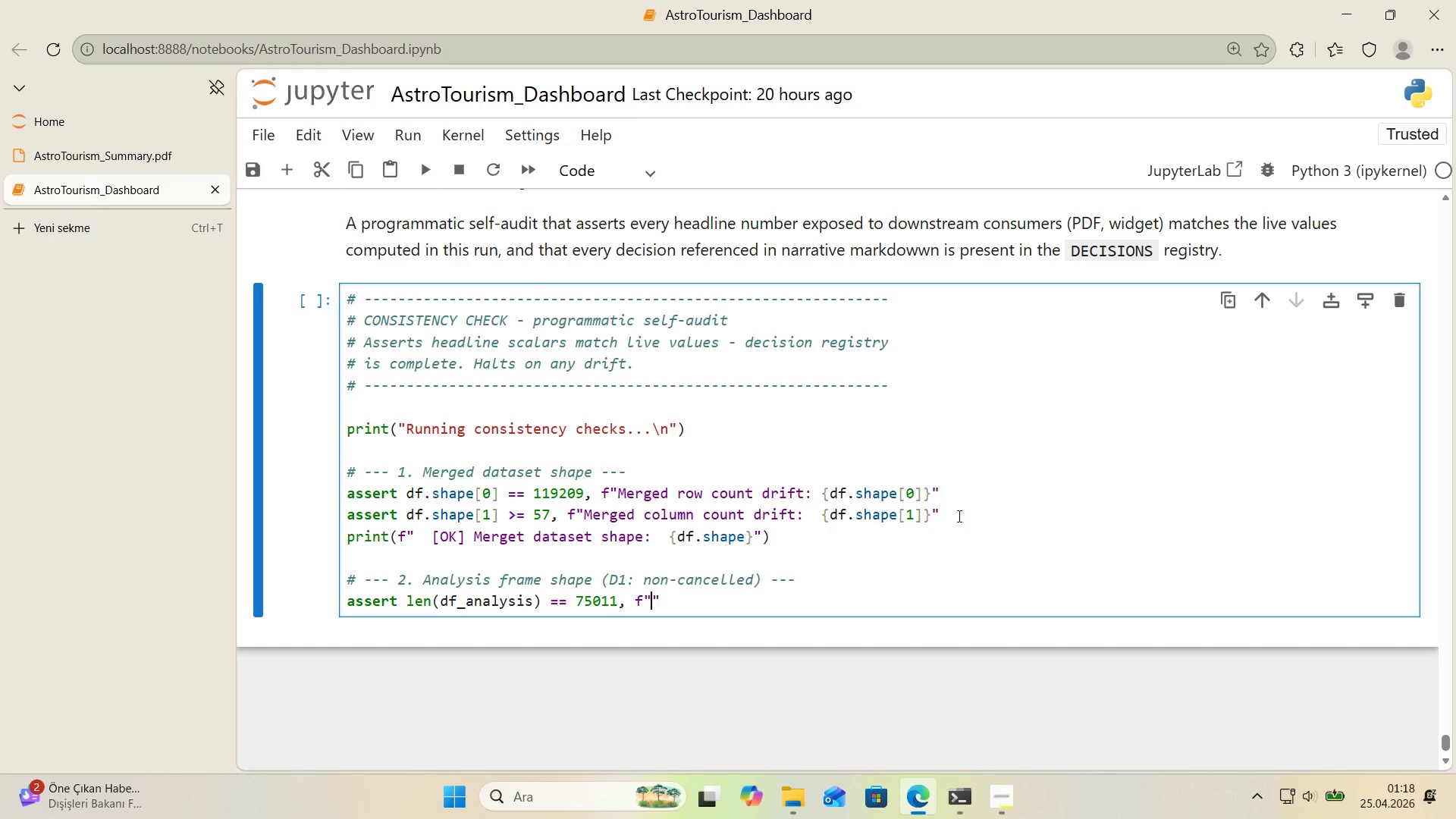 
 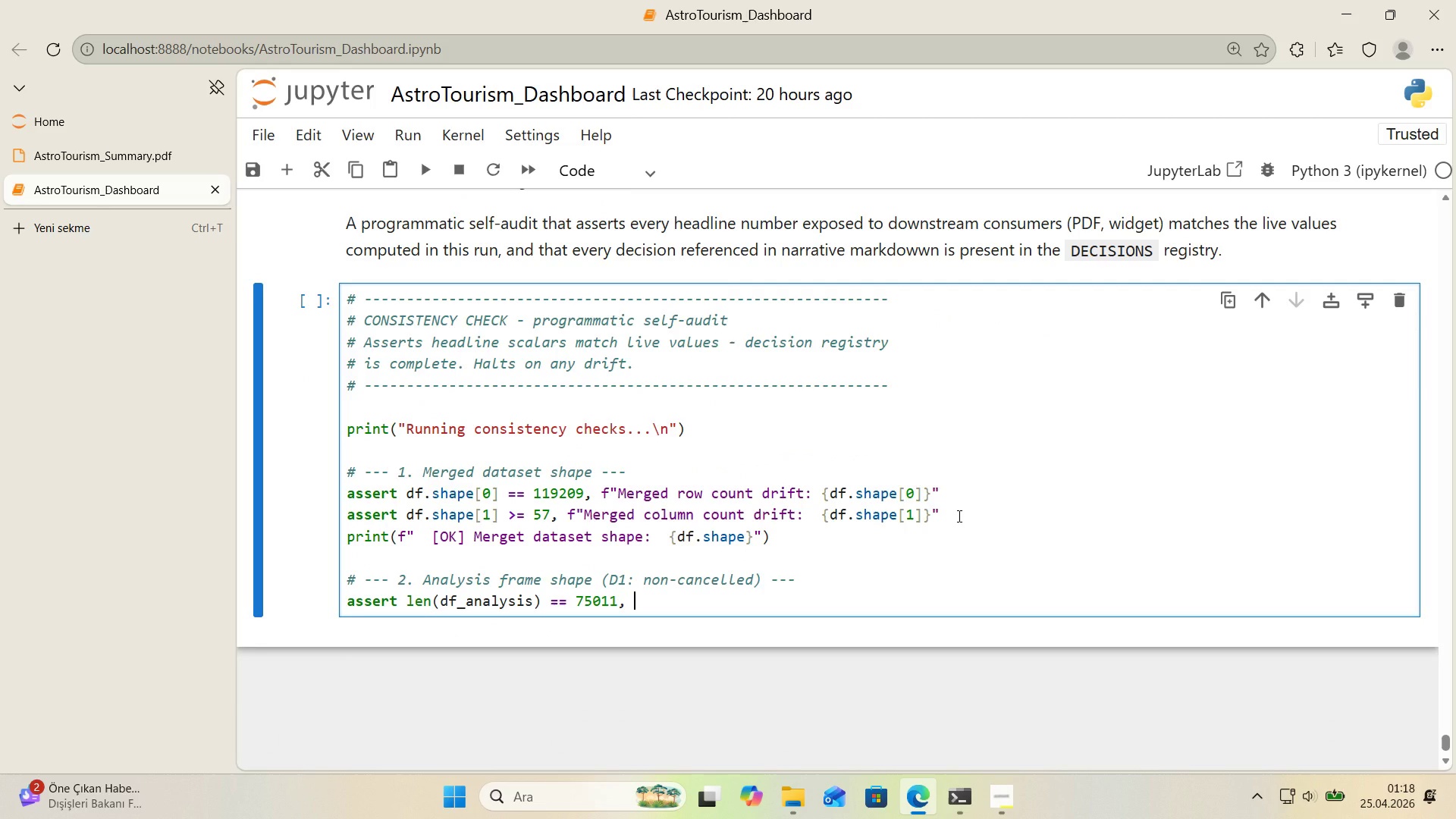 
key(ArrowLeft)
 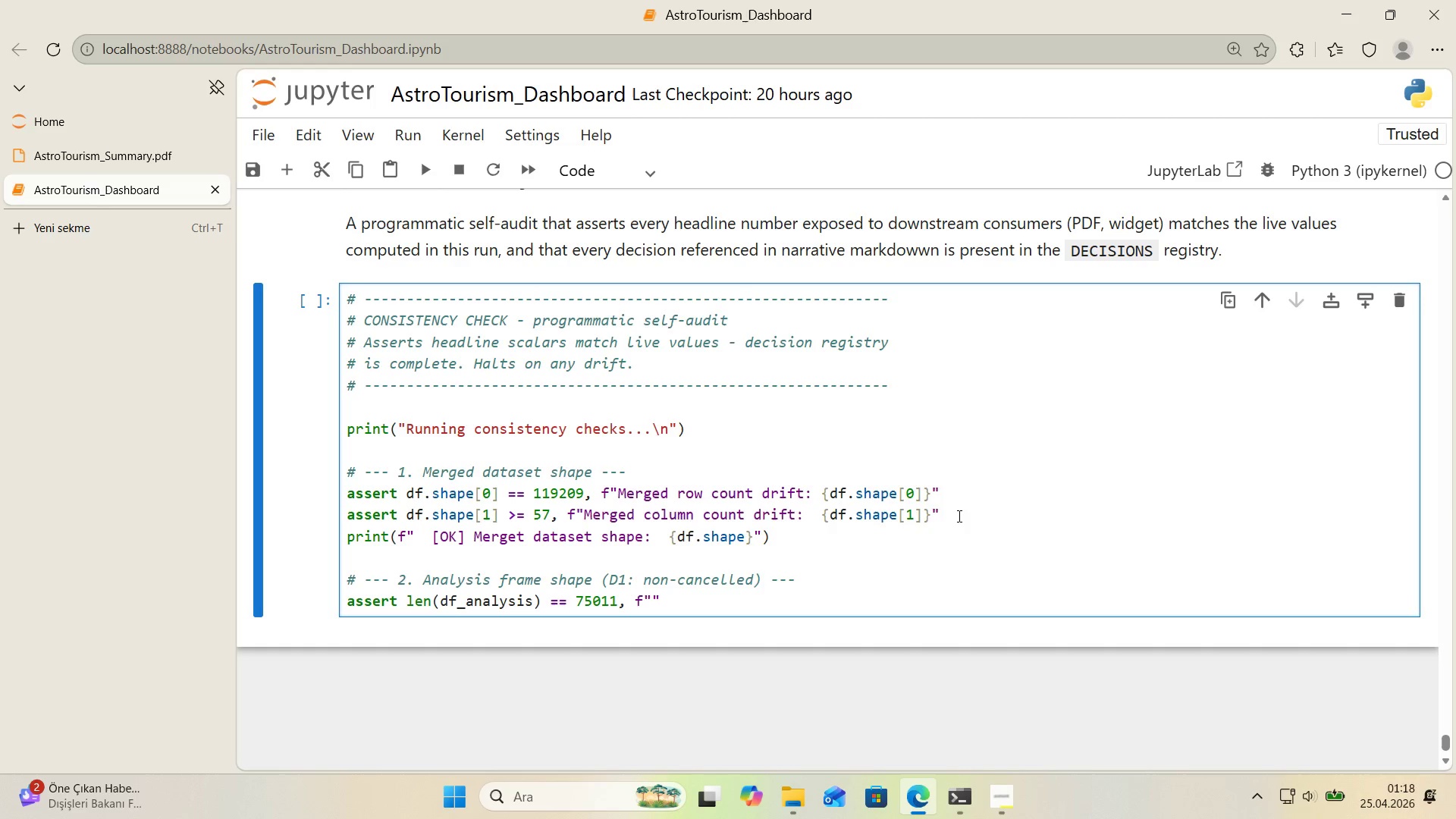 
type(Analys's frame dr'ft> )
 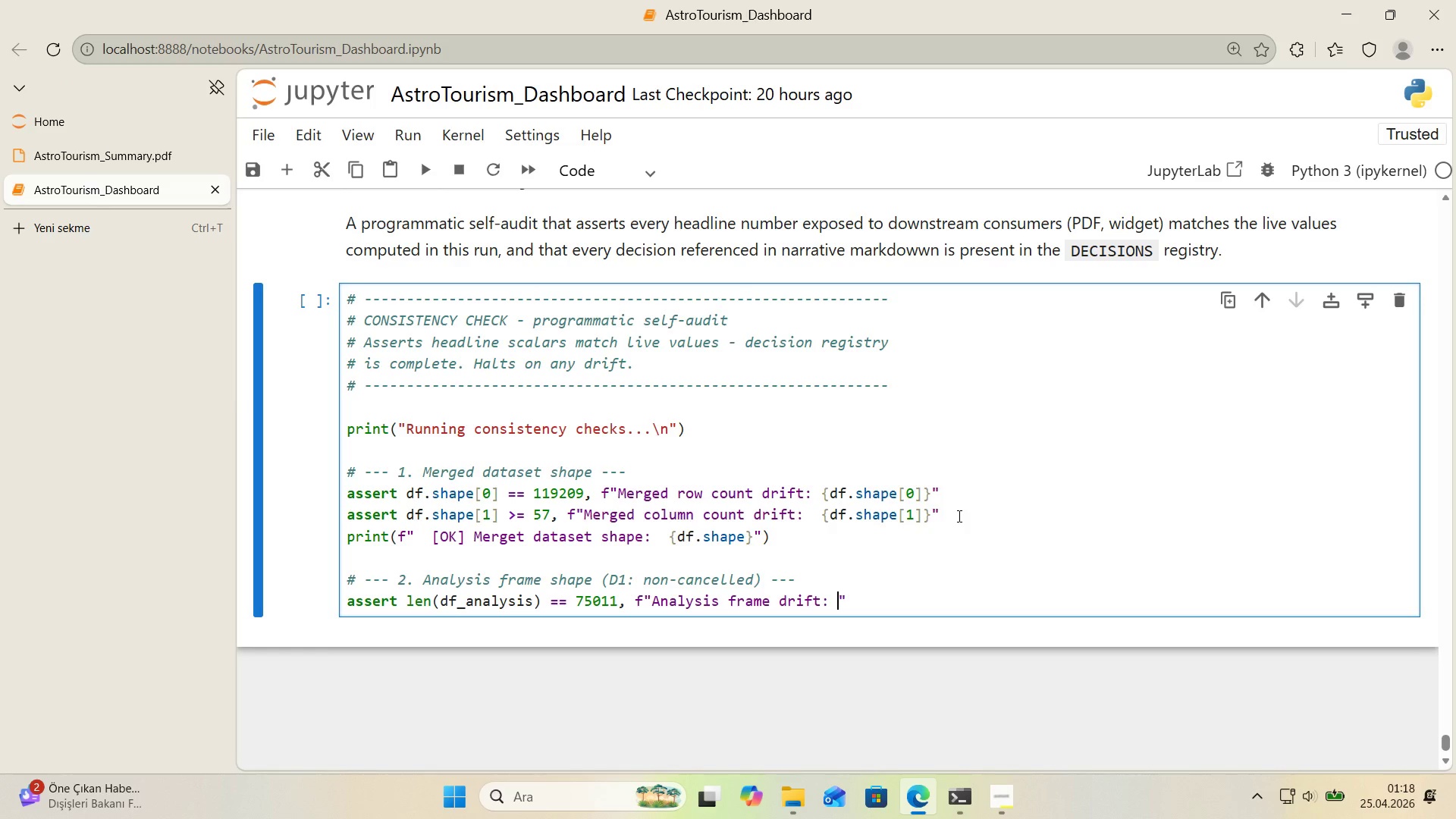 
key(Alt+Control+7)
 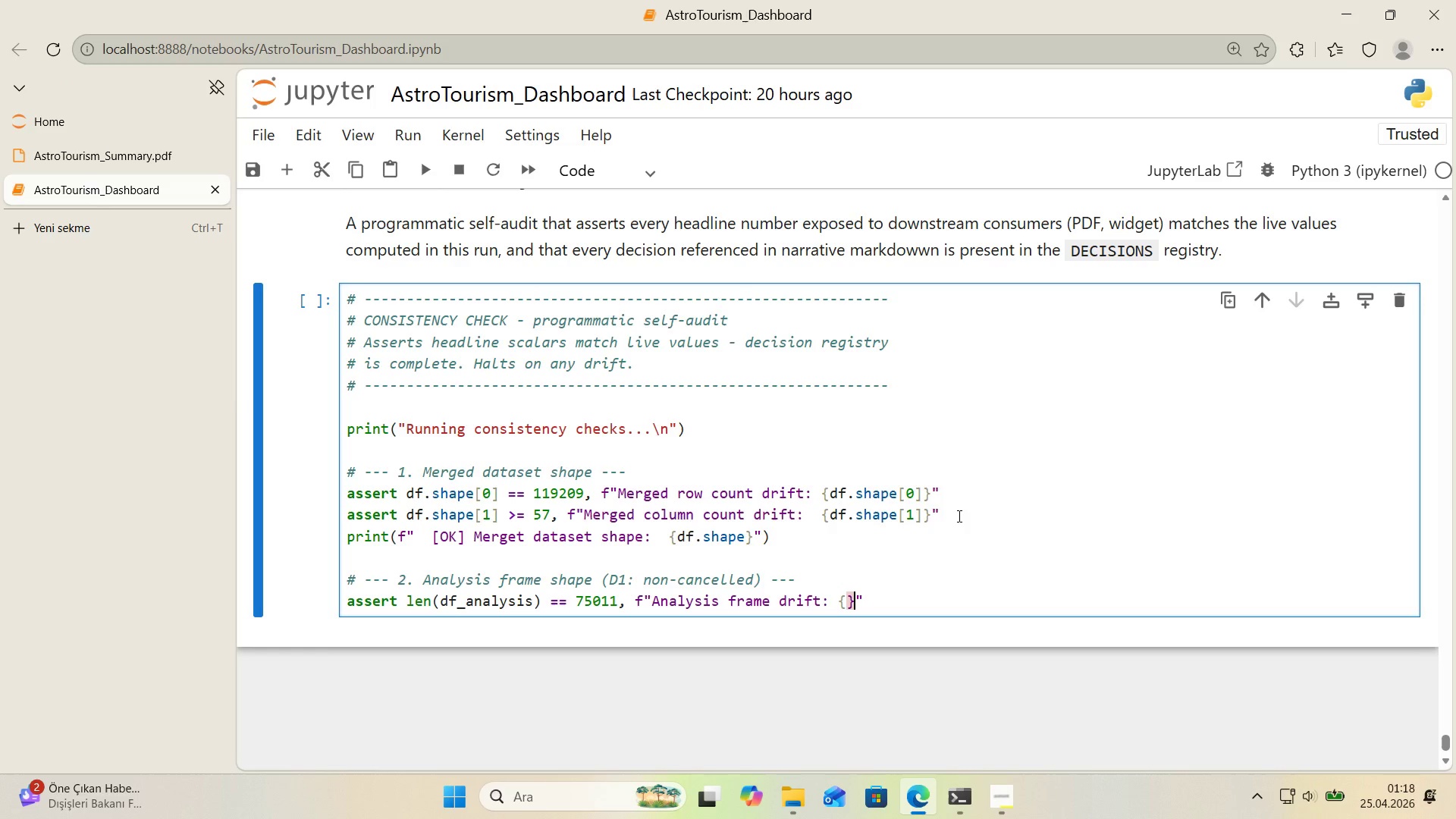 
key(Alt+Control+0)
 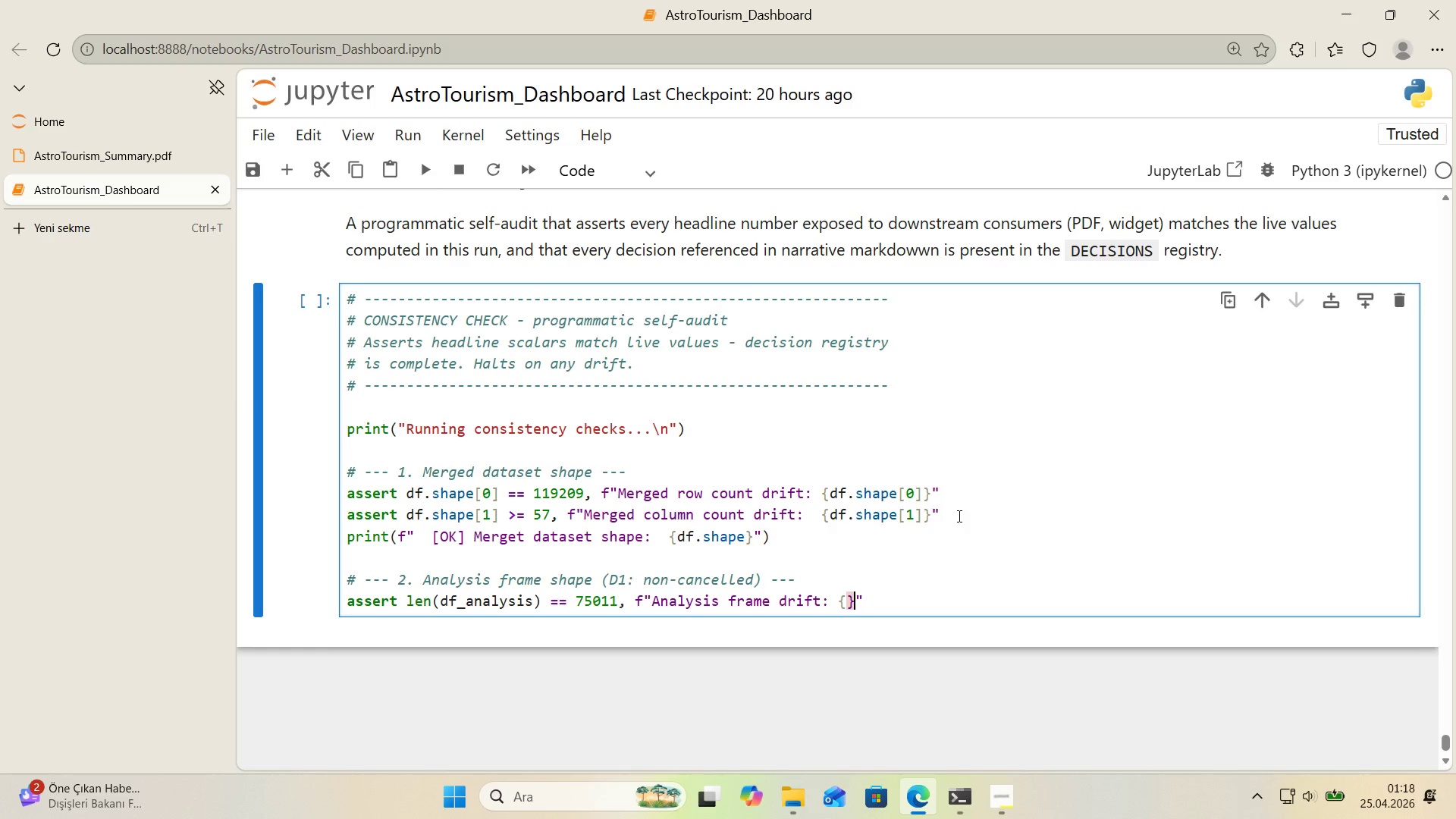 
key(ArrowLeft)
 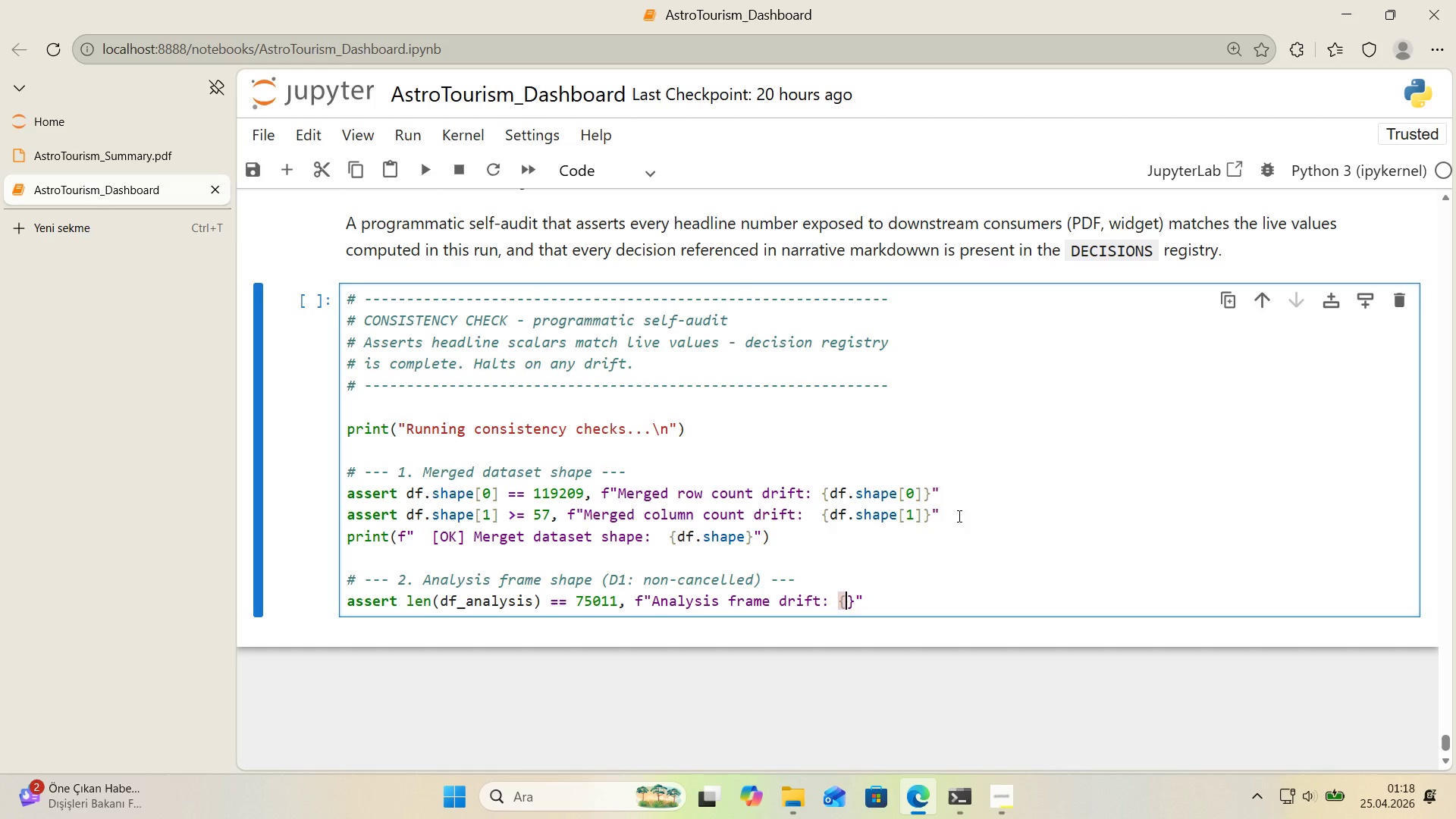 
type(len*()
 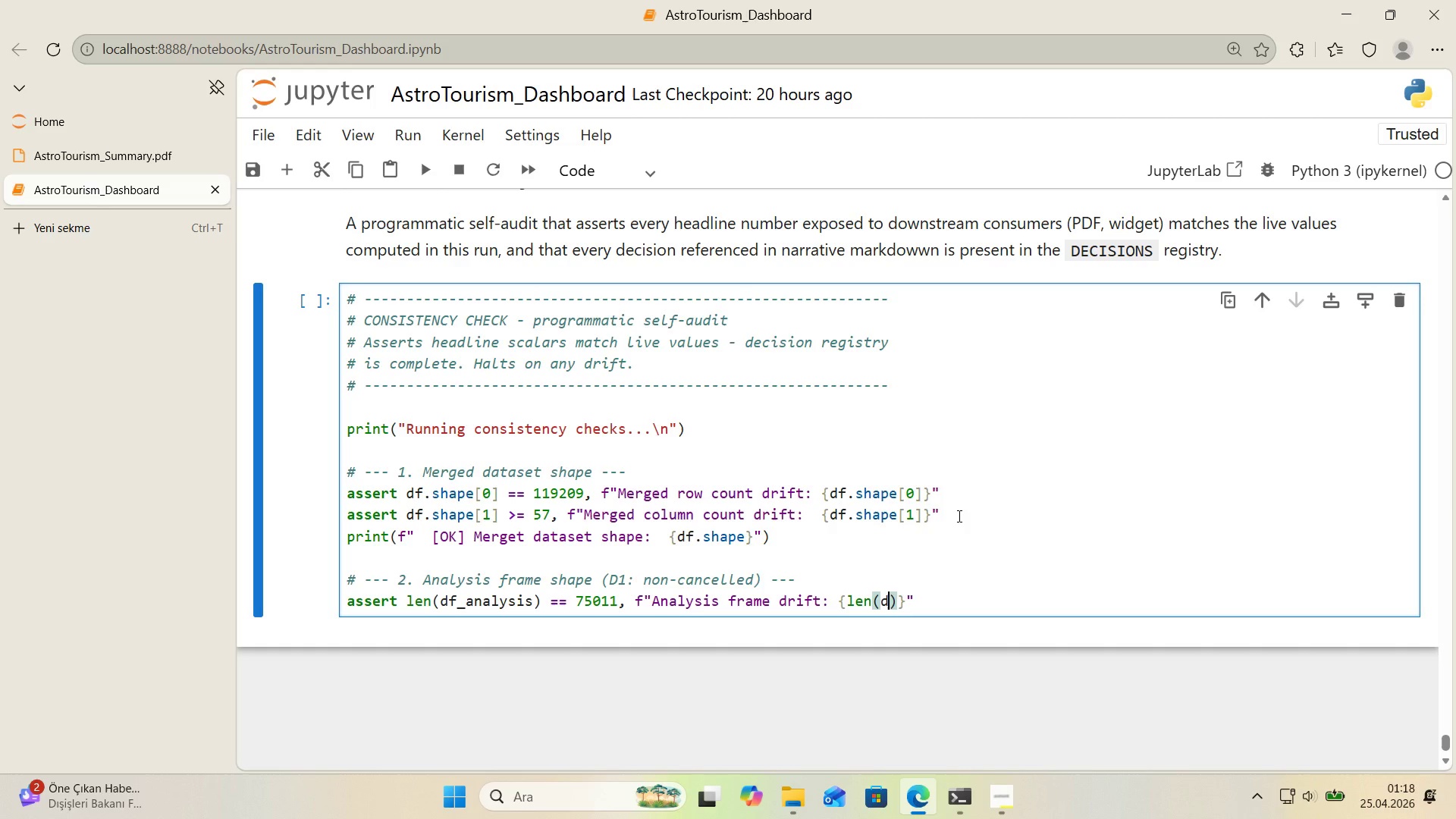 
 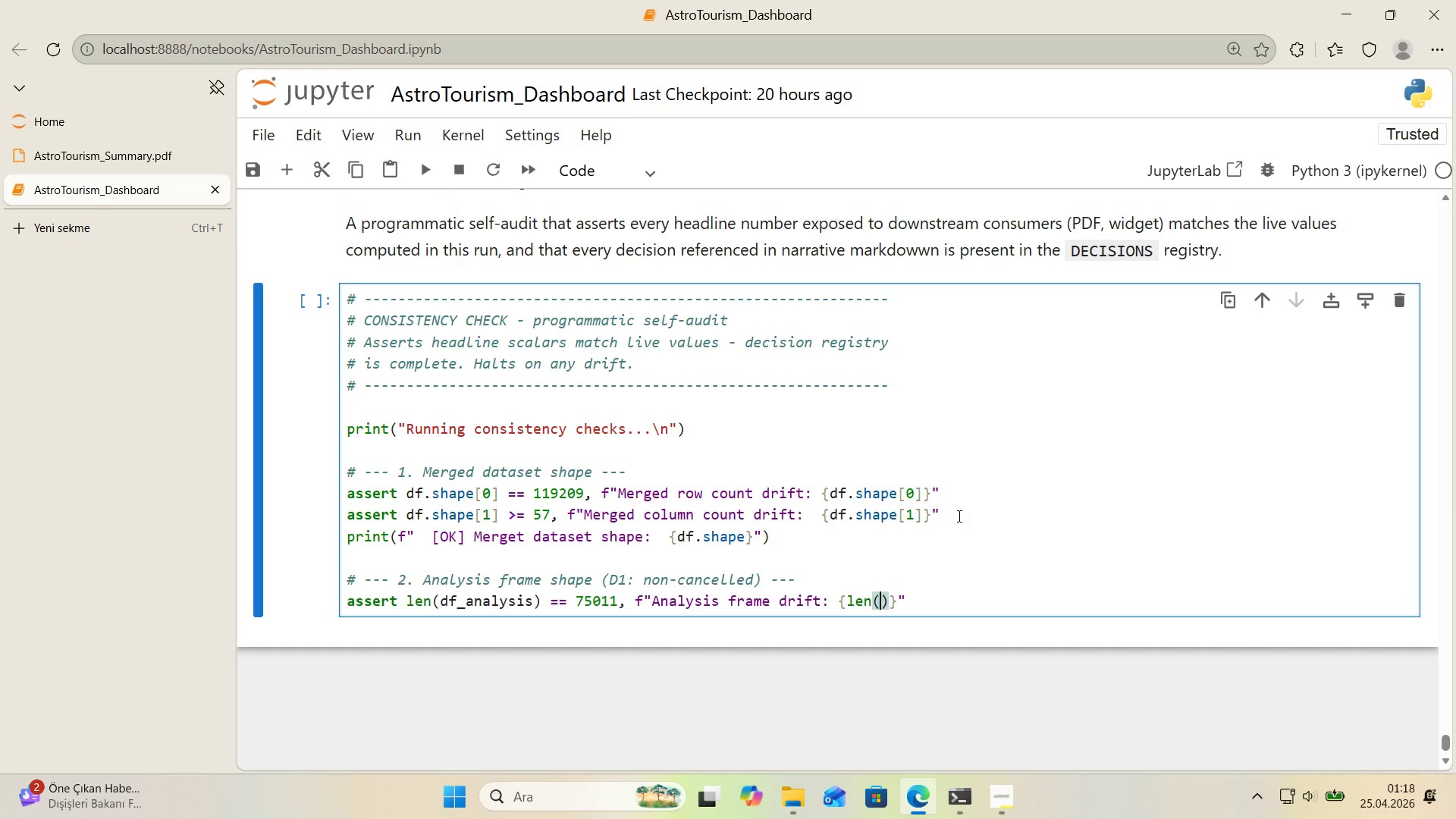 
key(ArrowLeft)
 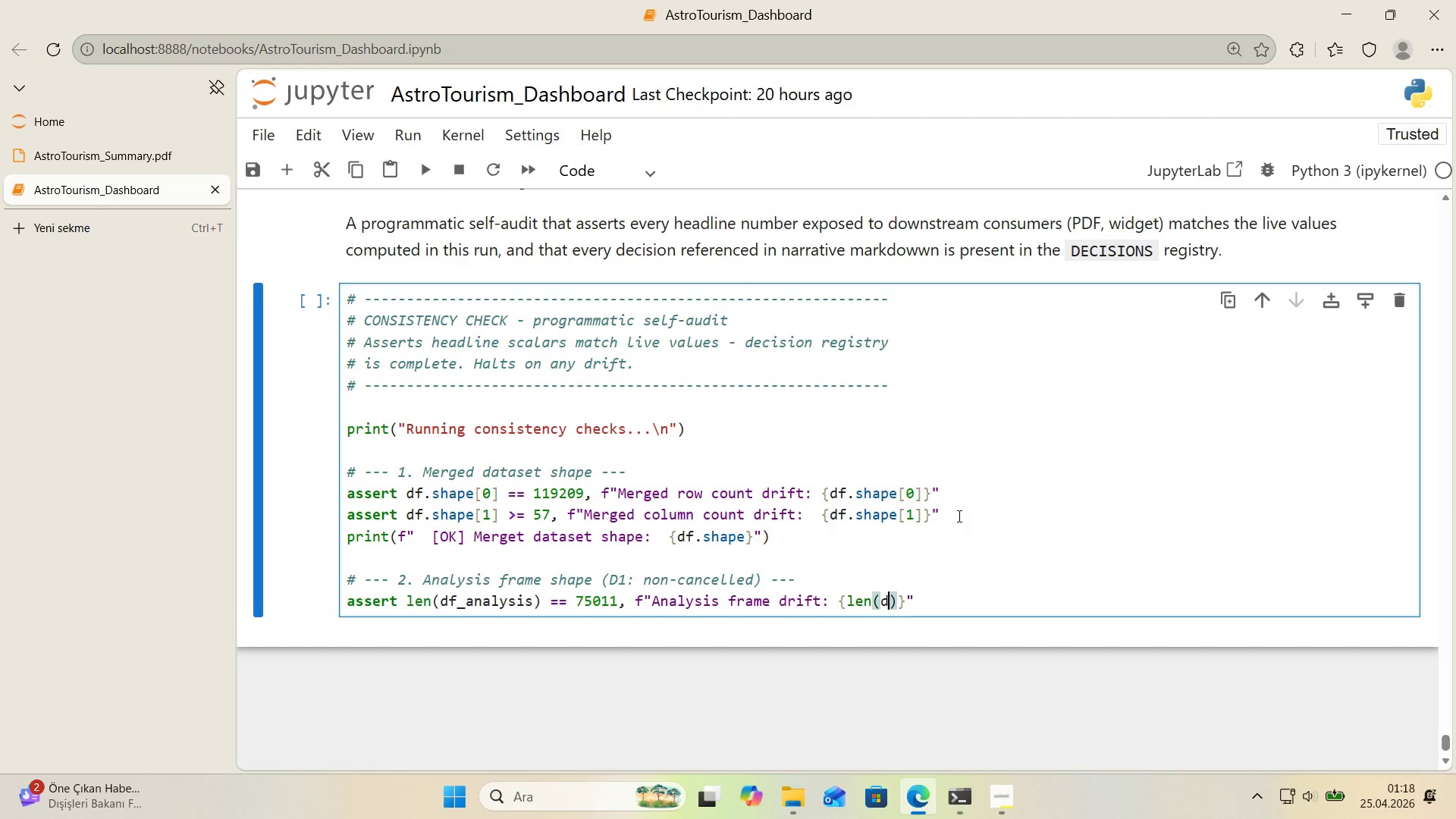 
type(df_analys's)
 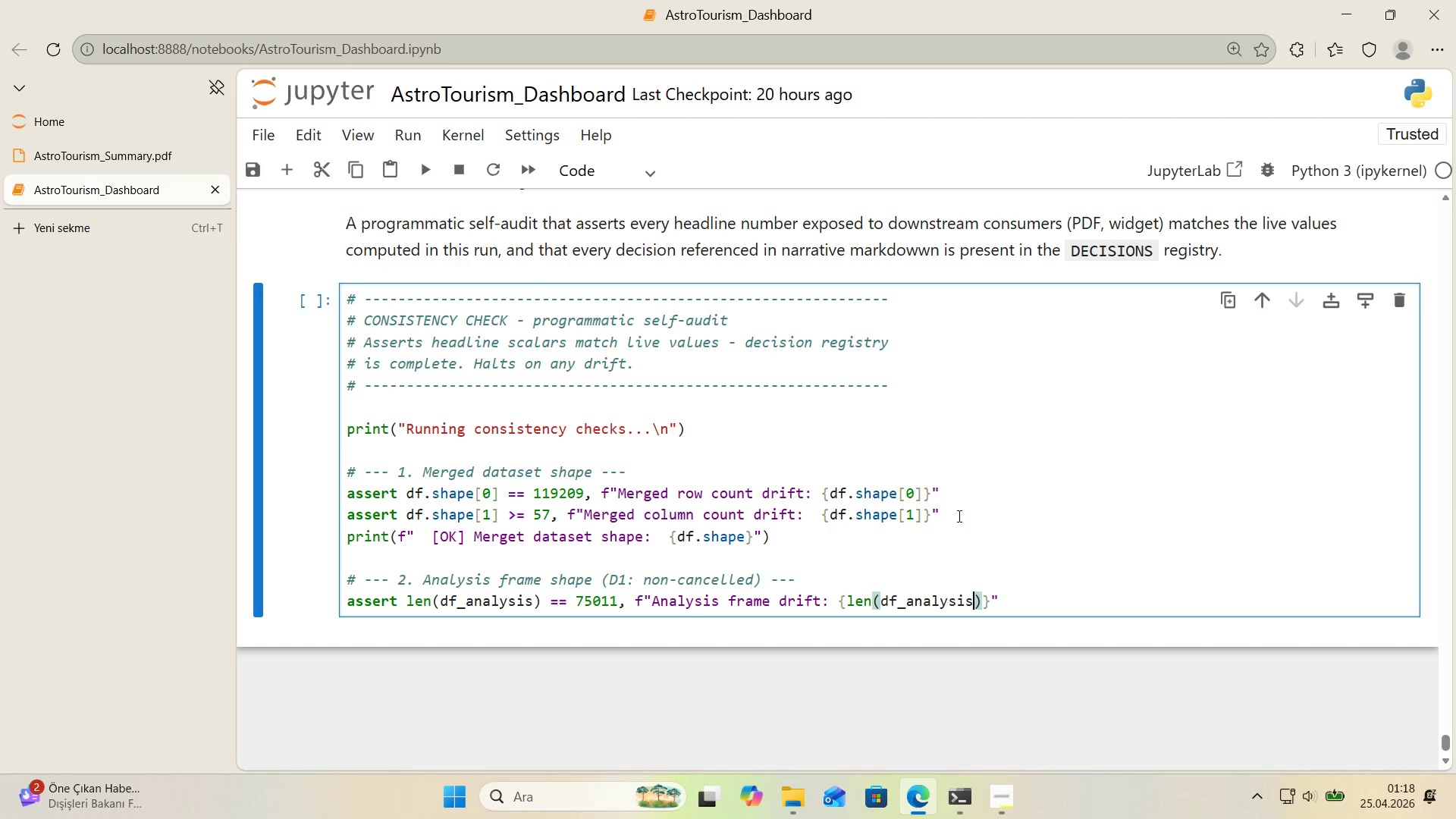 
key(ArrowRight)
 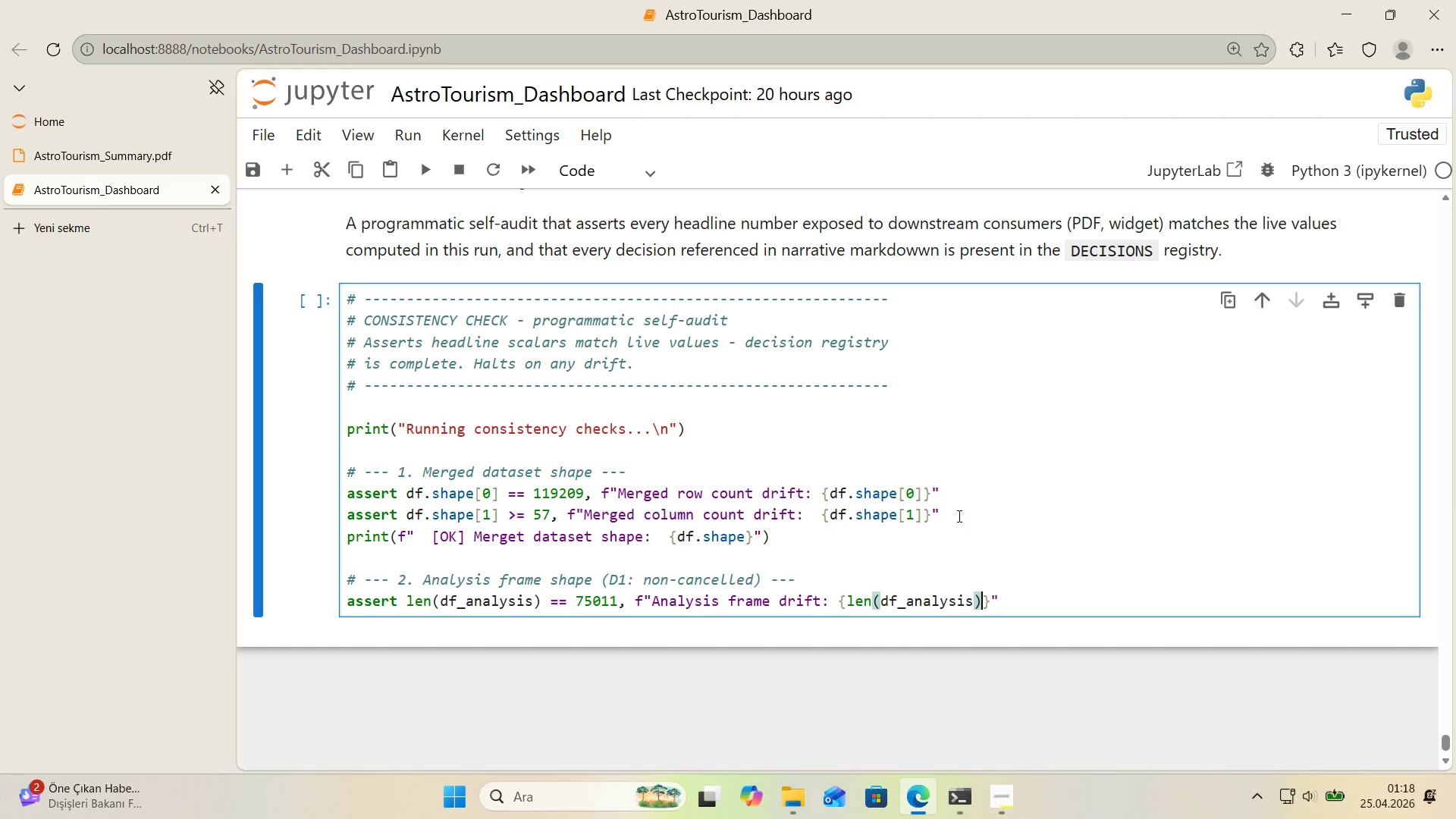 
key(ArrowRight)
 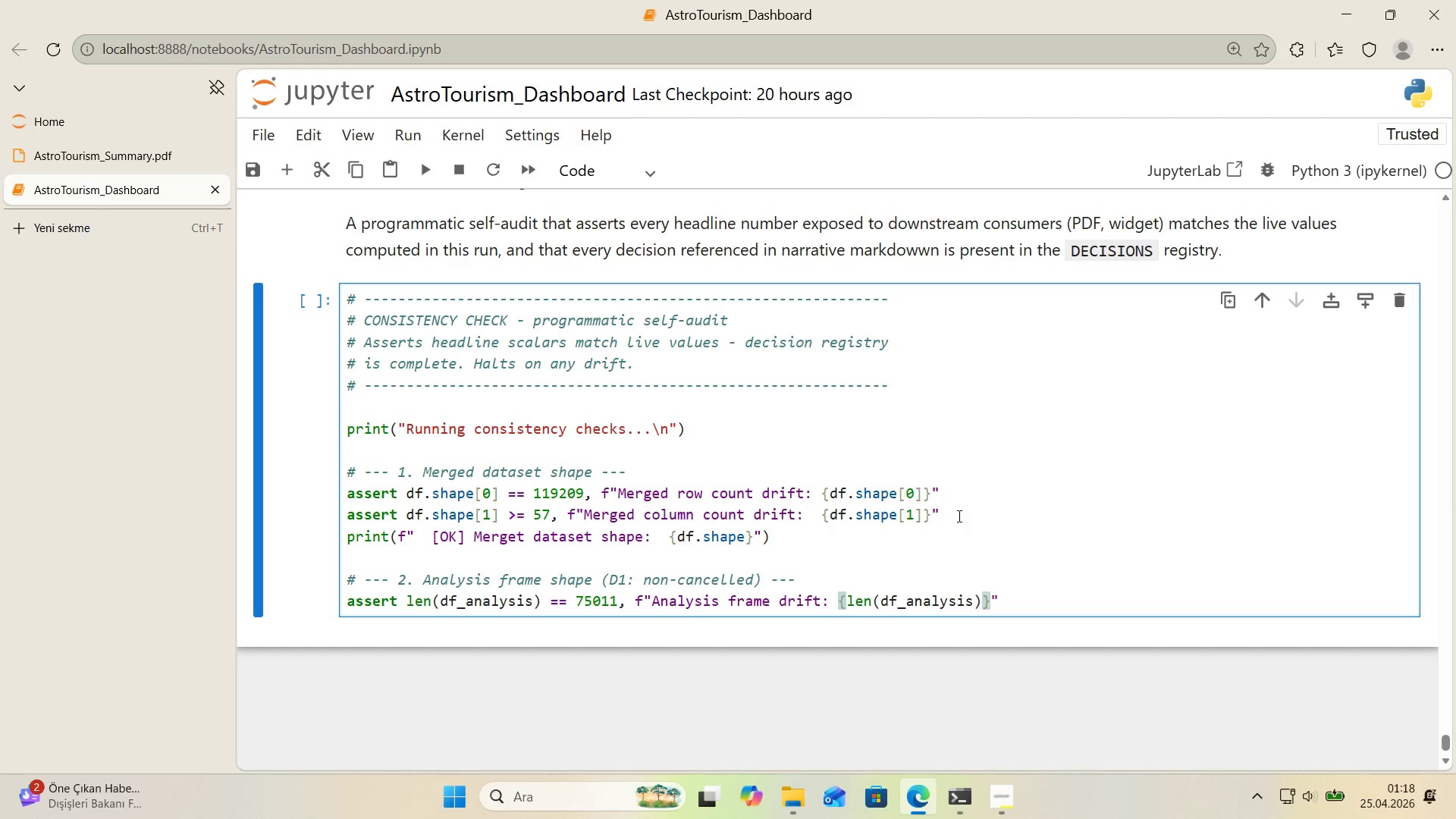 
key(ArrowRight)
 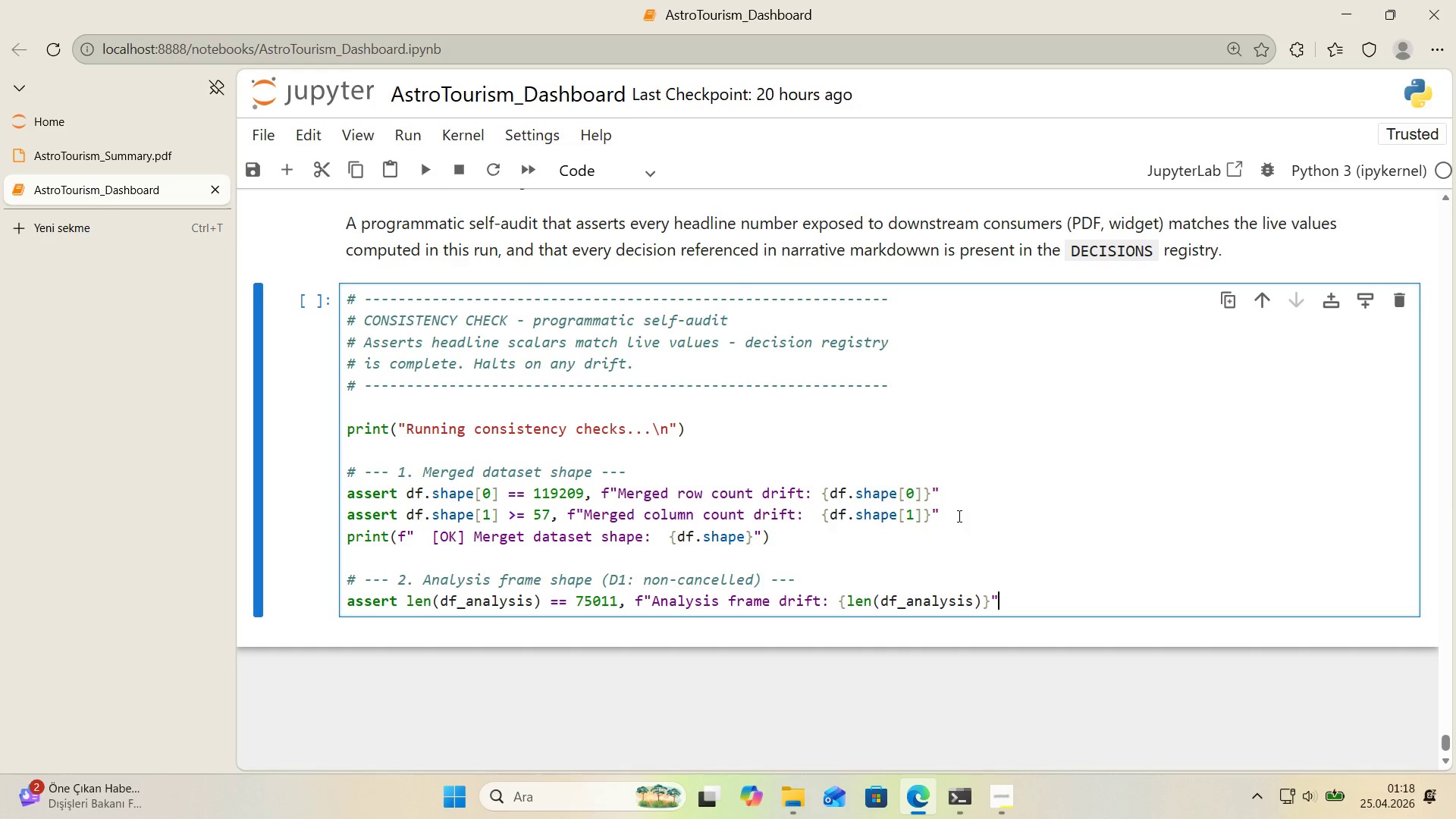 
key(Enter)
 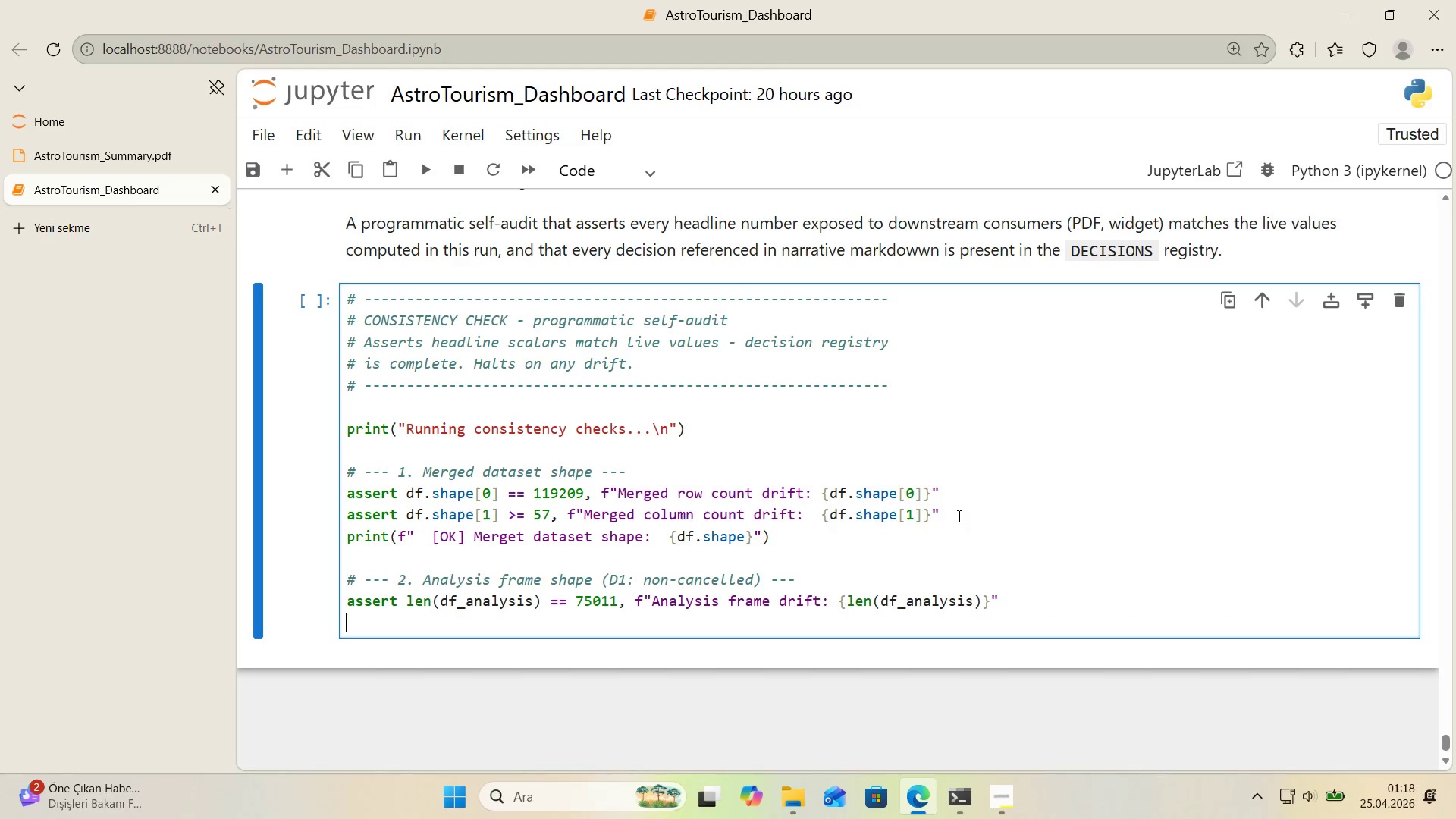 
type(pr'nt*()
 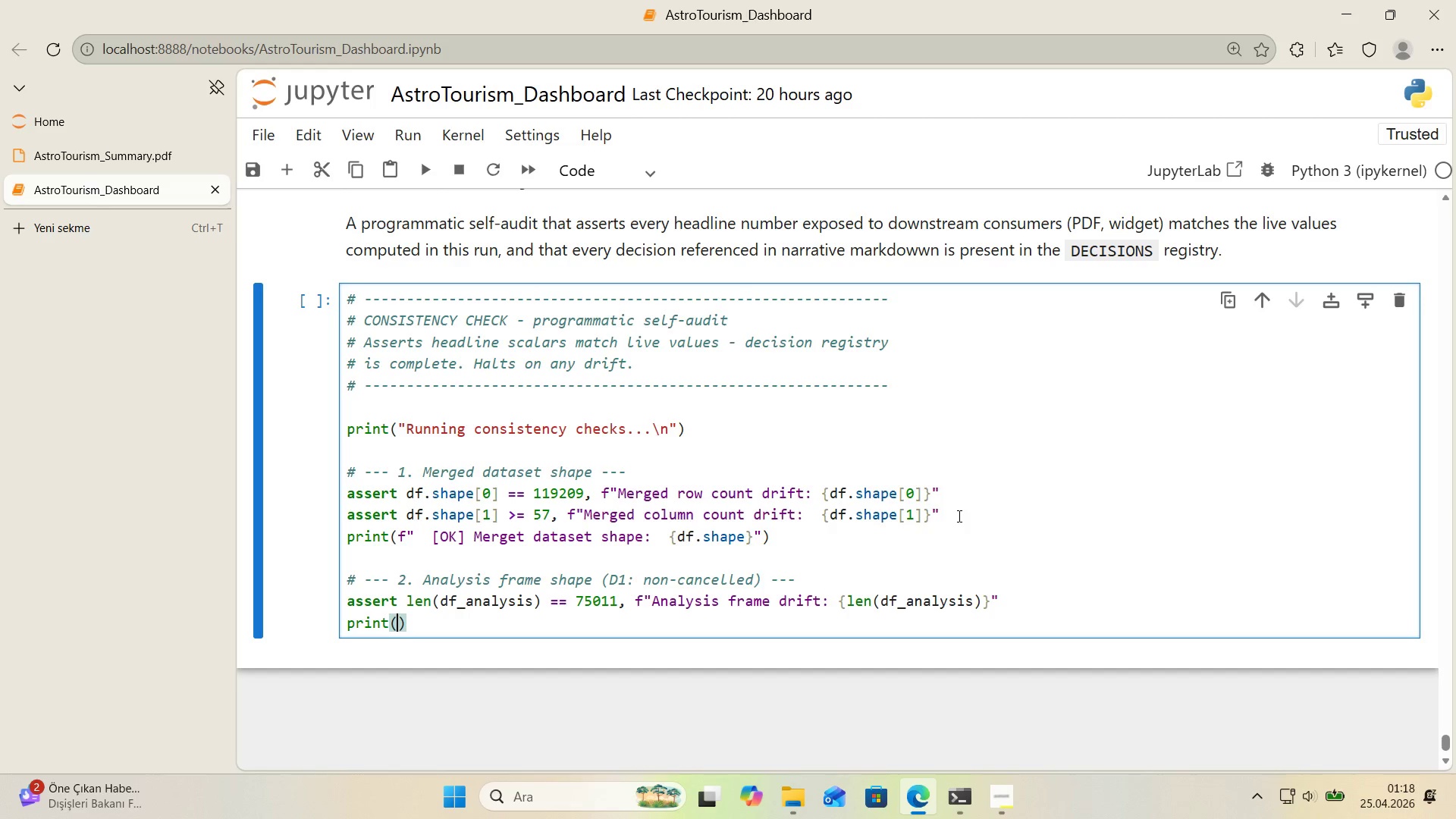 
 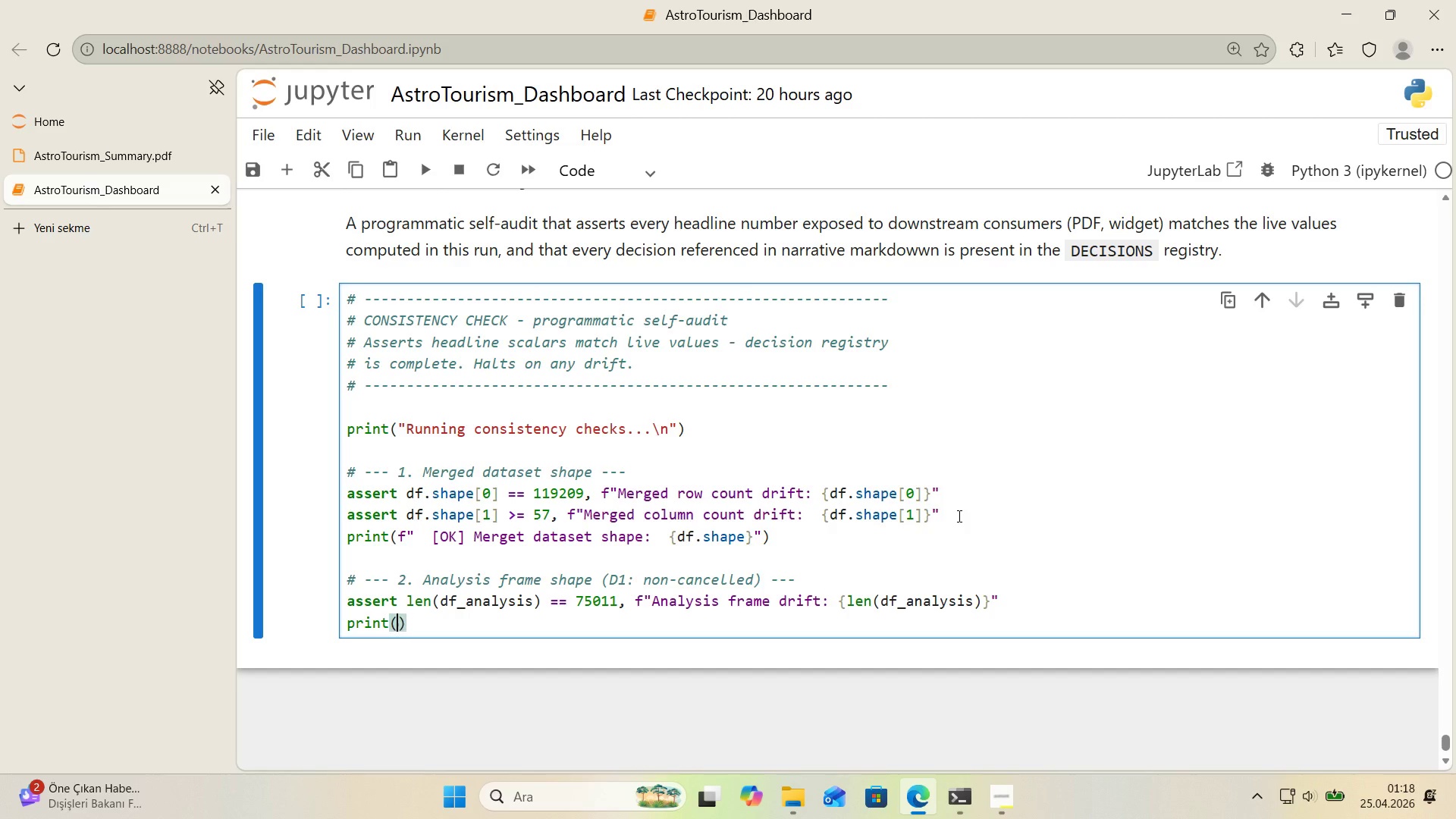 
key(ArrowLeft)
 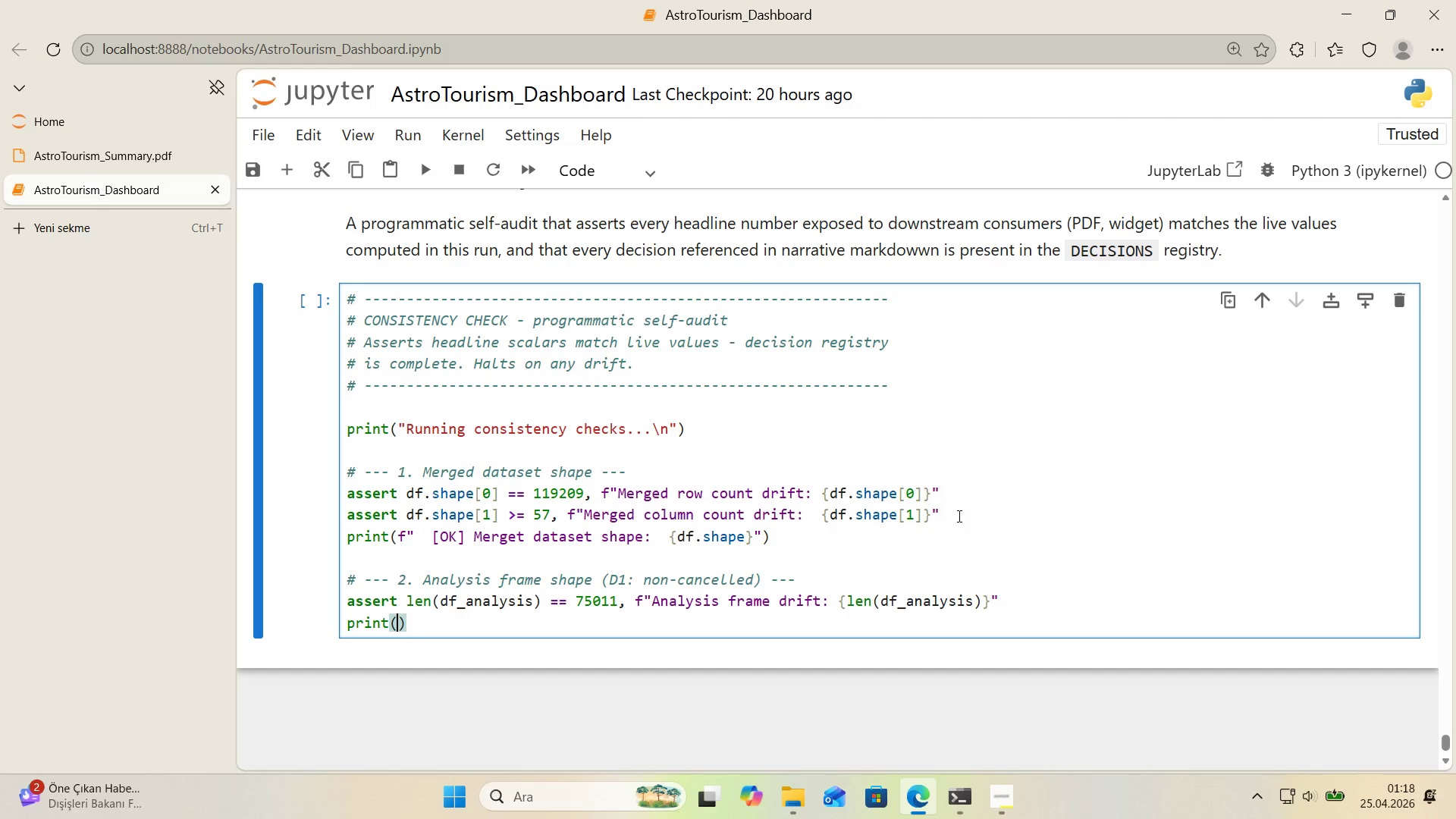 
key(F)
 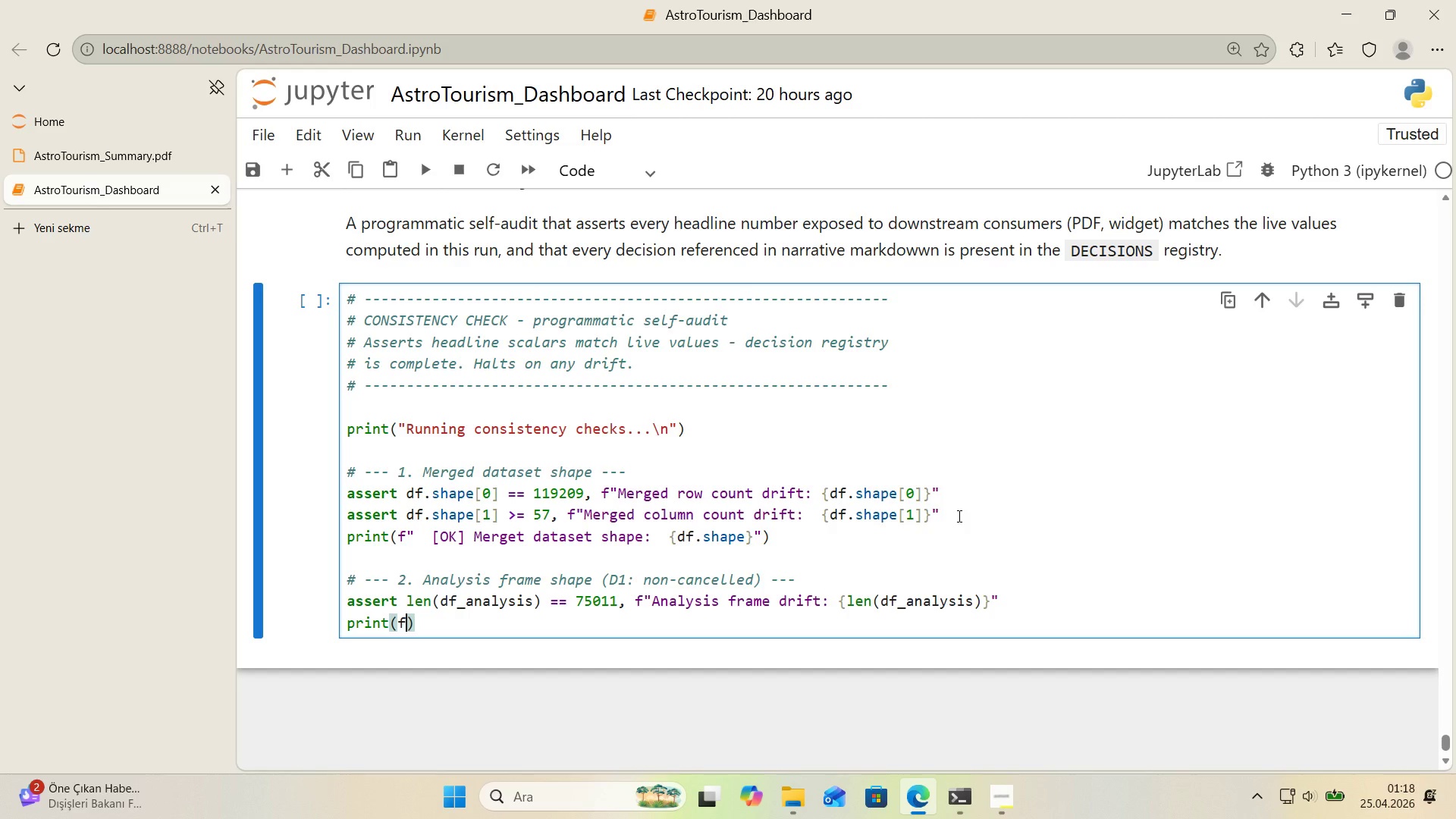 
key(Backquote)
 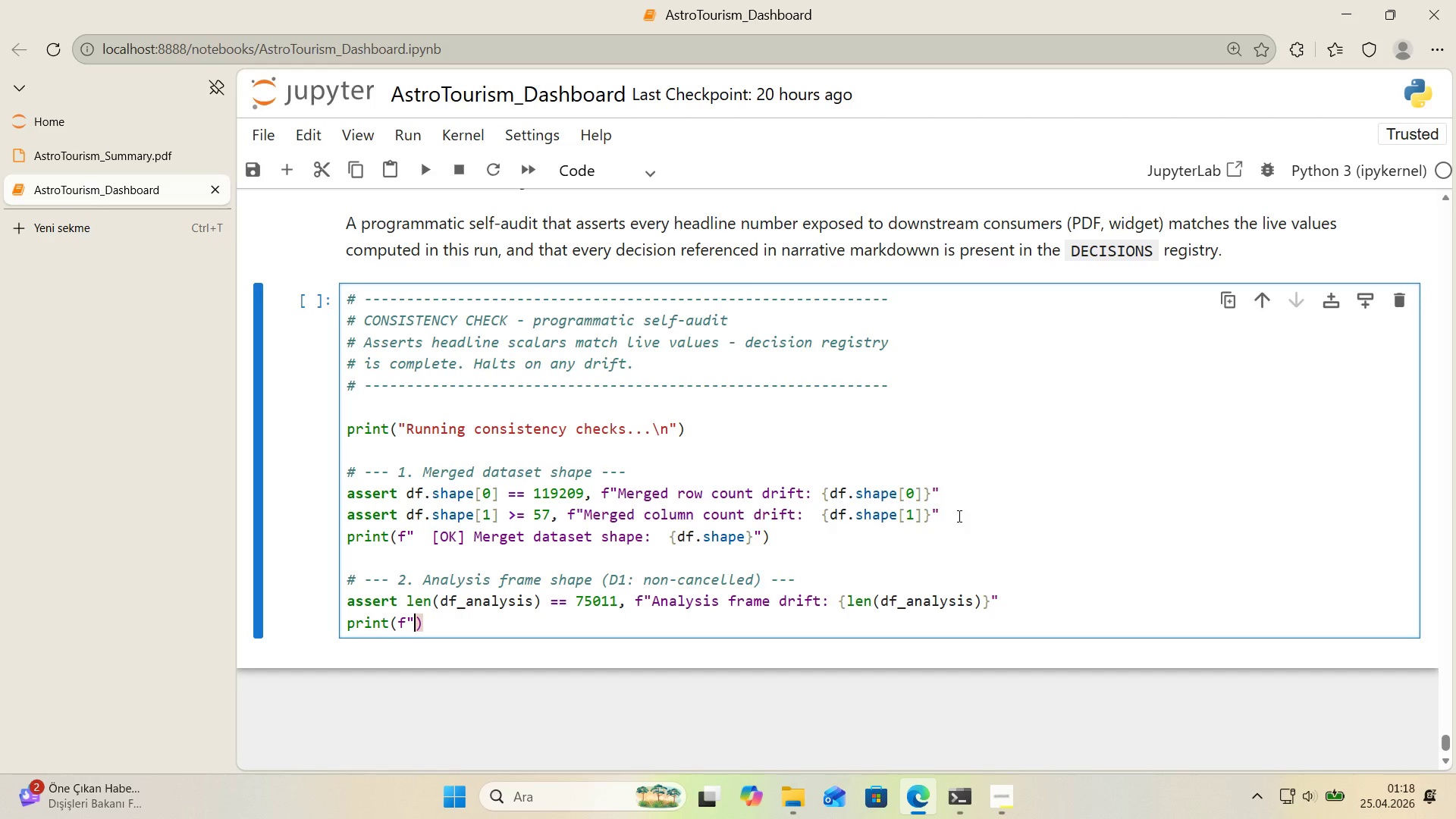 
key(Backquote)
 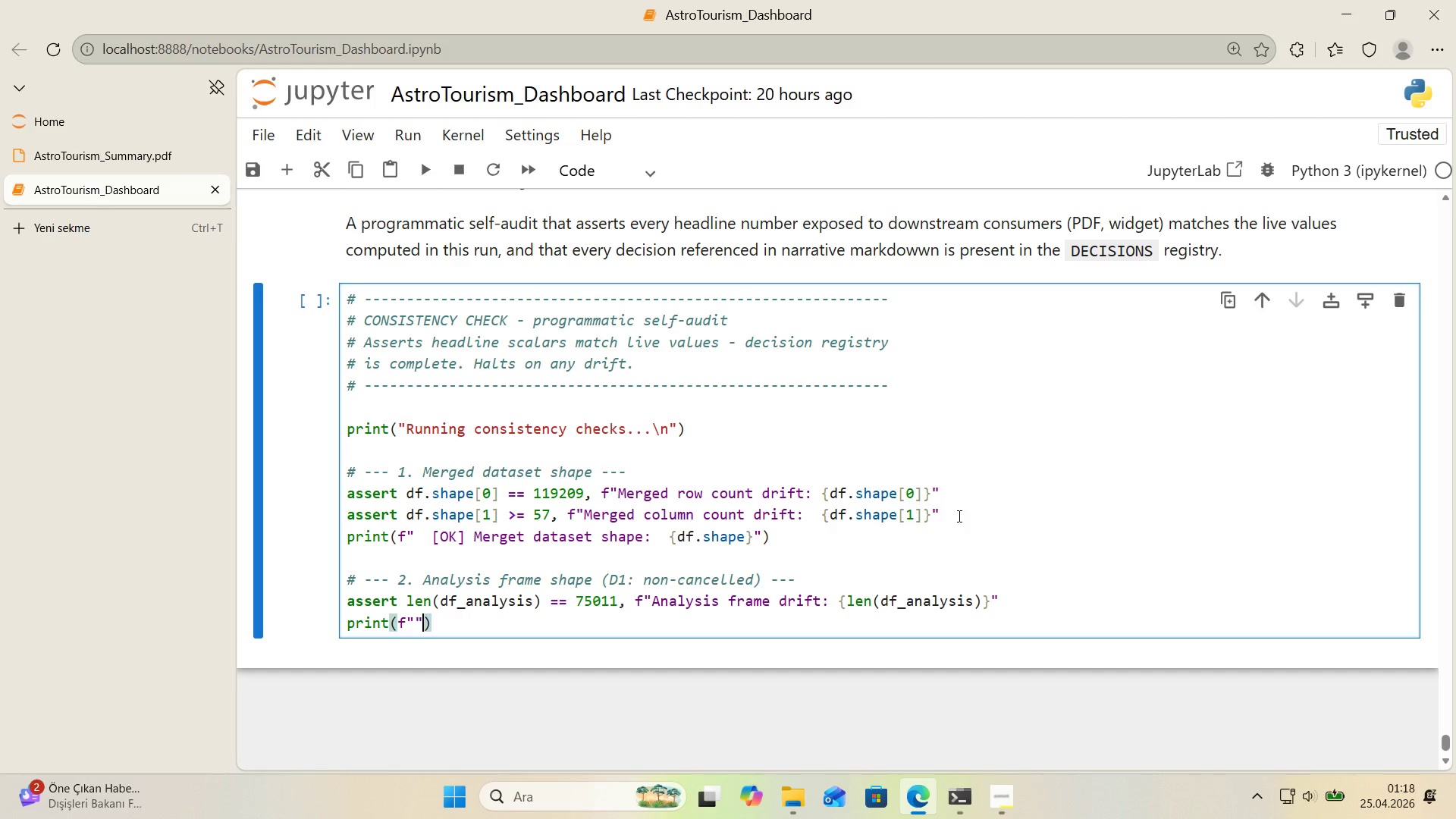 
key(ArrowLeft)
 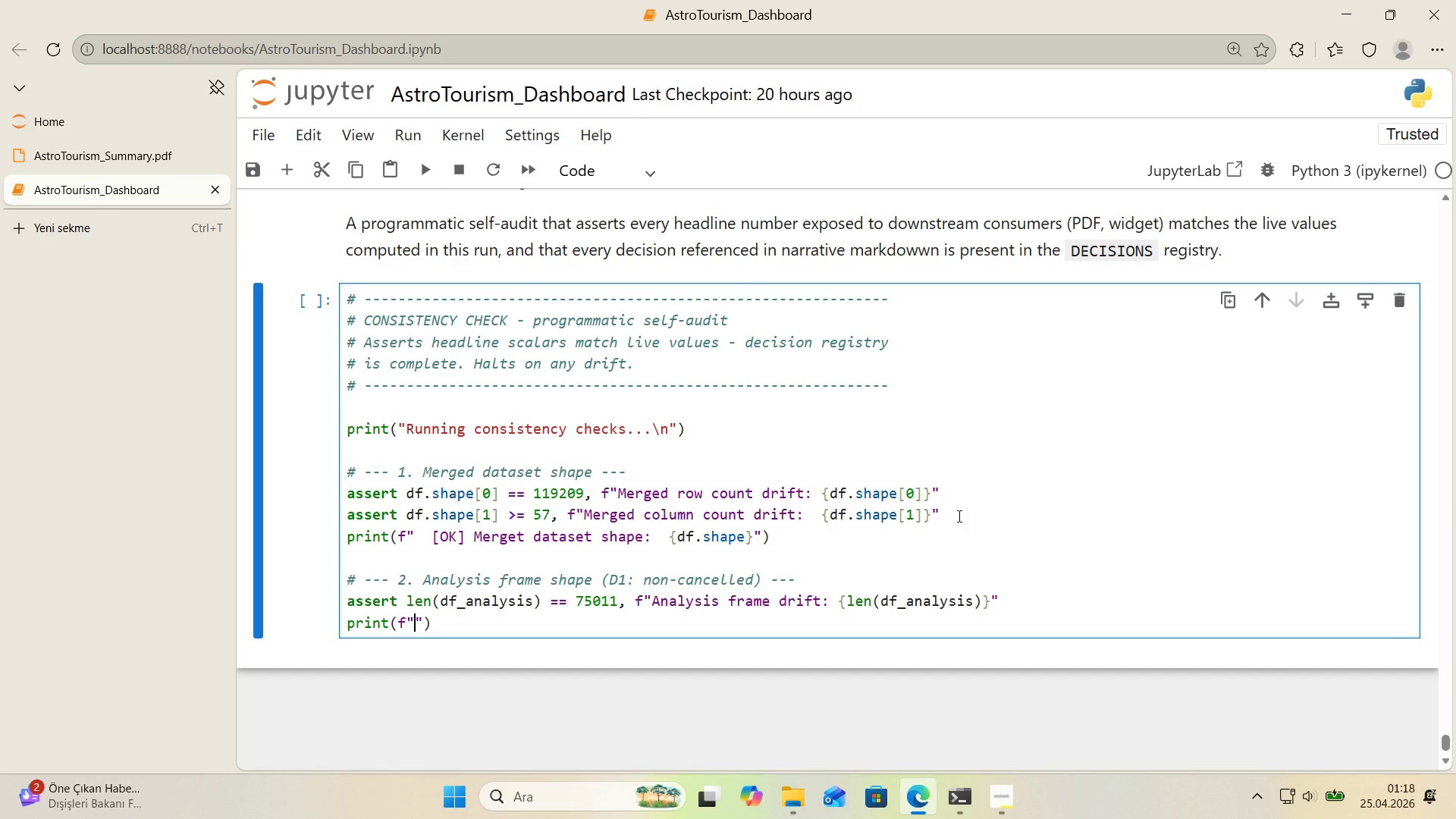 
key(CapsLock)
 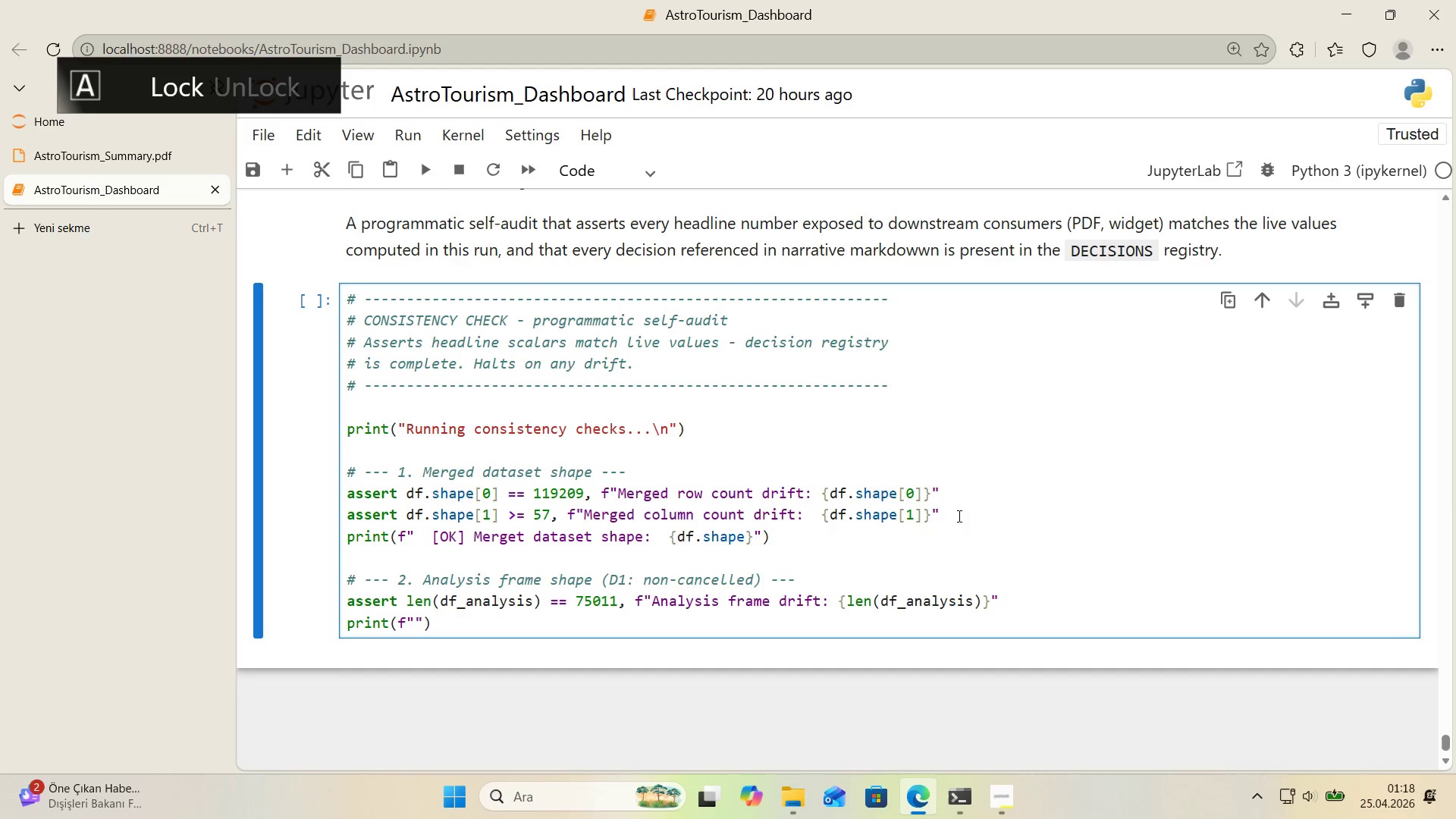 
key(Space)
 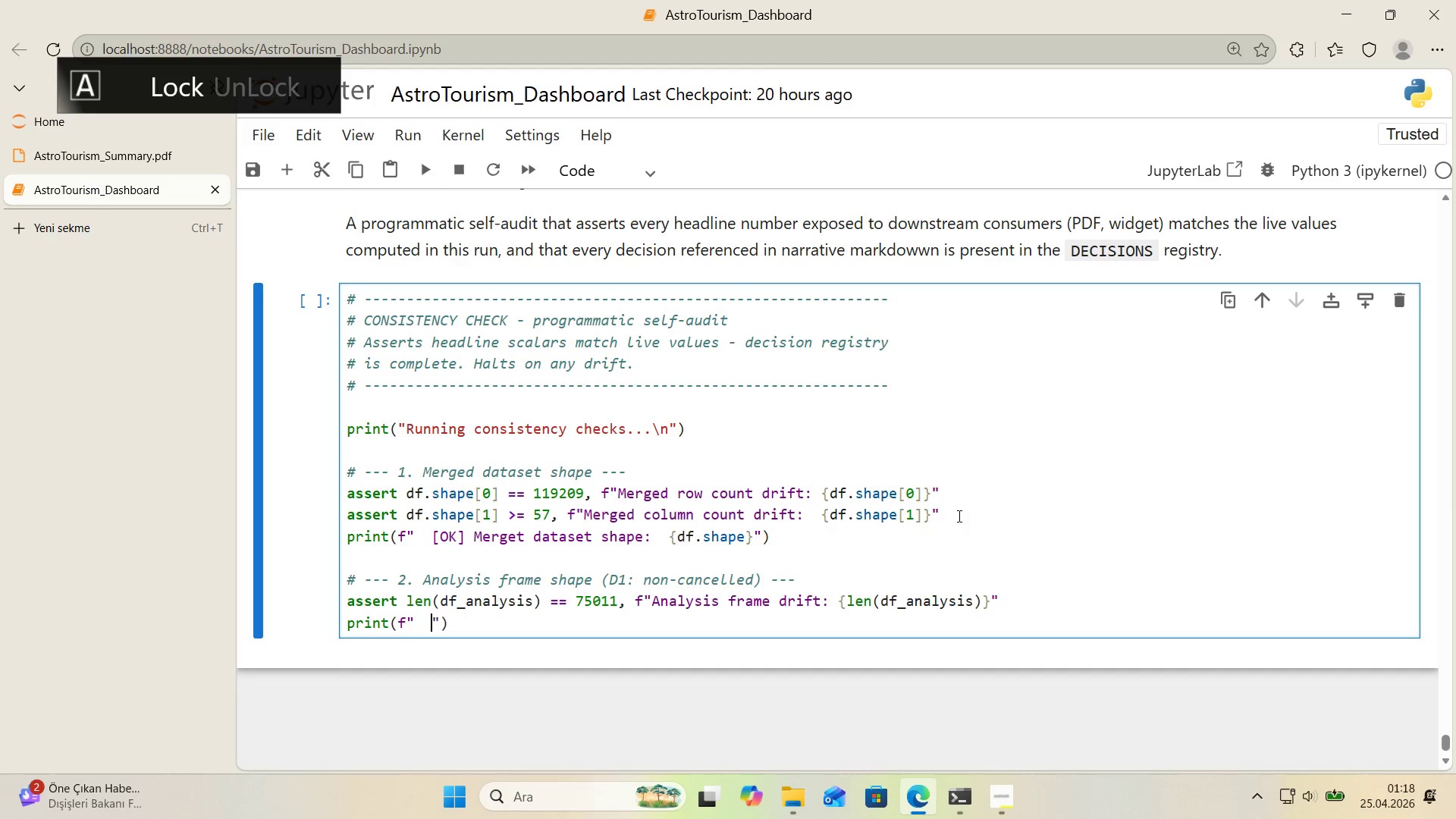 
key(Space)
 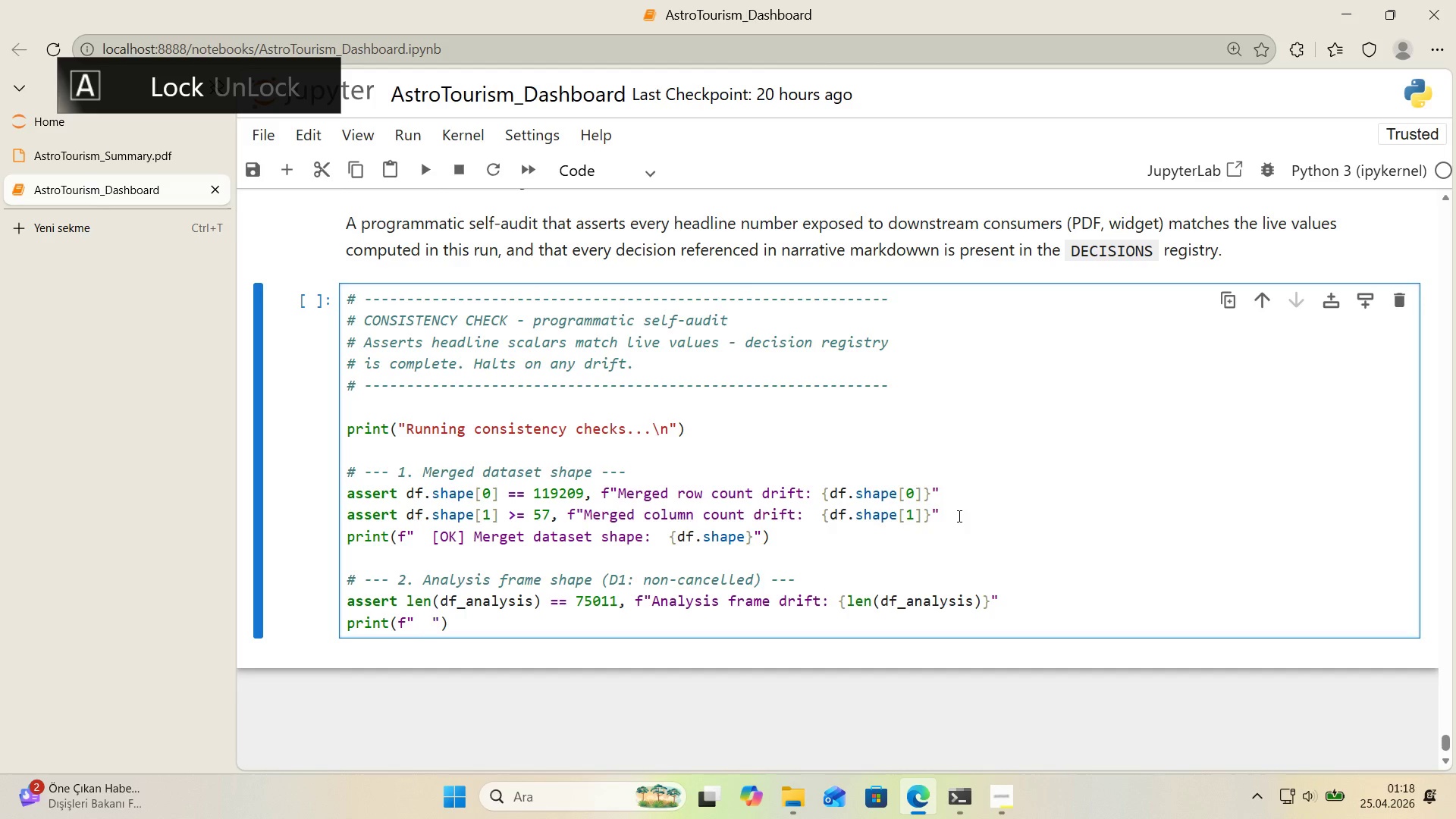 
key(Alt+Control+7)
 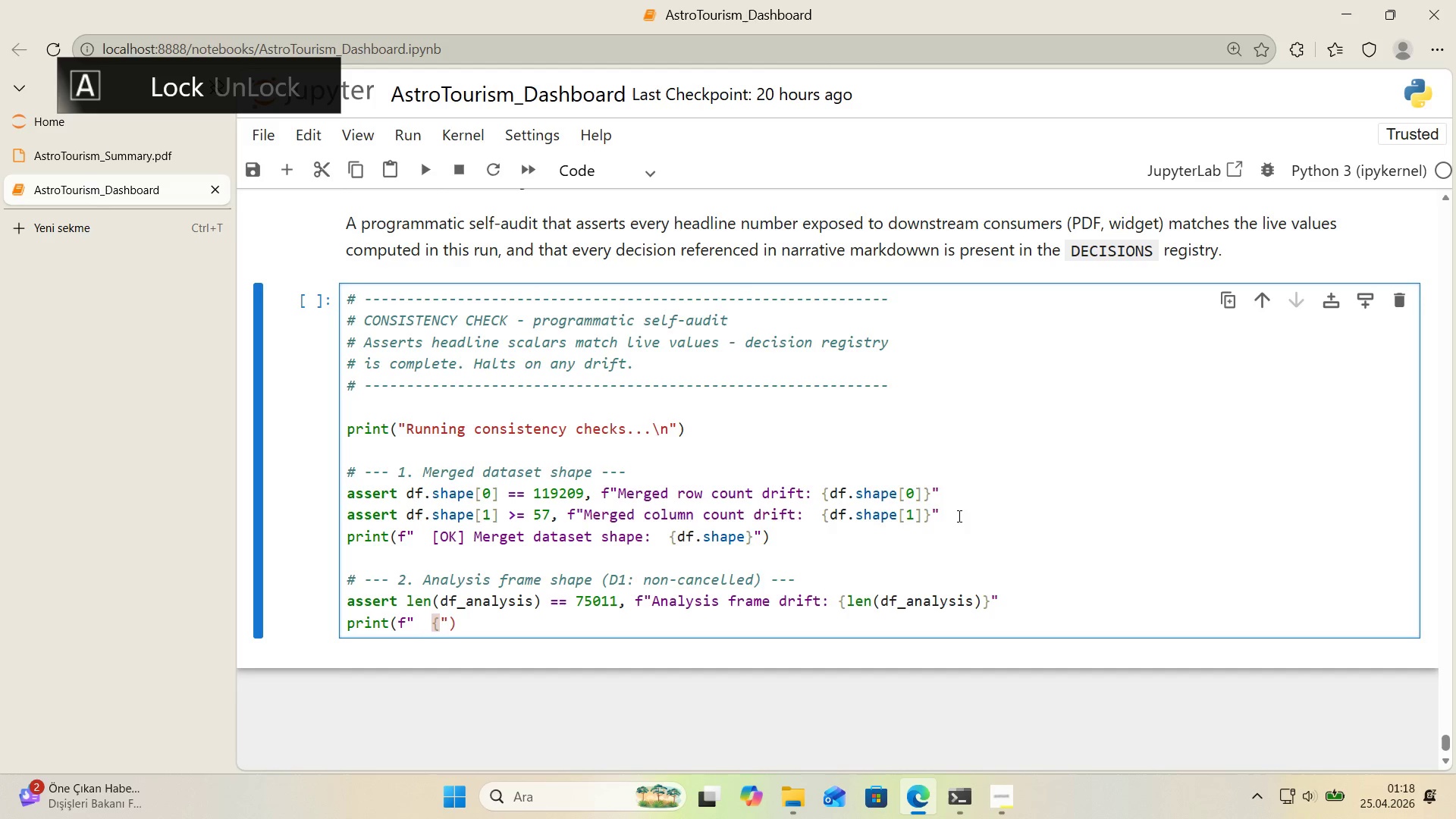 
key(Alt+Control+0)
 